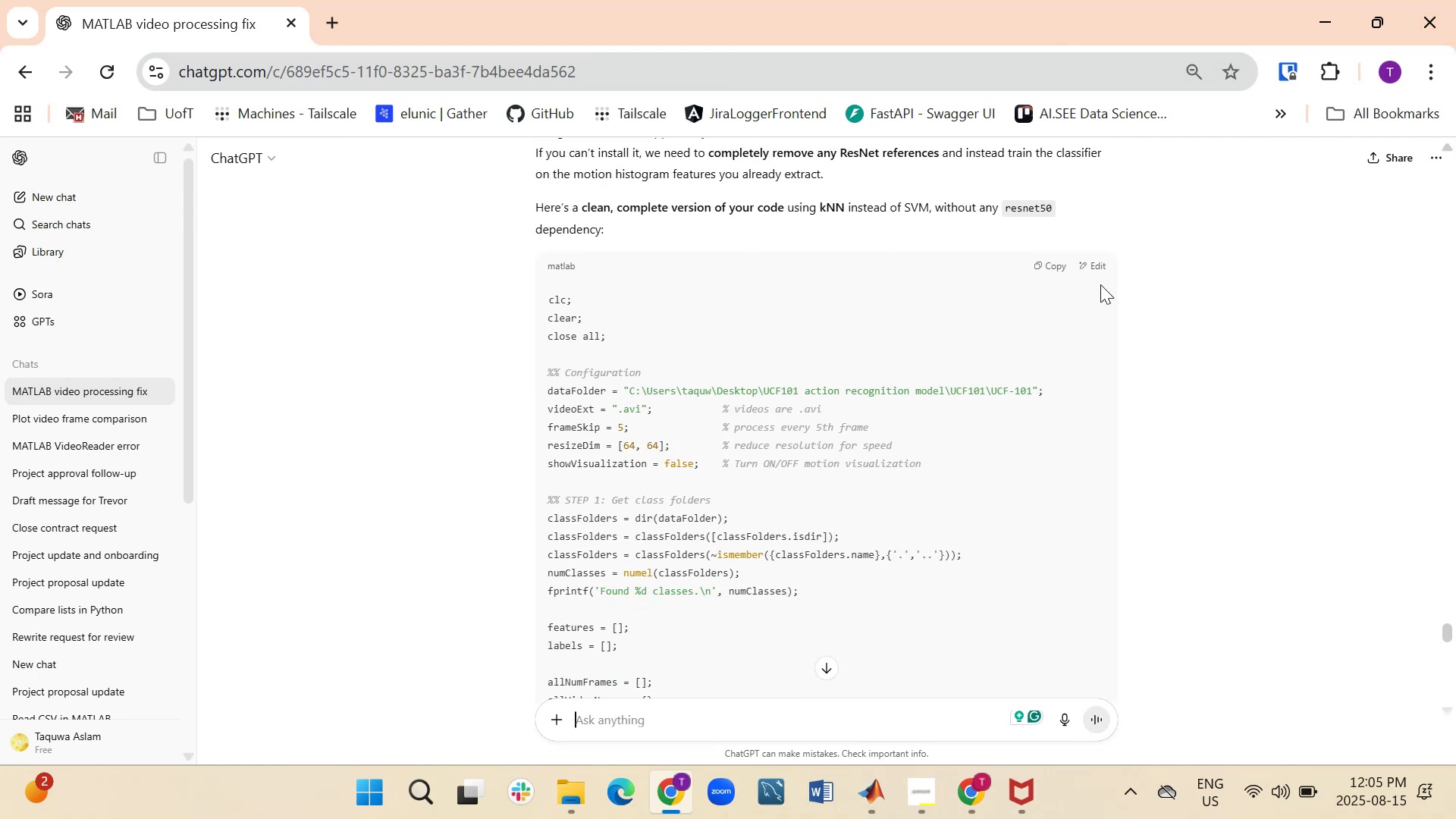 
left_click([1040, 266])
 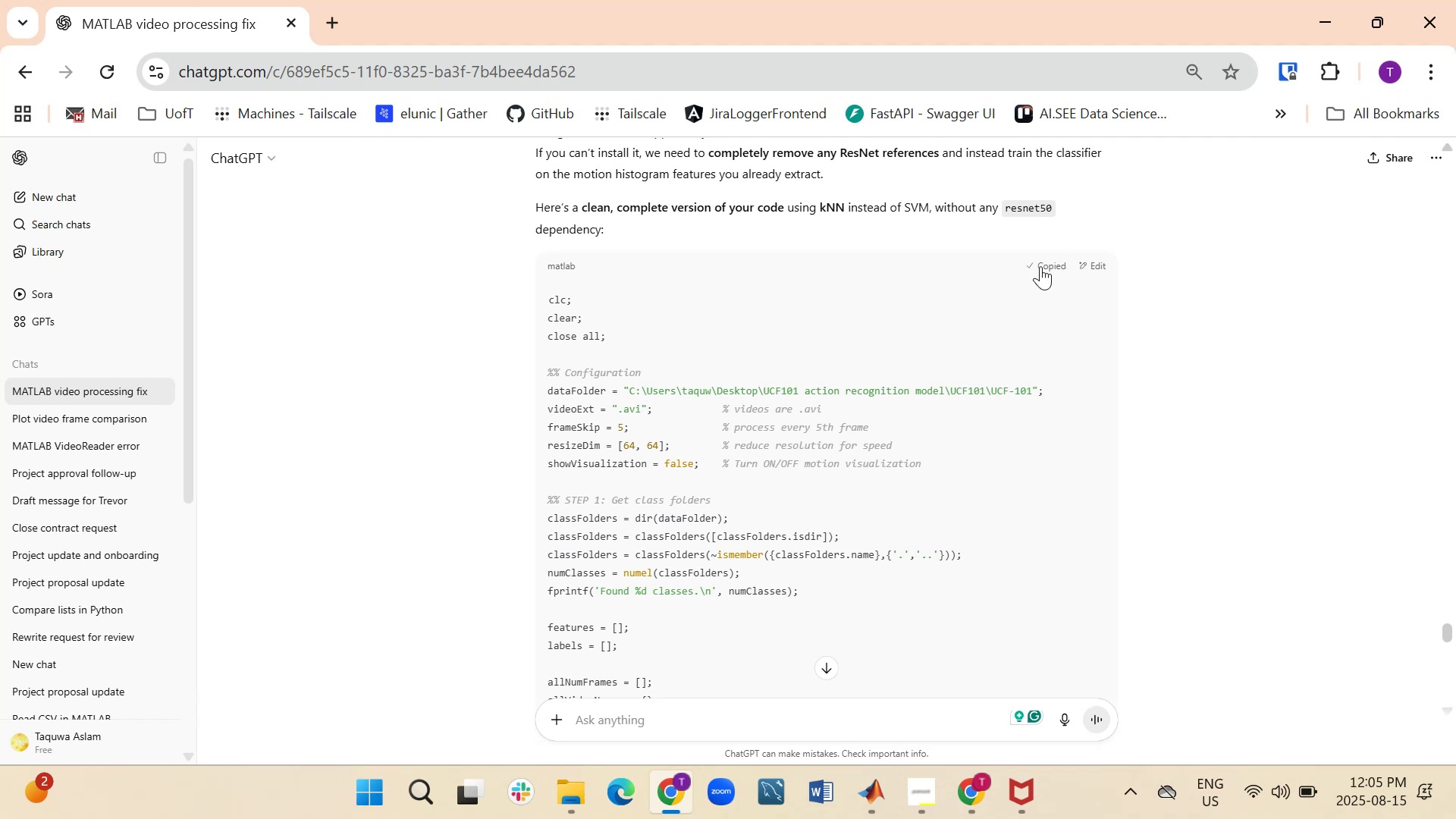 
scroll: coordinate [946, 513], scroll_direction: down, amount: 22.0
 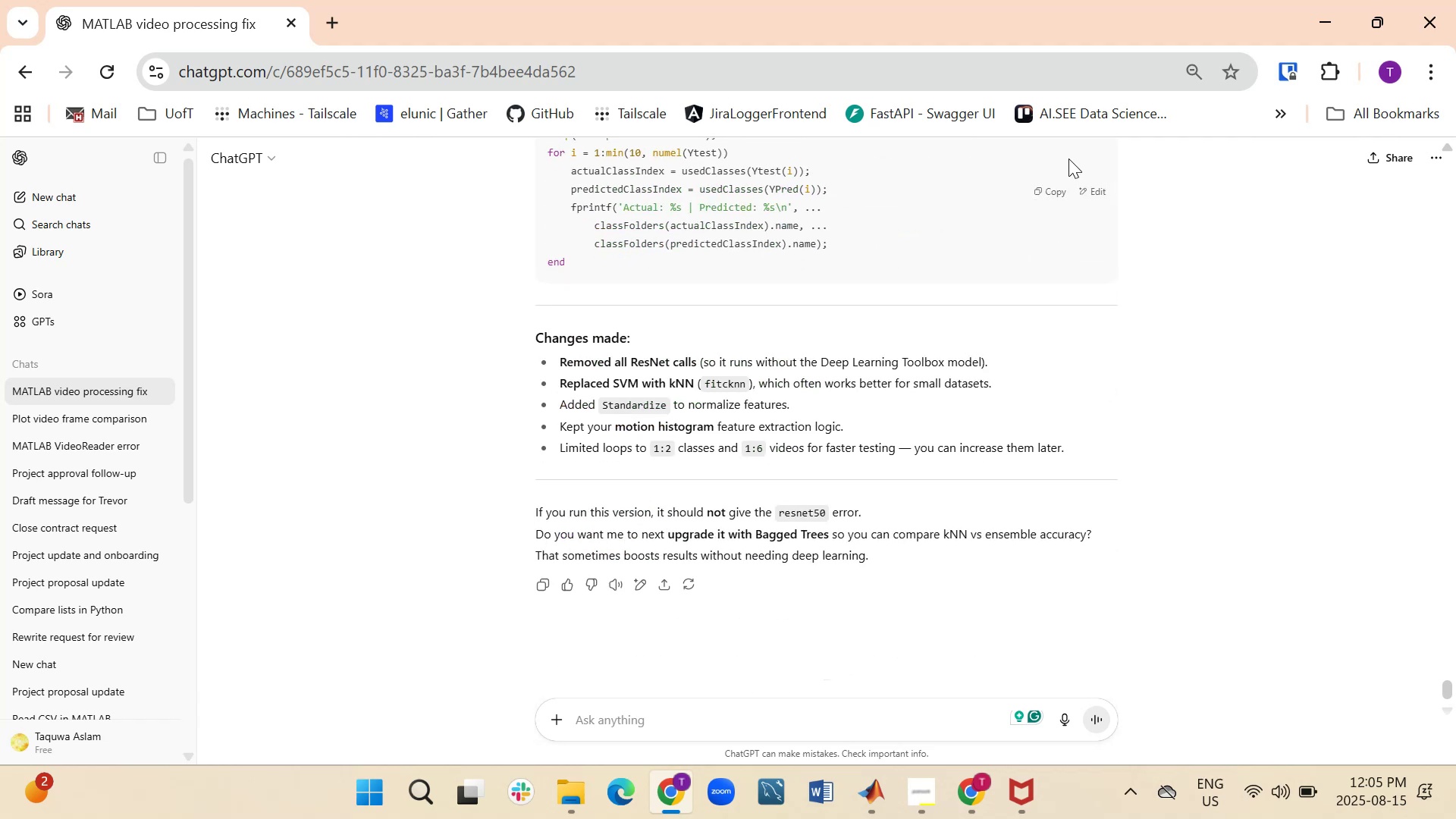 
left_click([1041, 190])
 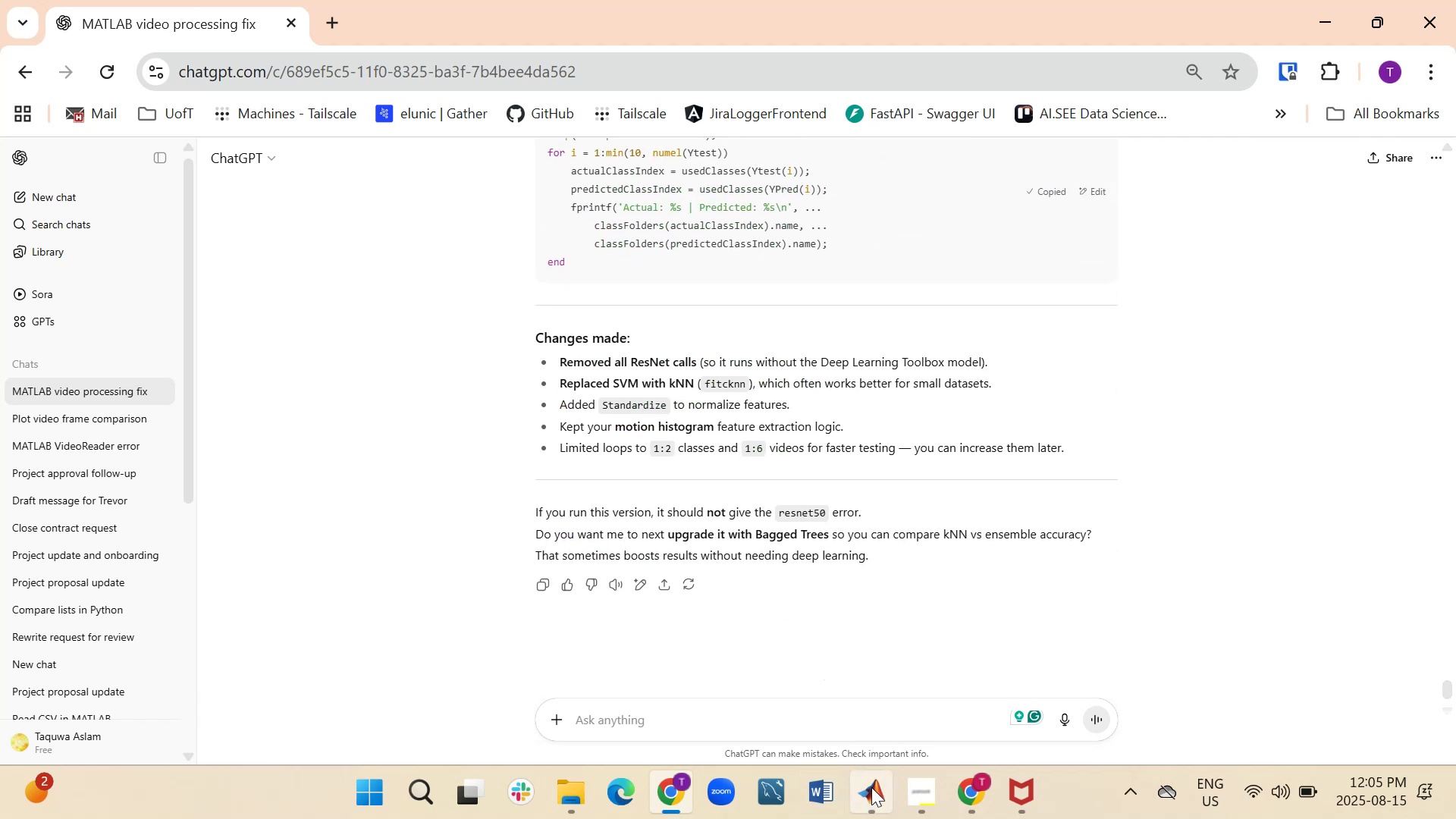 
left_click([974, 777])
 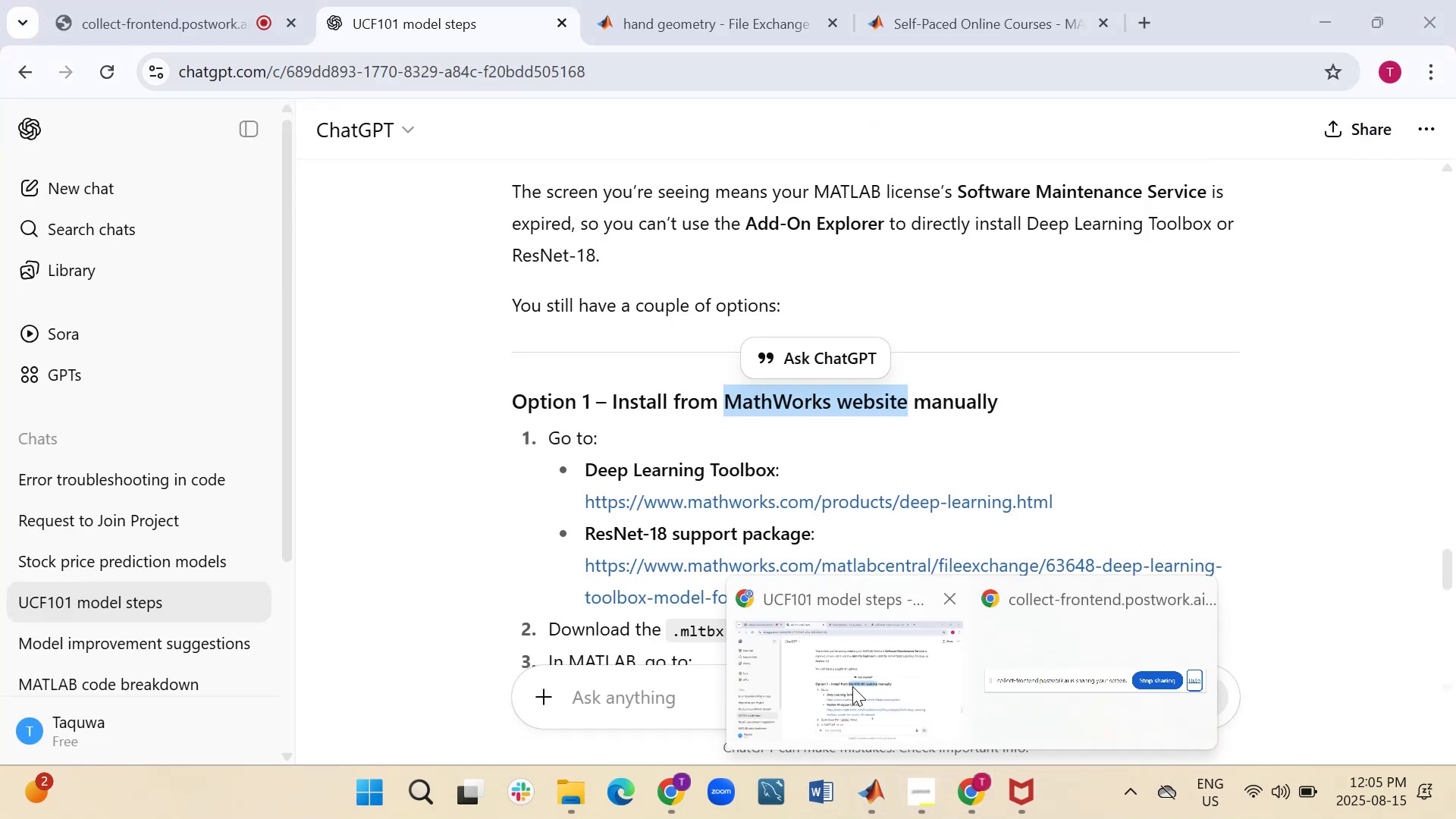 
left_click([852, 686])
 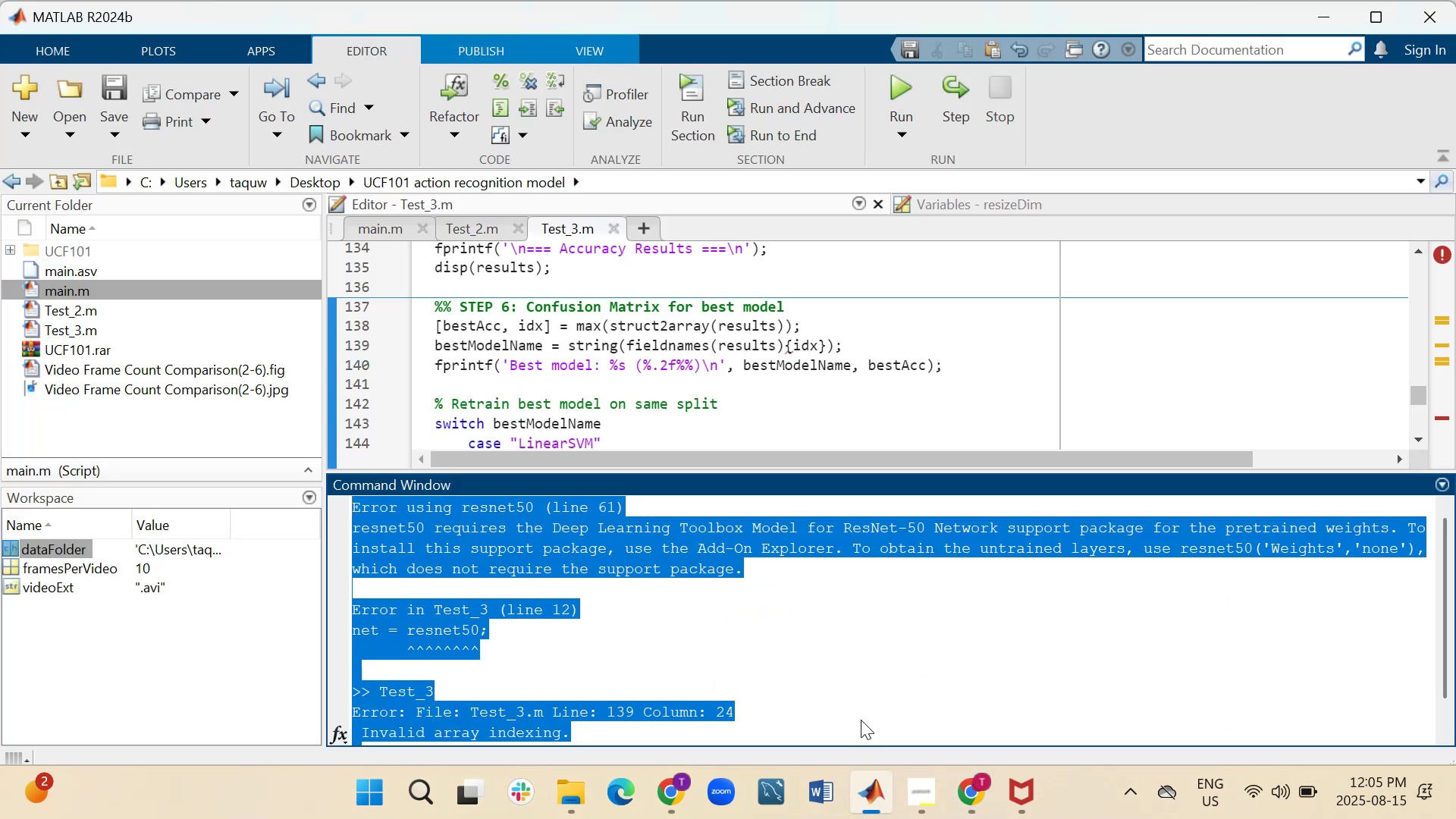 
left_click([682, 408])
 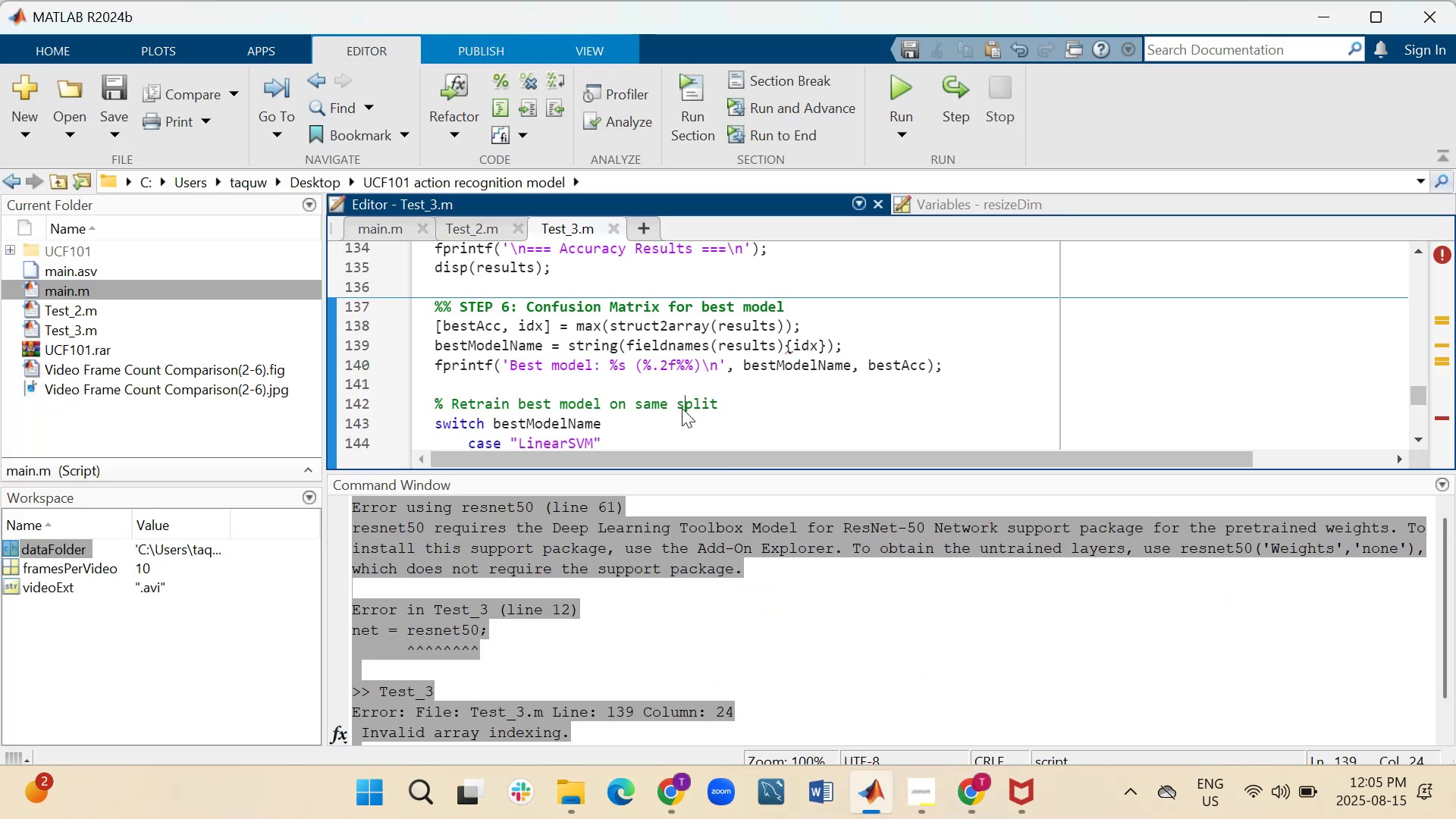 
key(Control+A)
 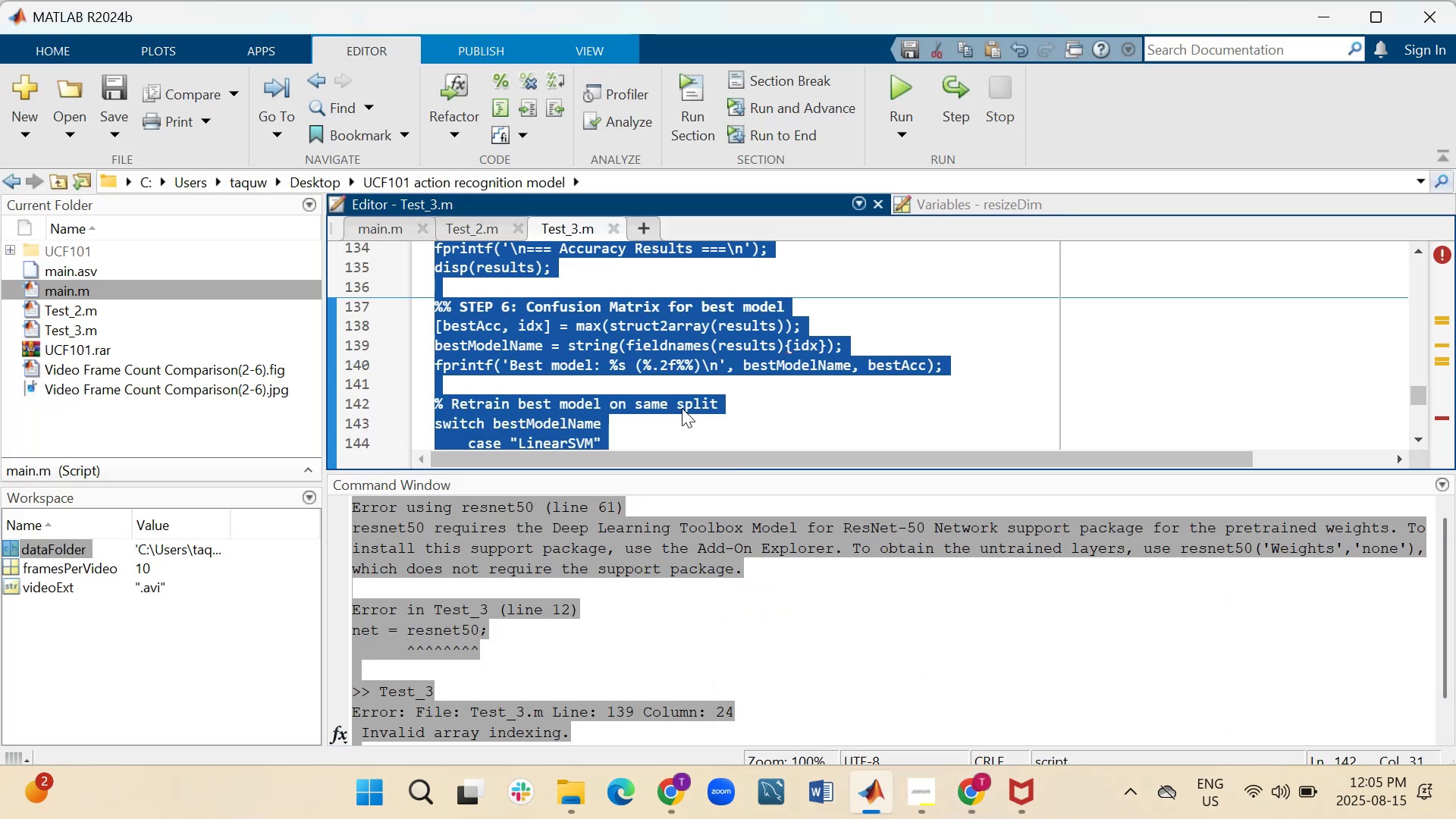 
key(Control+V)
 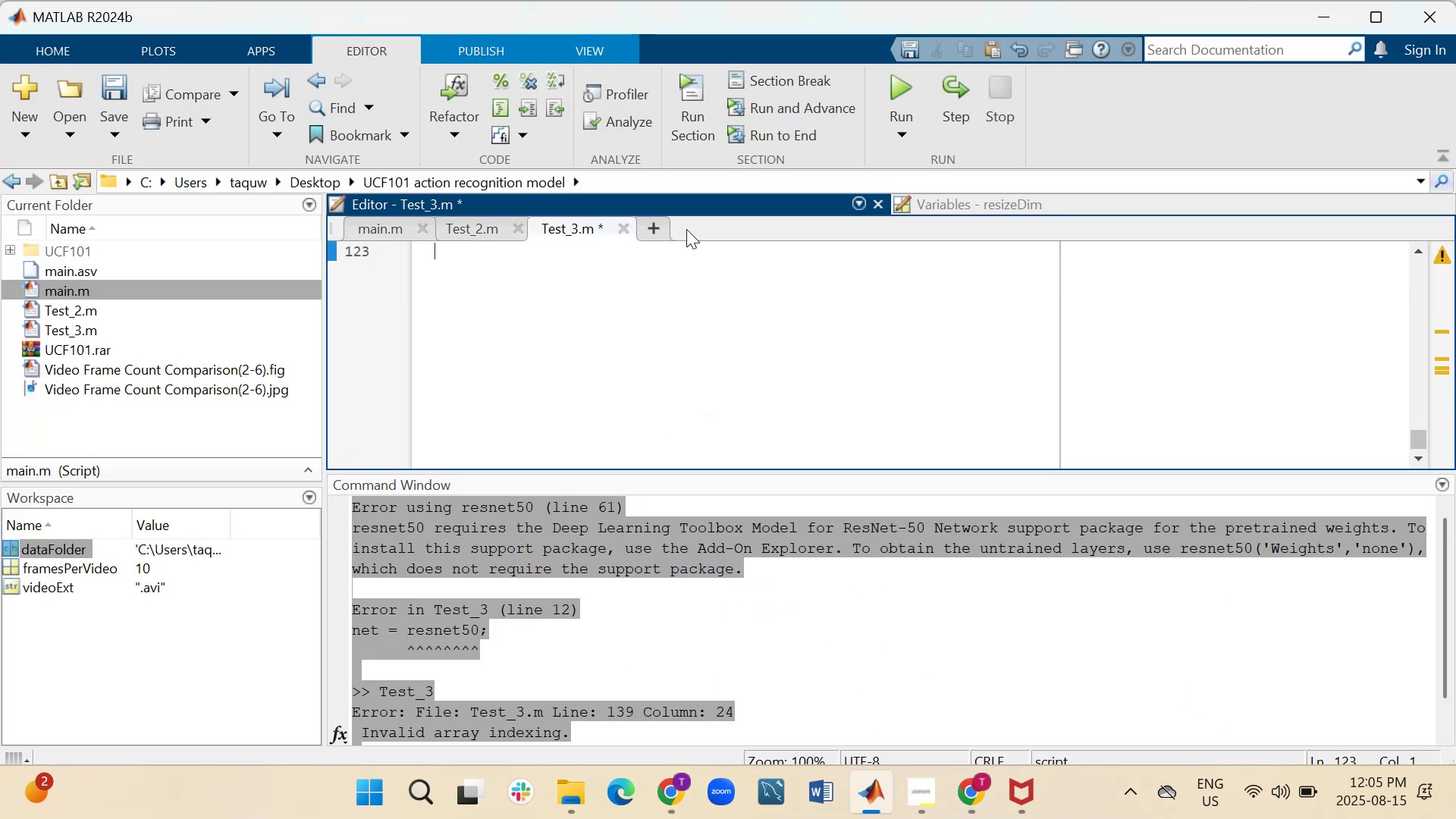 
scroll: coordinate [645, 334], scroll_direction: up, amount: 6.0
 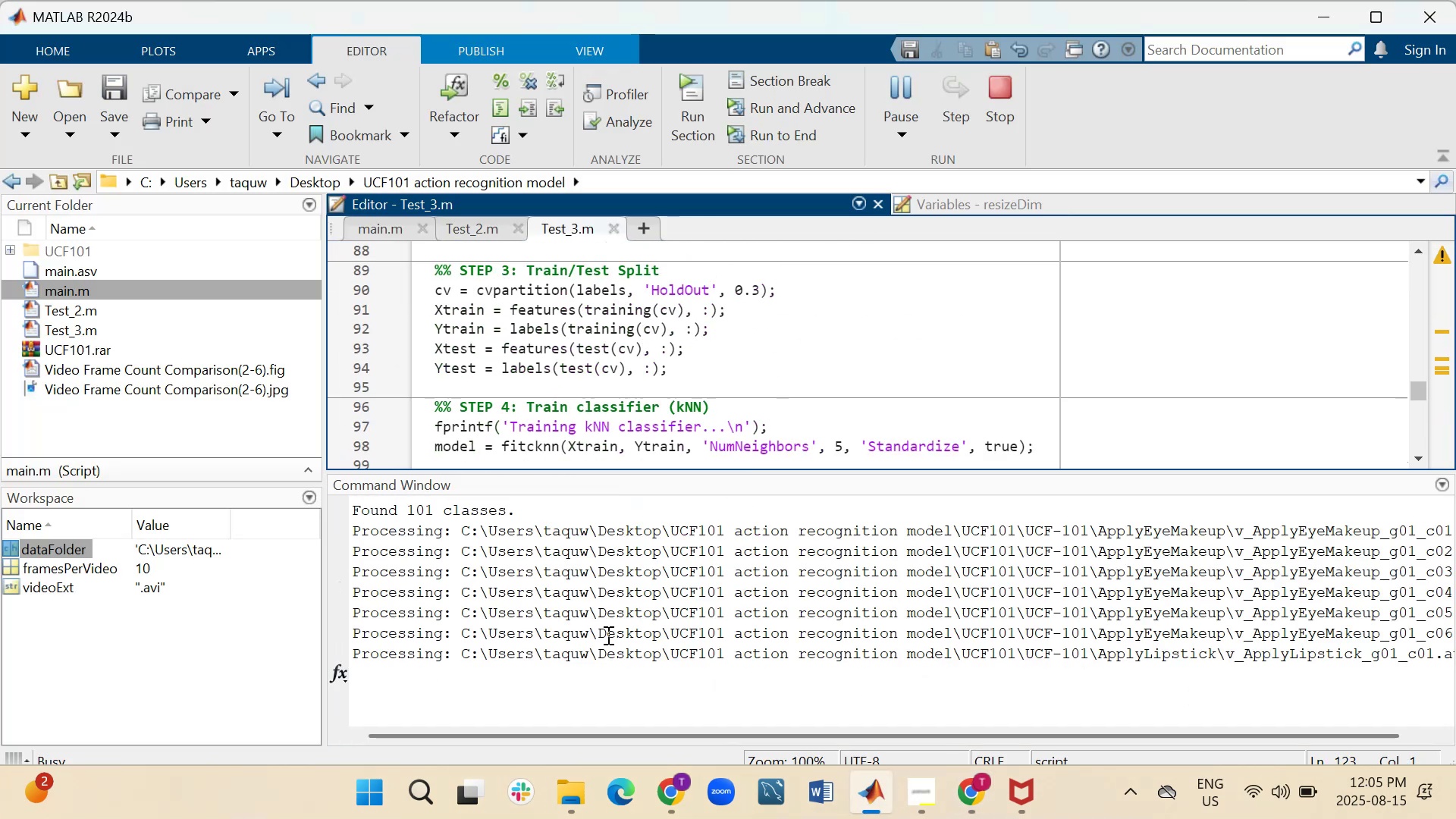 
wait(6.23)
 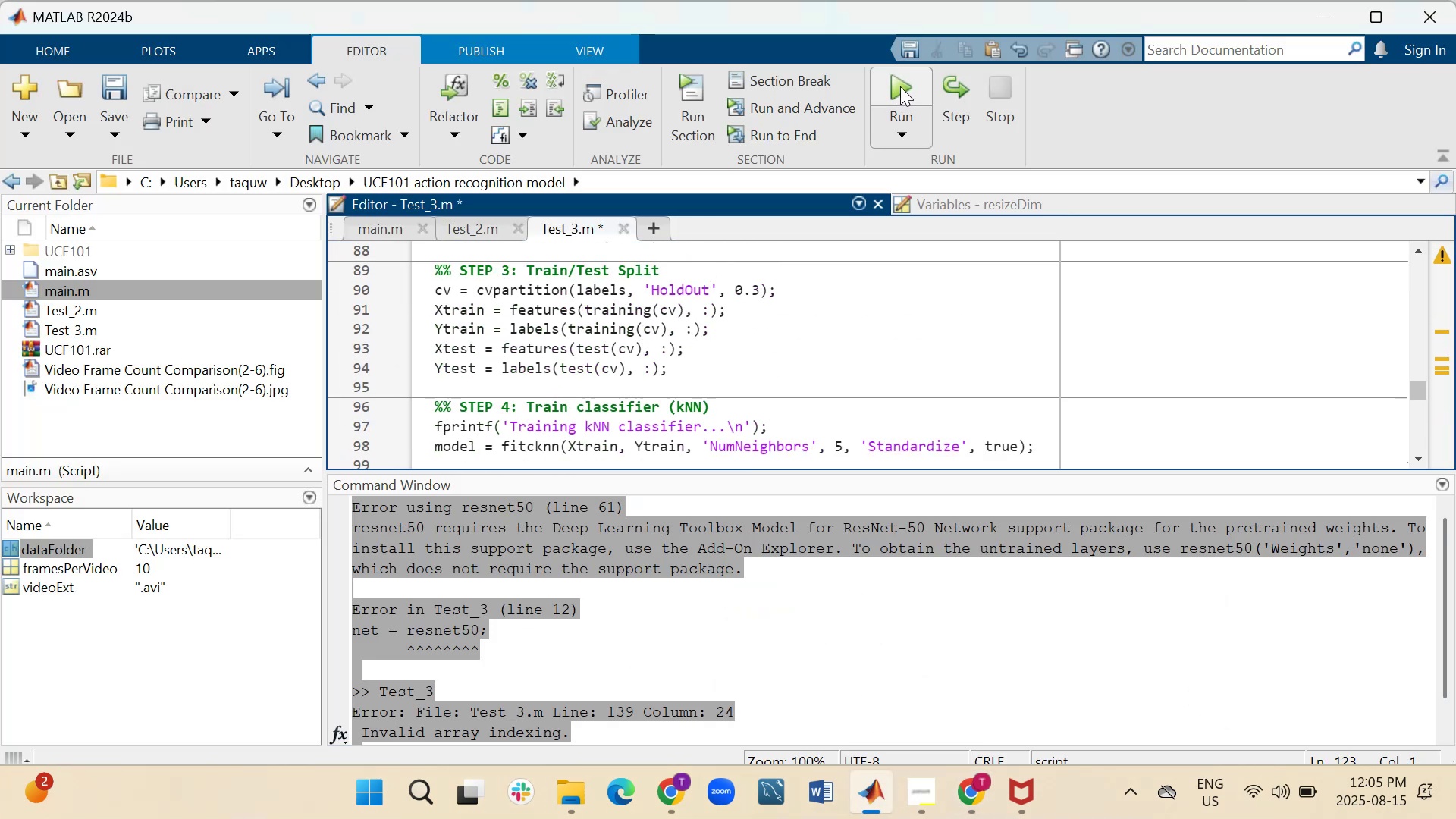 
scroll: coordinate [620, 603], scroll_direction: down, amount: 3.0
 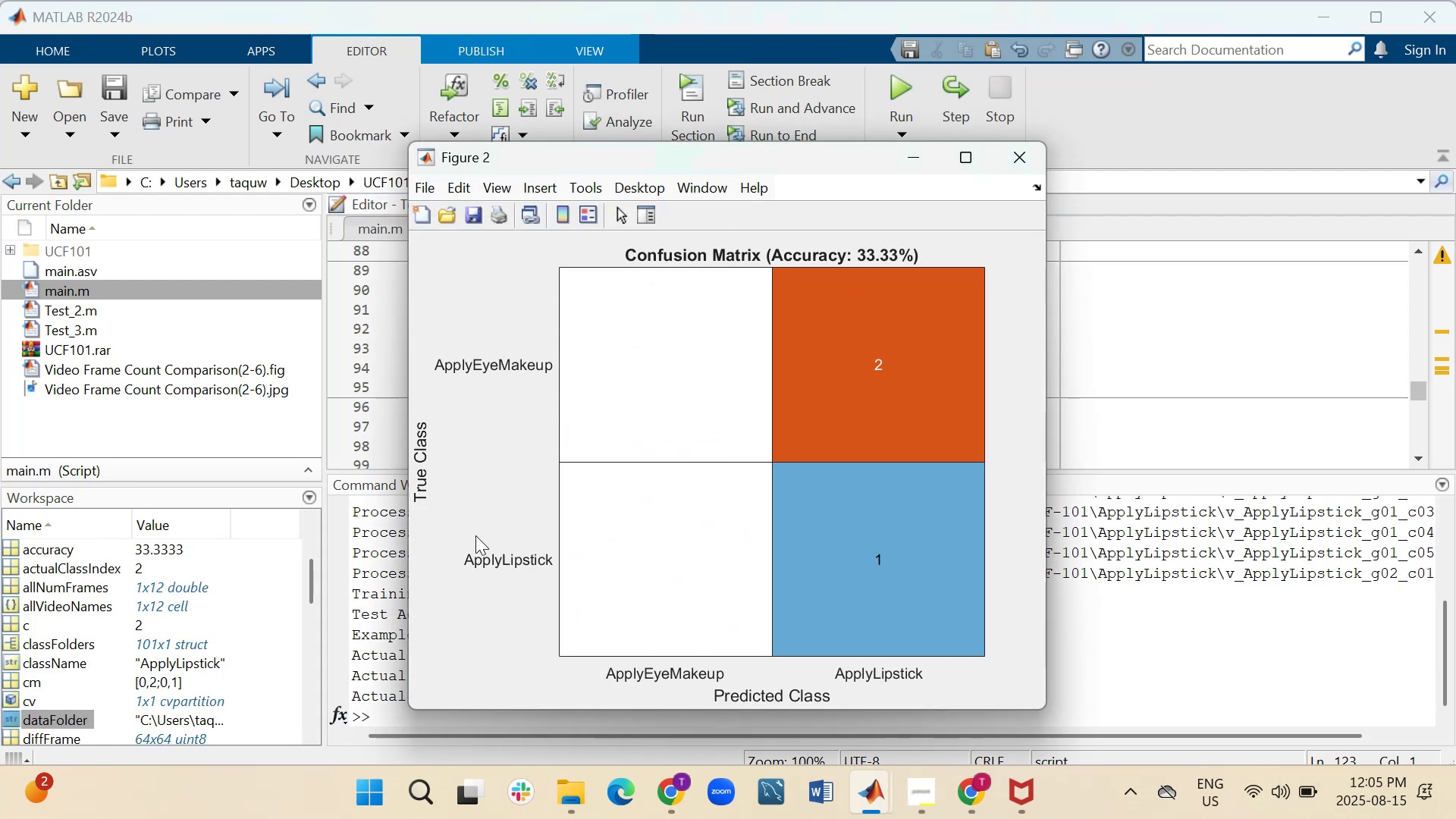 
wait(9.52)
 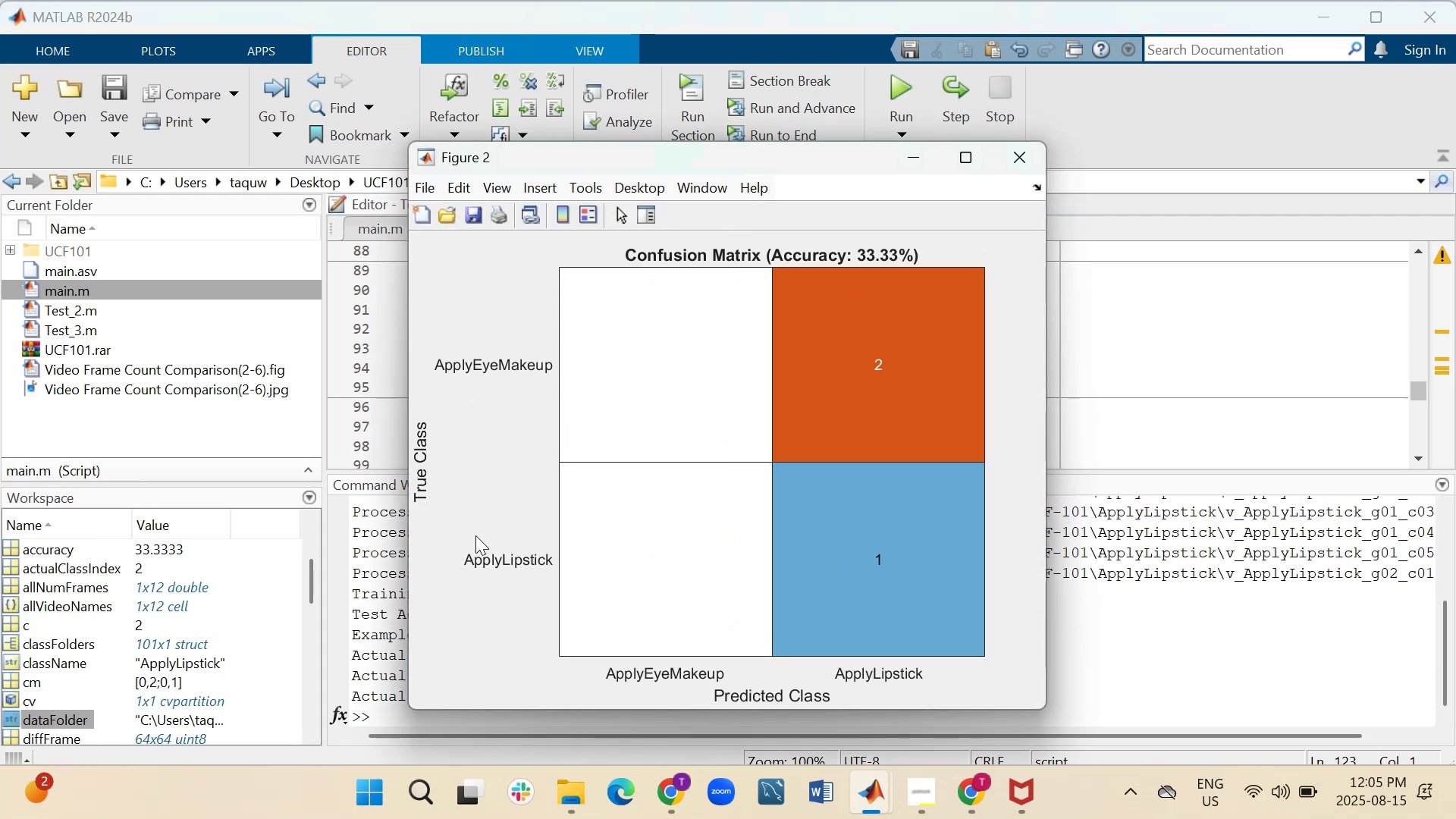 
left_click([1012, 163])
 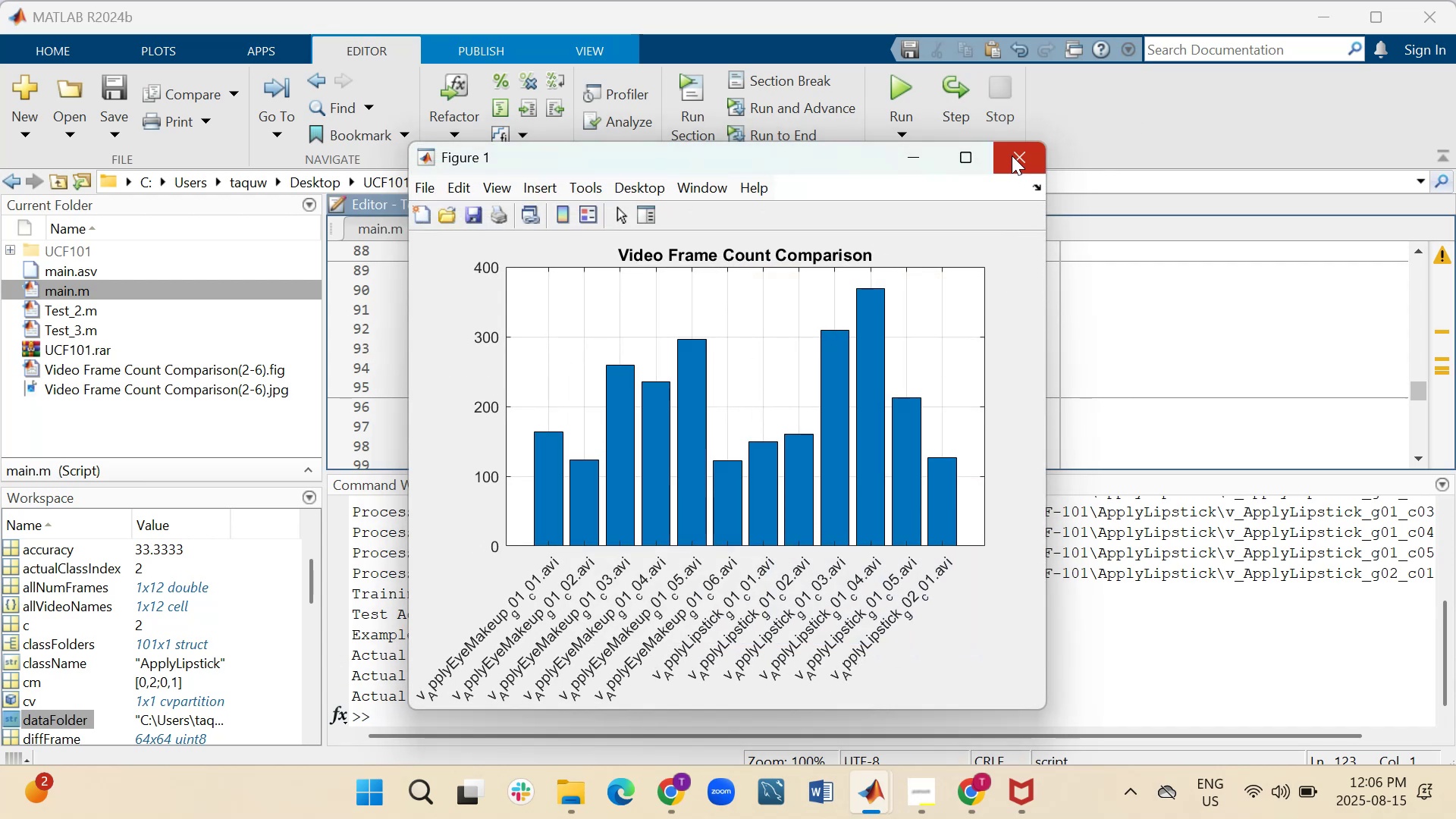 
left_click([1012, 155])
 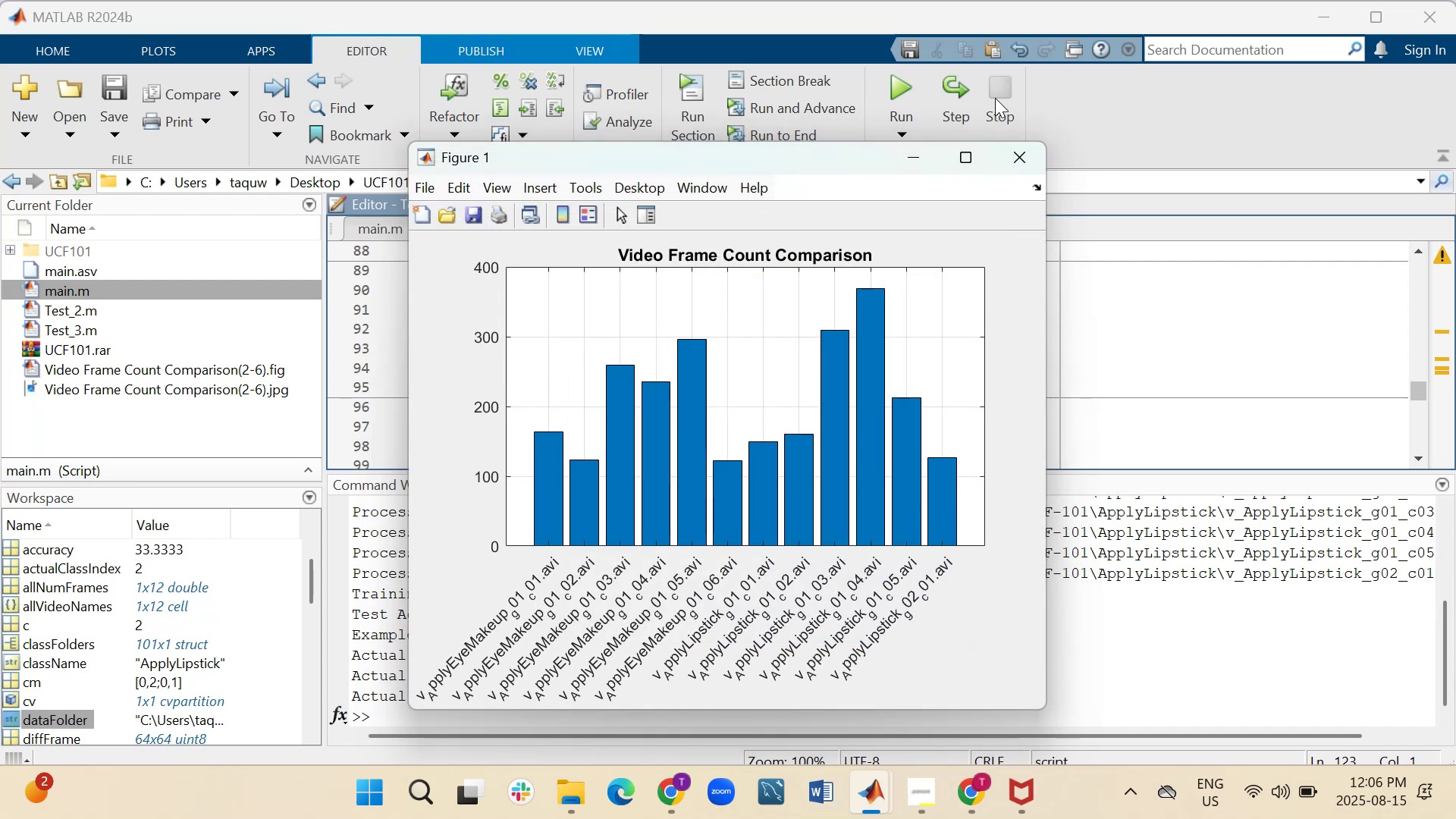 
left_click([1017, 158])
 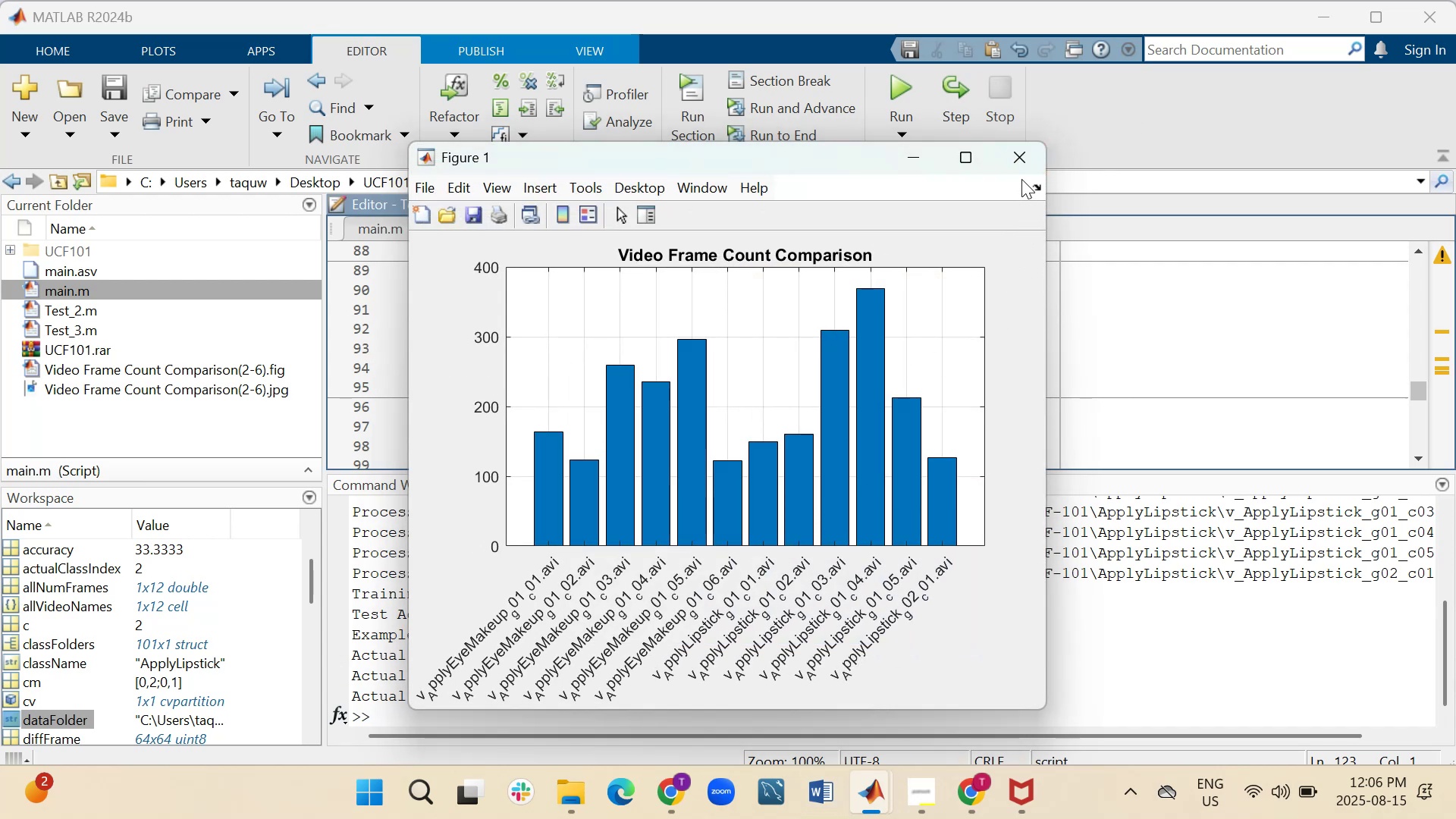 
left_click([1022, 155])
 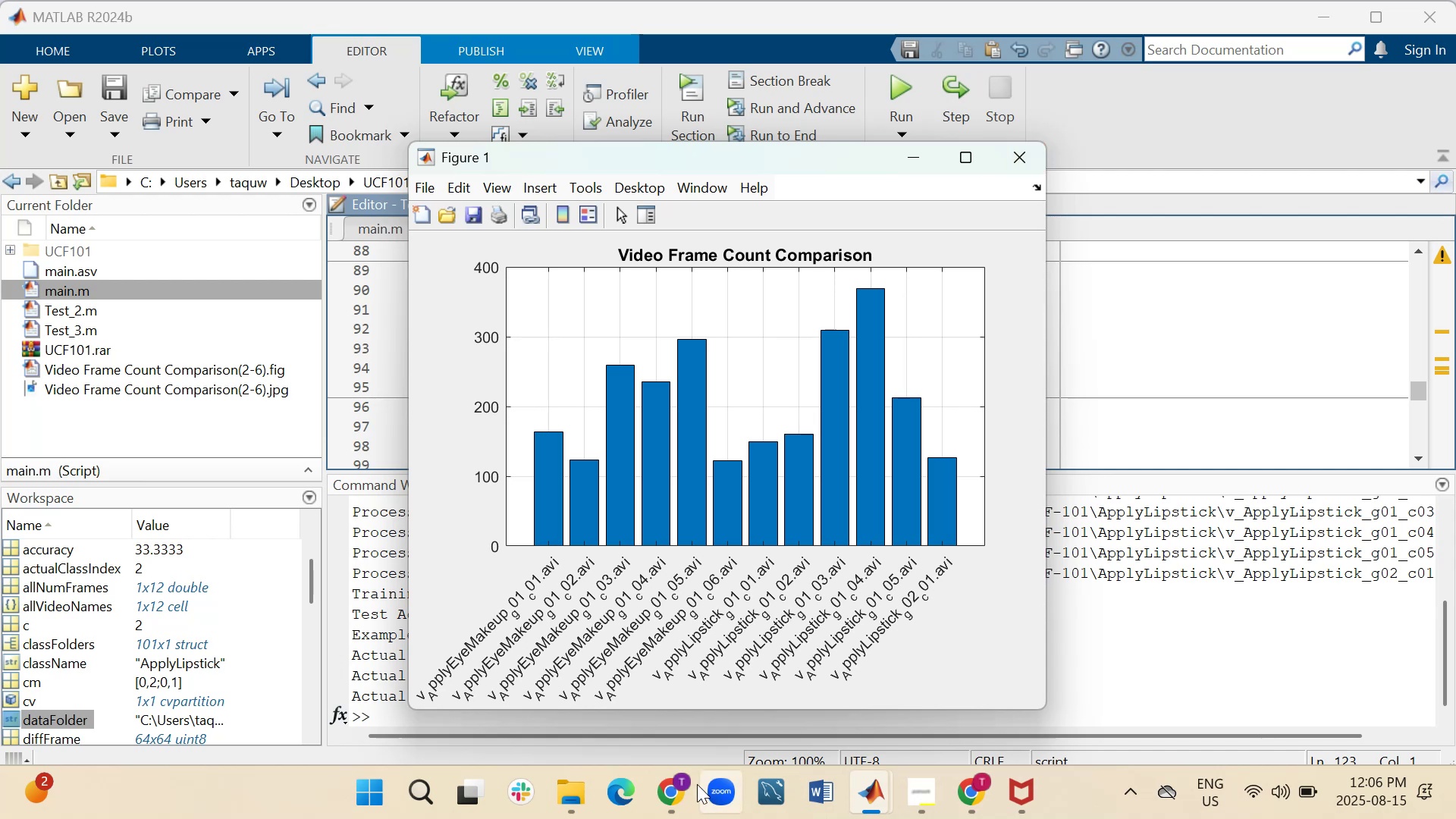 
left_click([664, 807])
 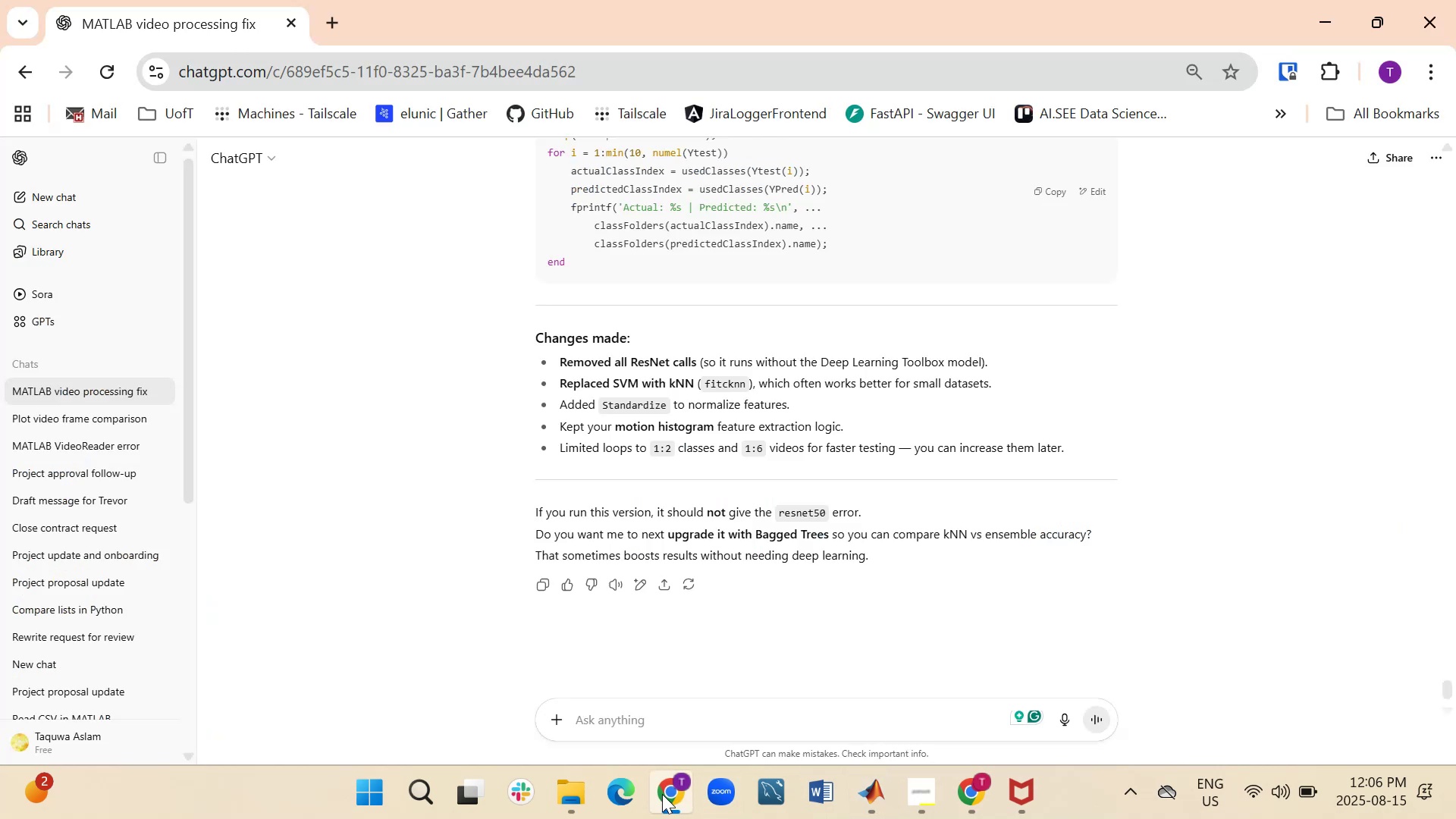 
scroll: coordinate [626, 494], scroll_direction: up, amount: 8.0
 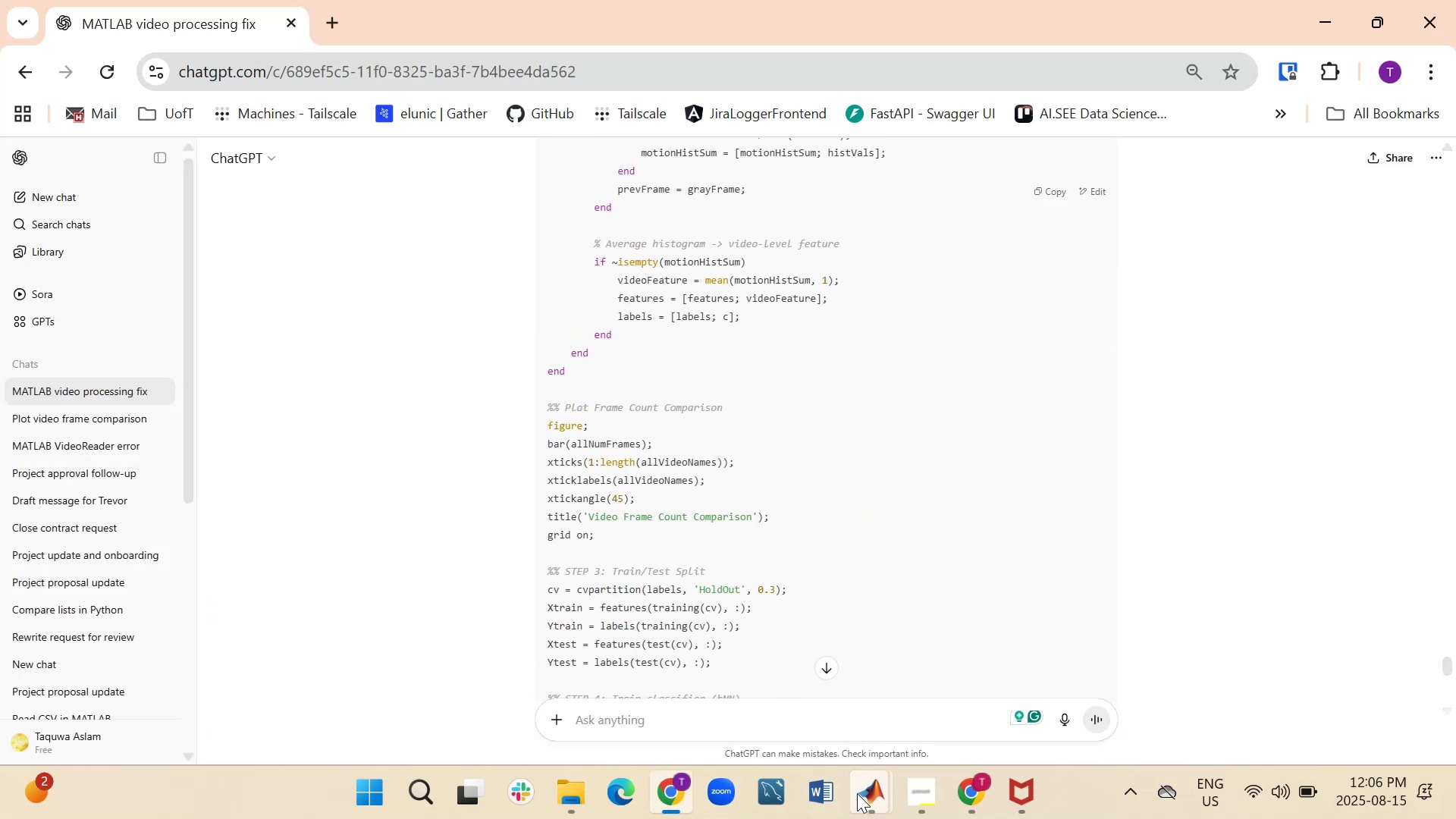 
left_click([868, 717])
 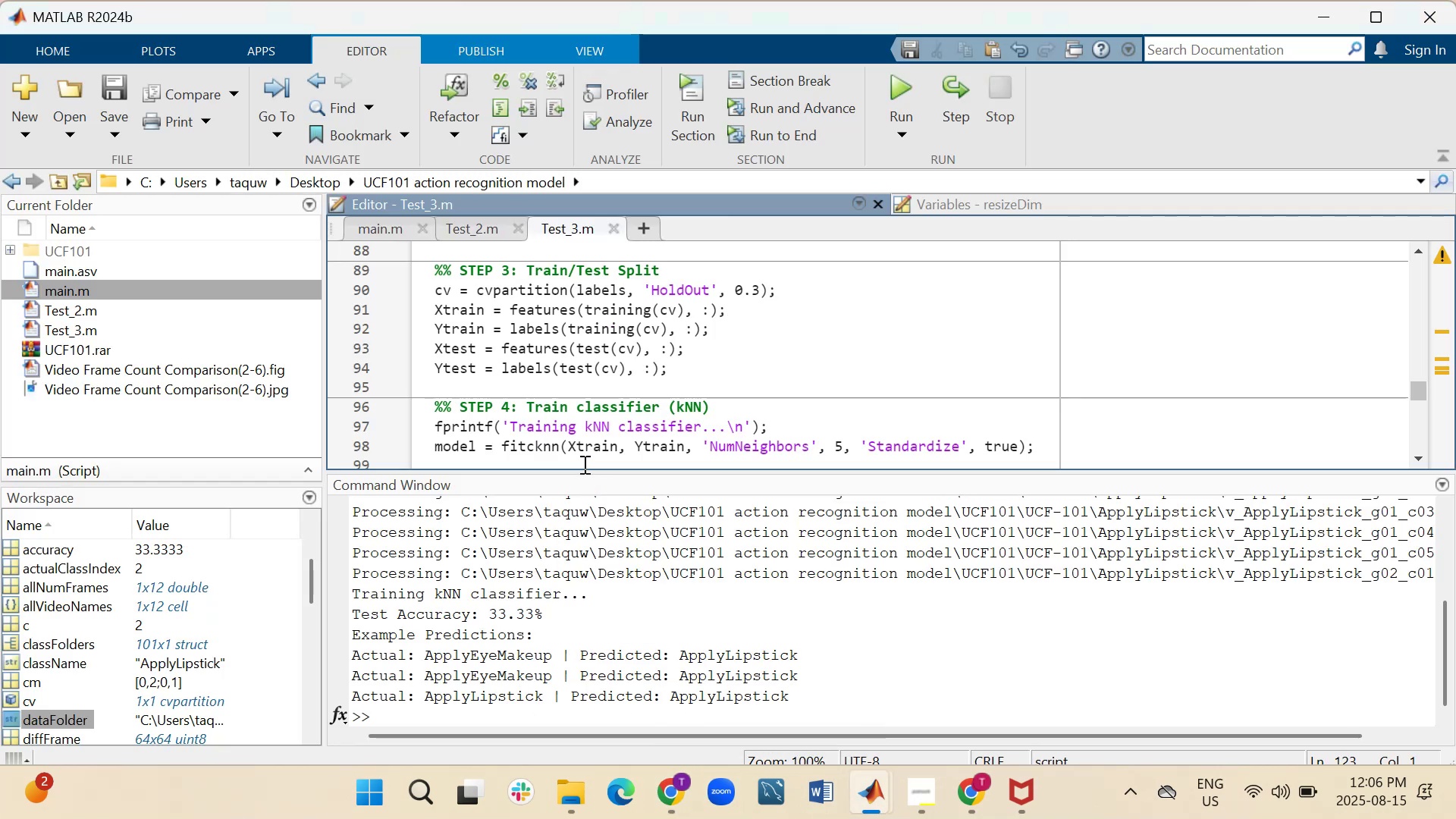 
scroll: coordinate [559, 389], scroll_direction: up, amount: 24.0
 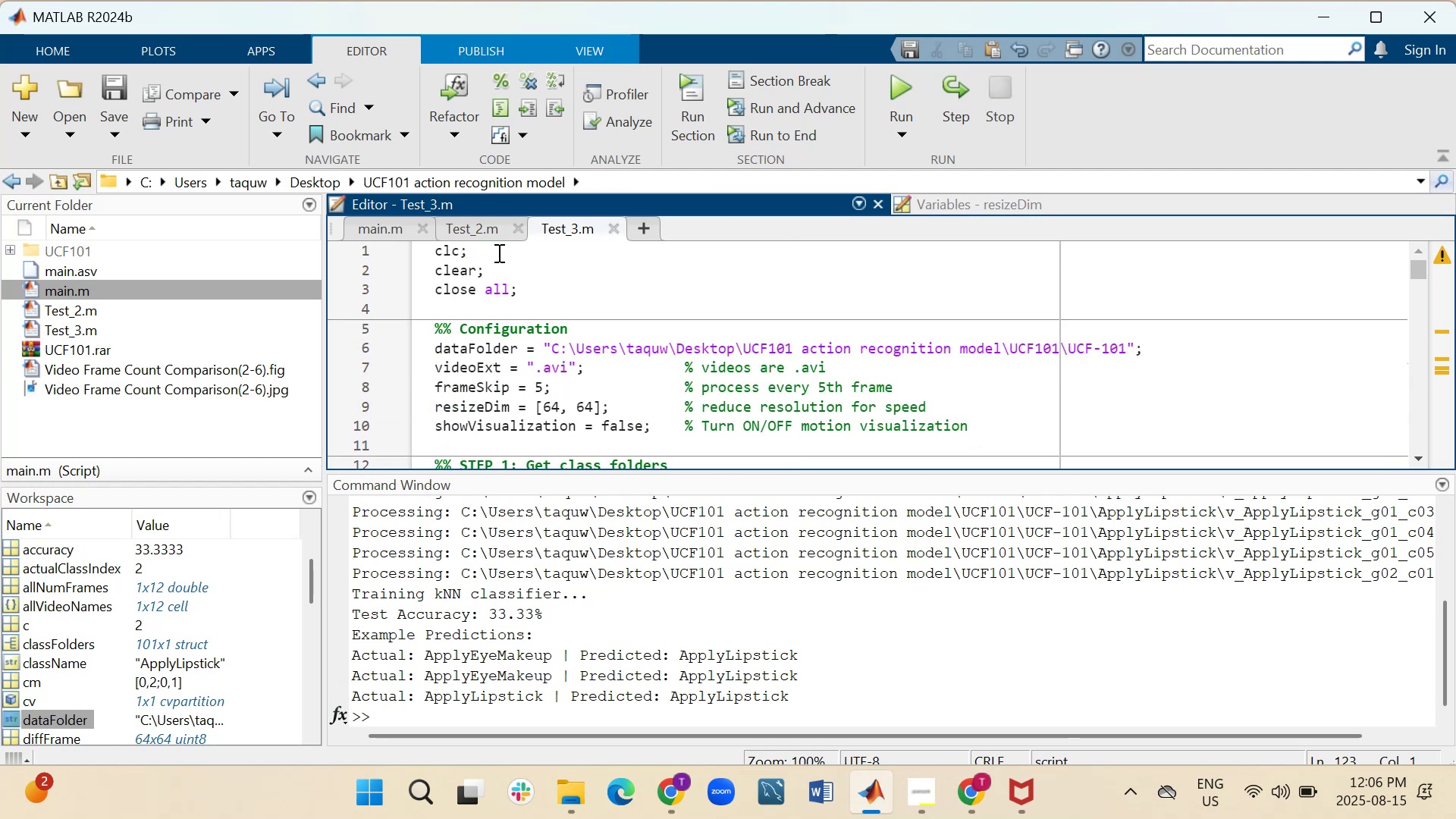 
left_click([493, 231])
 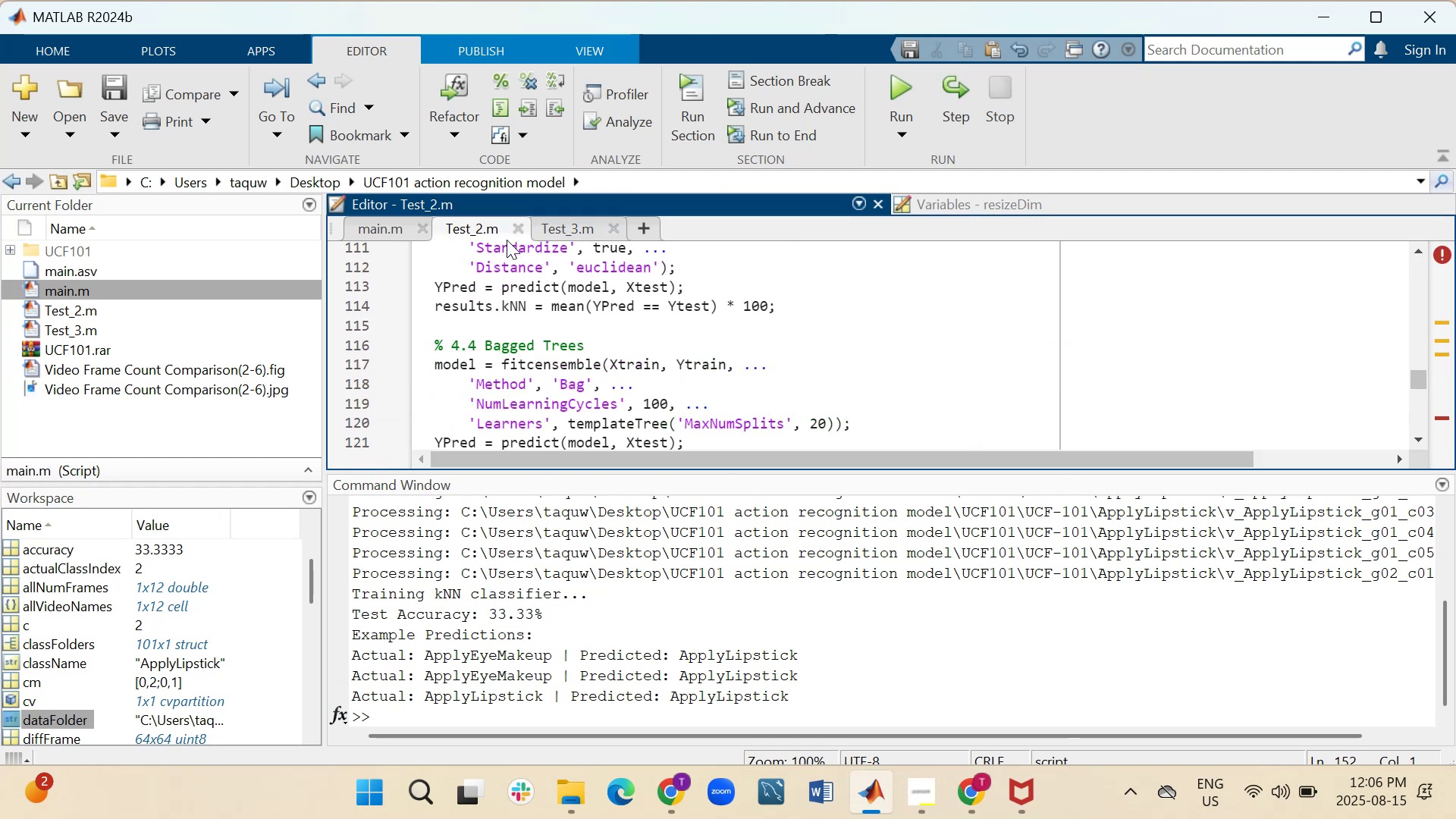 
scroll: coordinate [544, 381], scroll_direction: up, amount: 24.0
 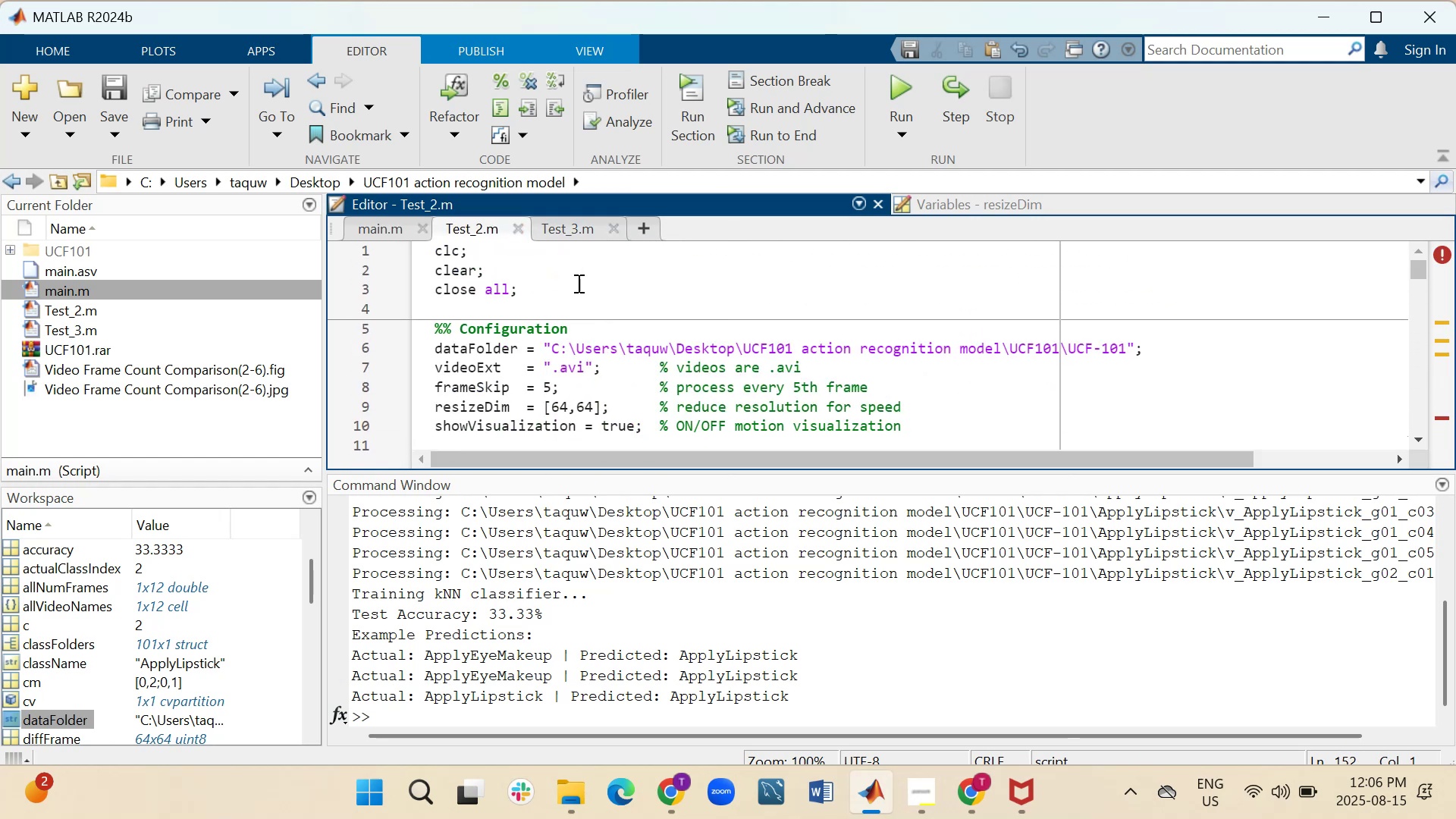 
scroll: coordinate [546, 351], scroll_direction: down, amount: 3.0
 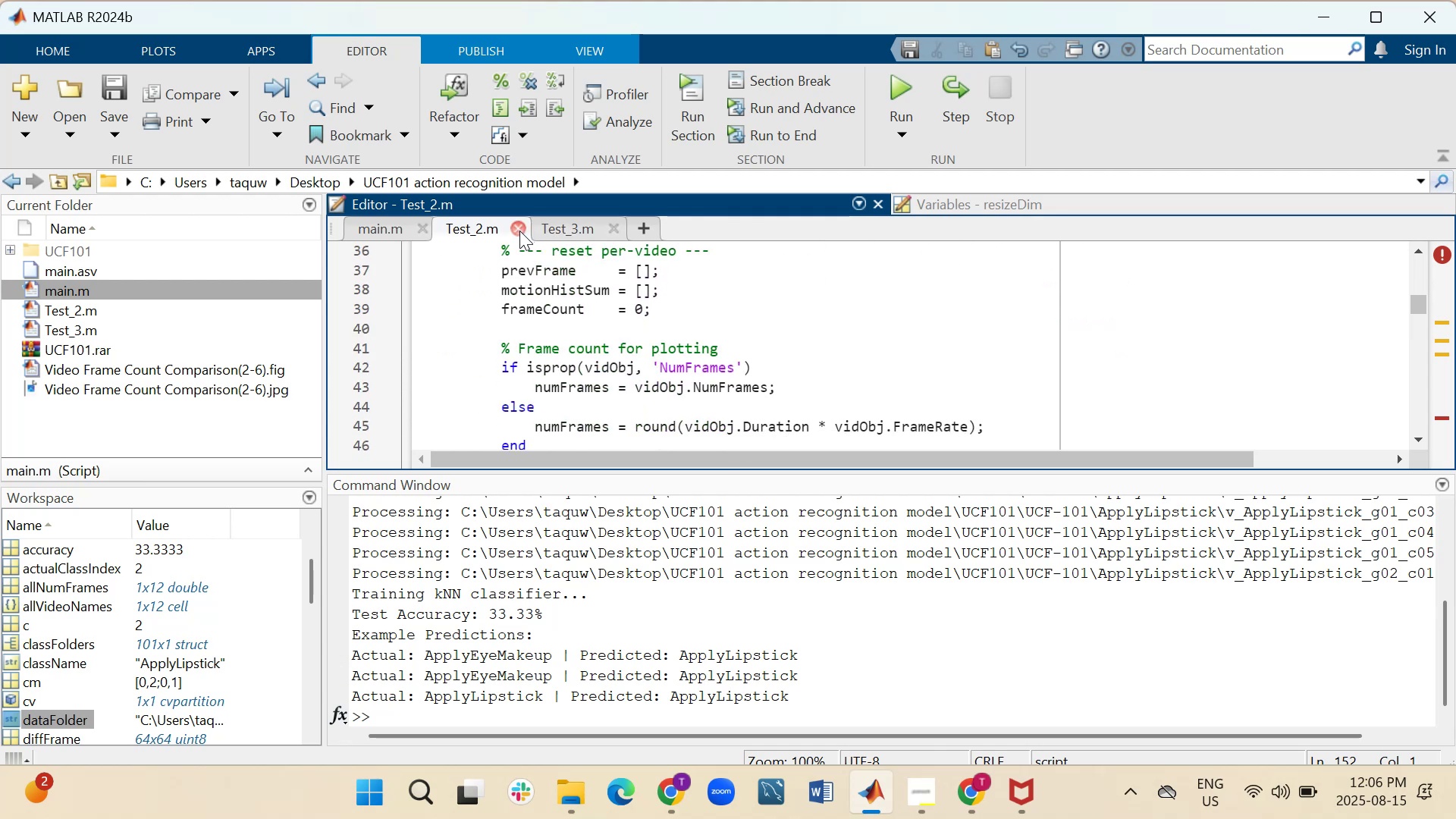 
left_click([519, 231])
 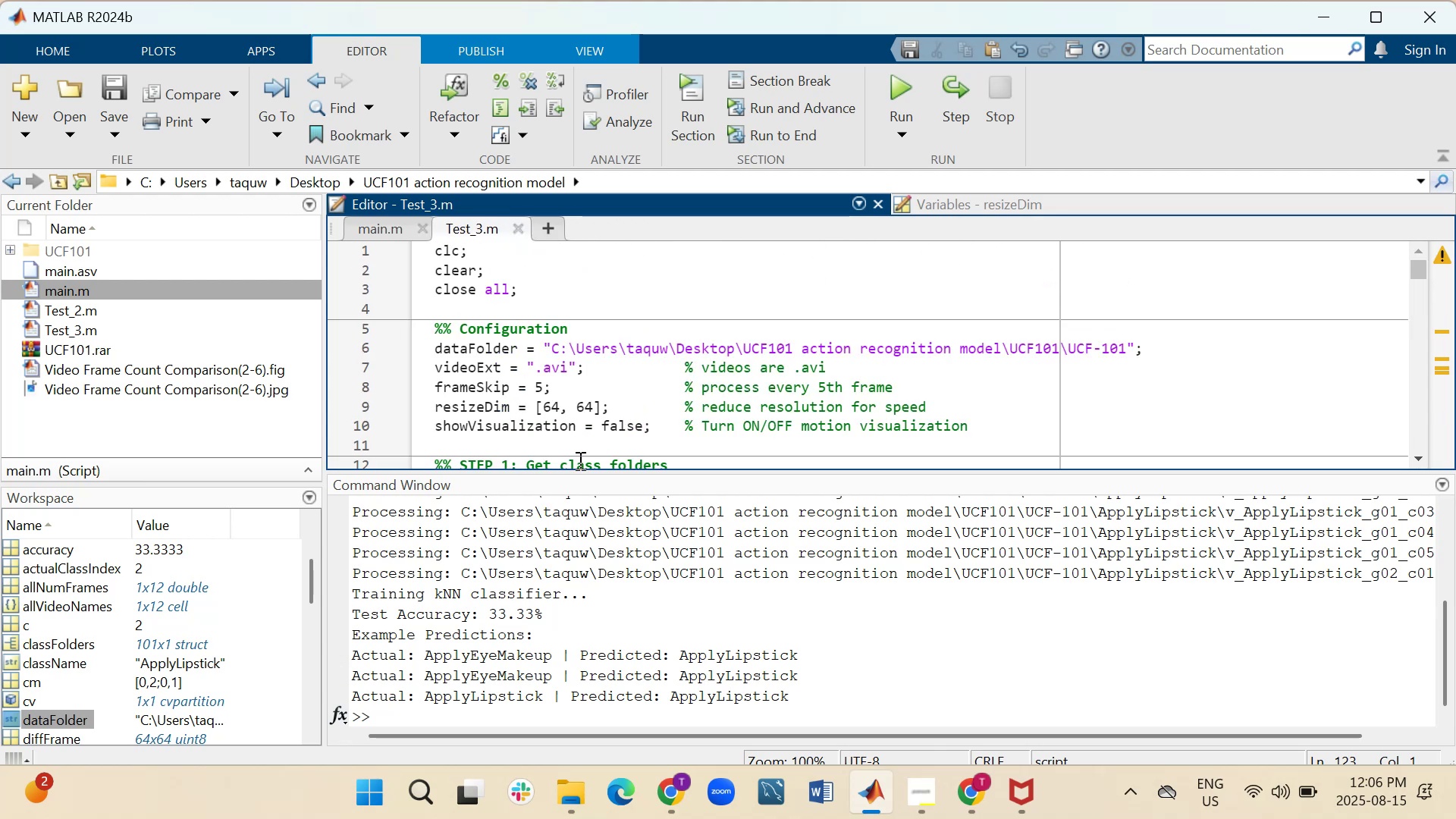 
left_click_drag(start_coordinate=[604, 471], to_coordinate=[605, 583])
 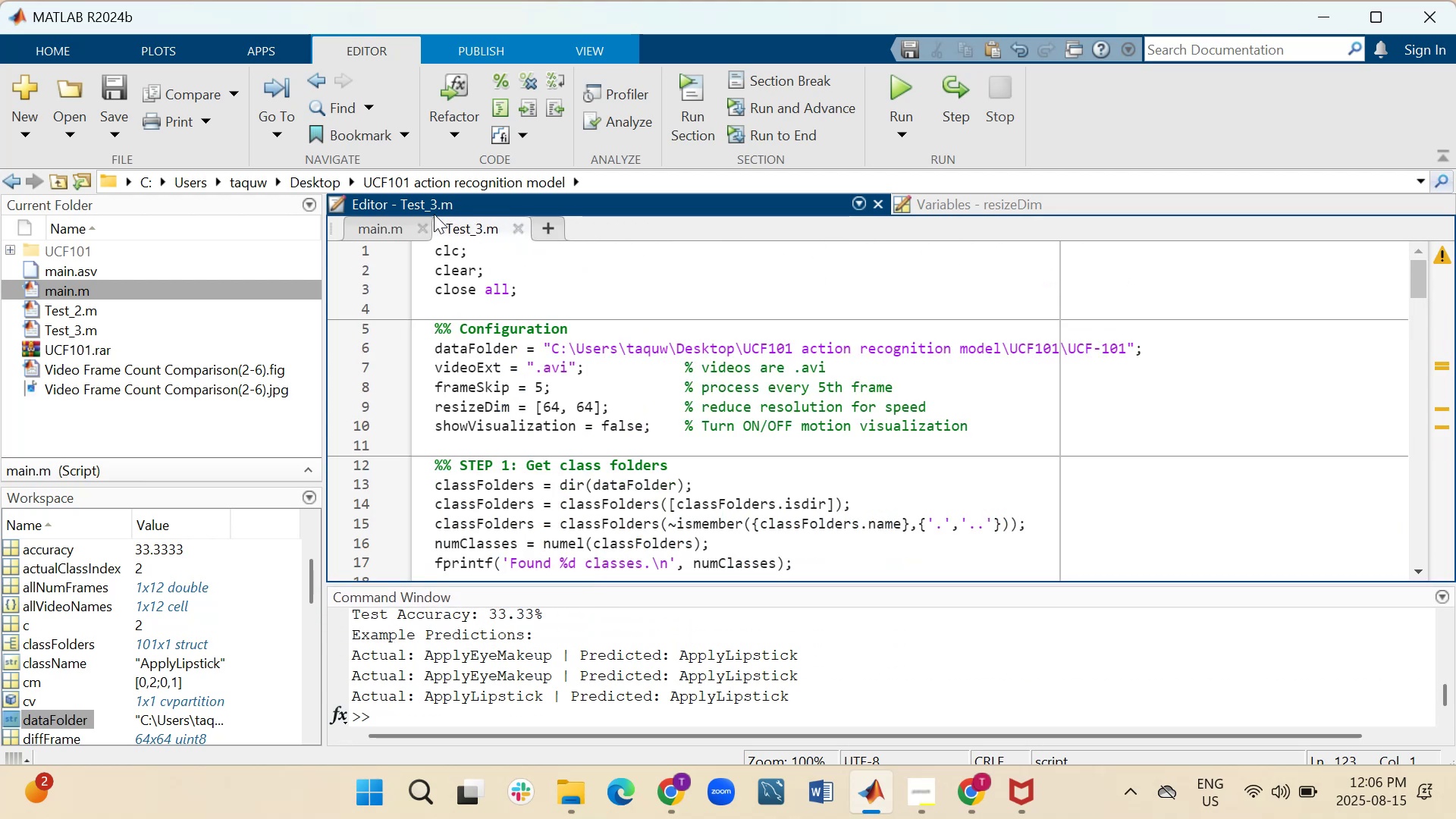 
left_click_drag(start_coordinate=[463, 231], to_coordinate=[508, 233])
 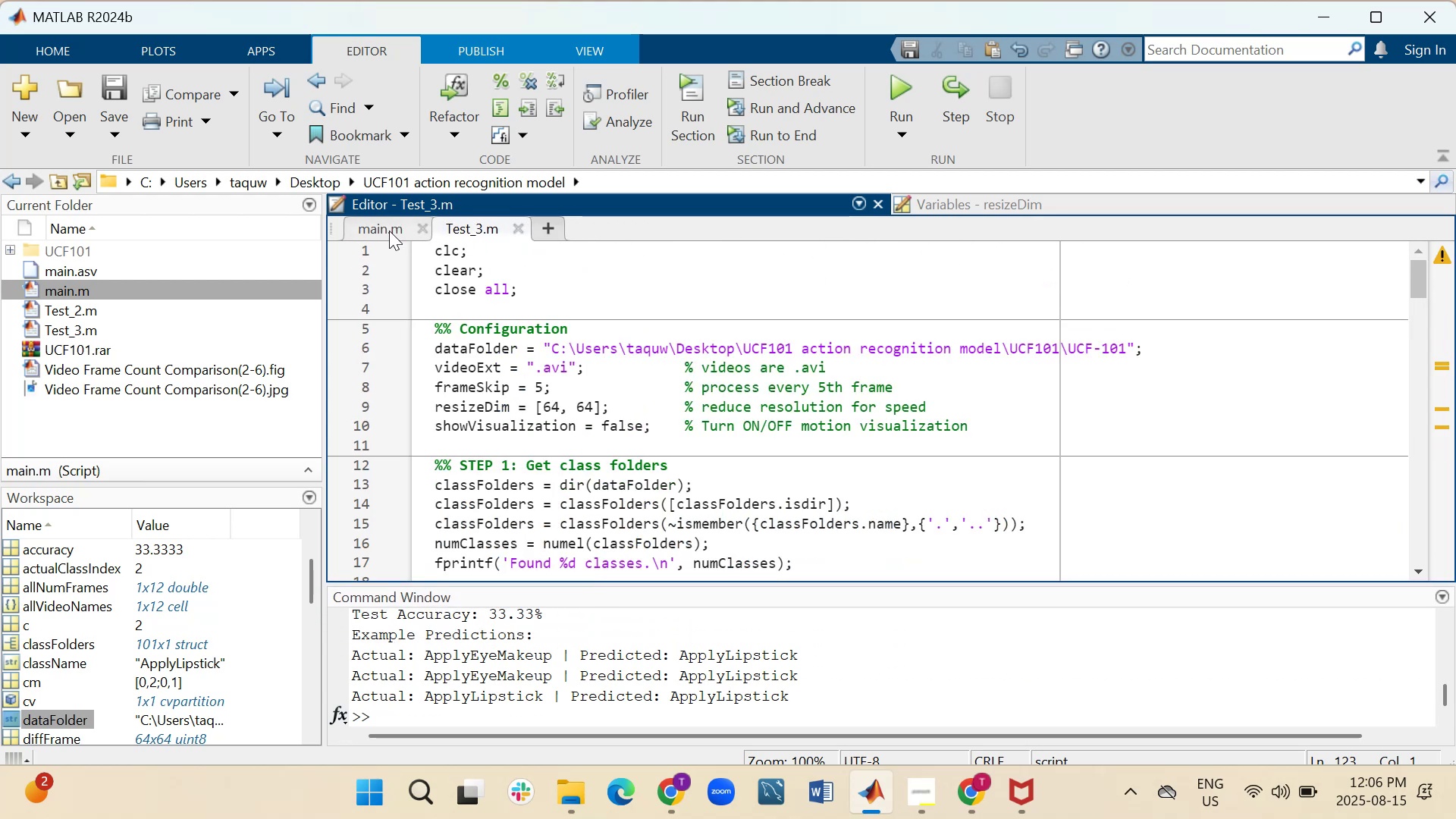 
left_click([389, 231])
 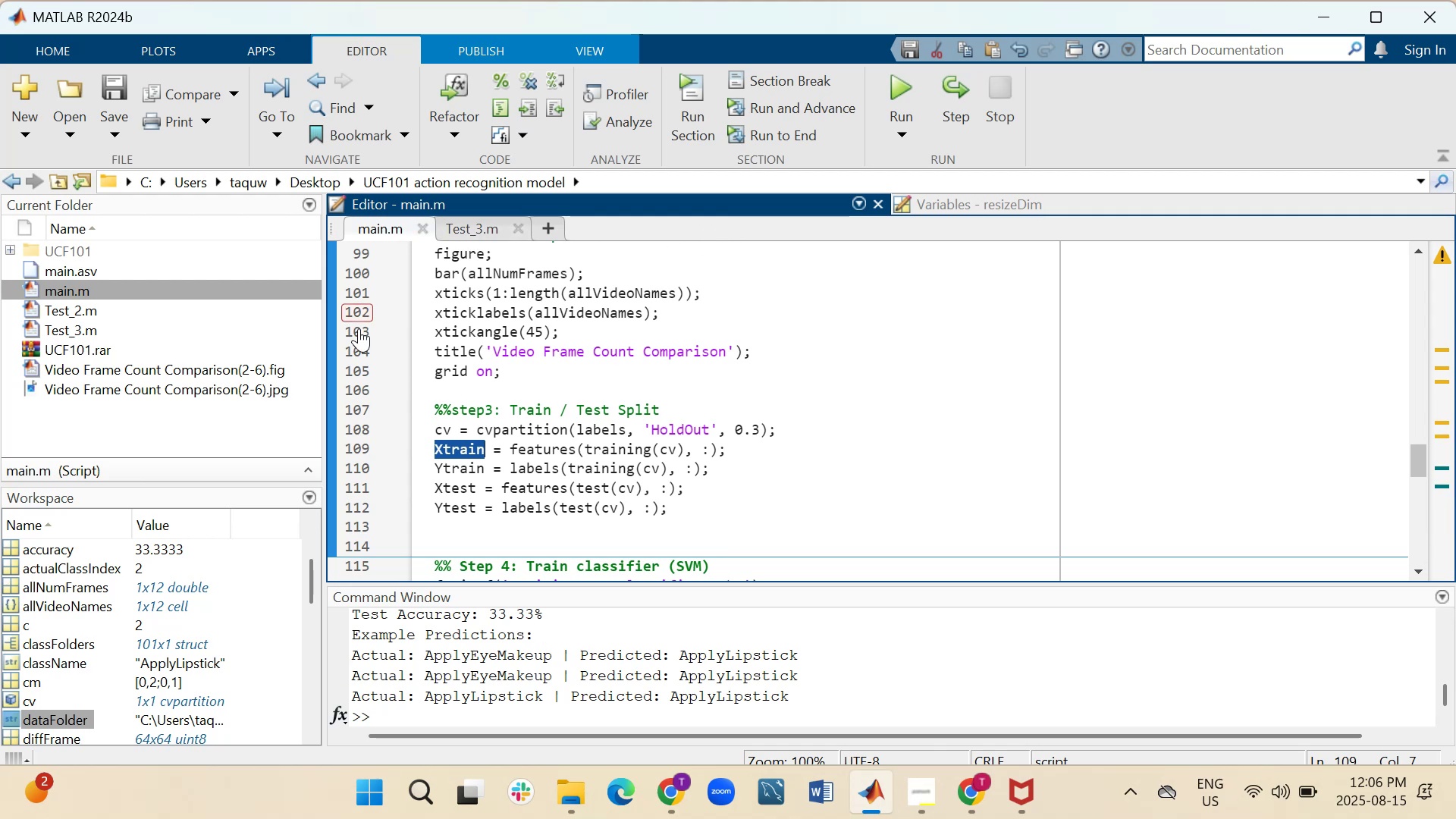 
left_click_drag(start_coordinate=[323, 366], to_coordinate=[287, 362])
 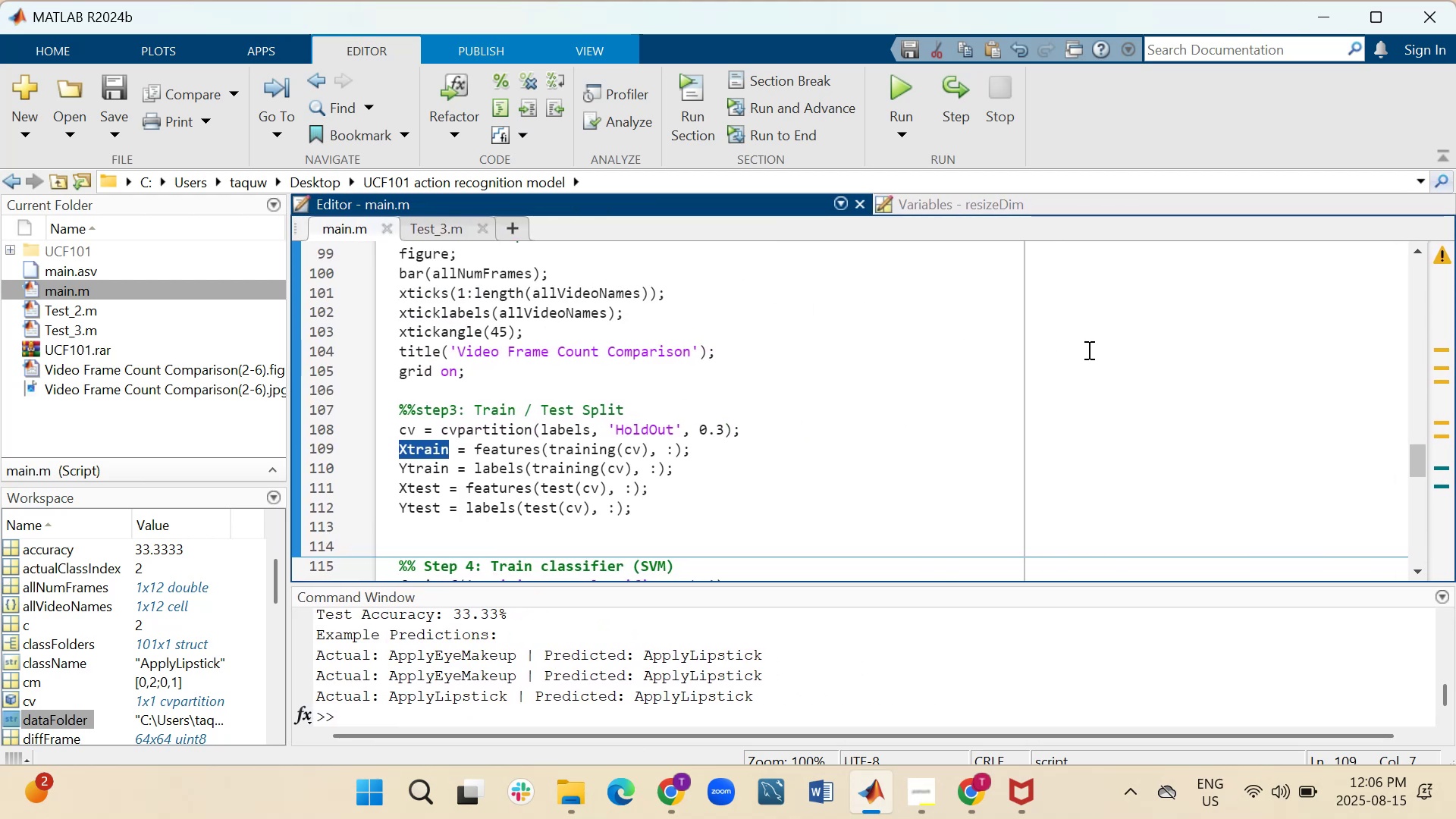 
left_click_drag(start_coordinate=[1046, 359], to_coordinate=[1040, 430])
 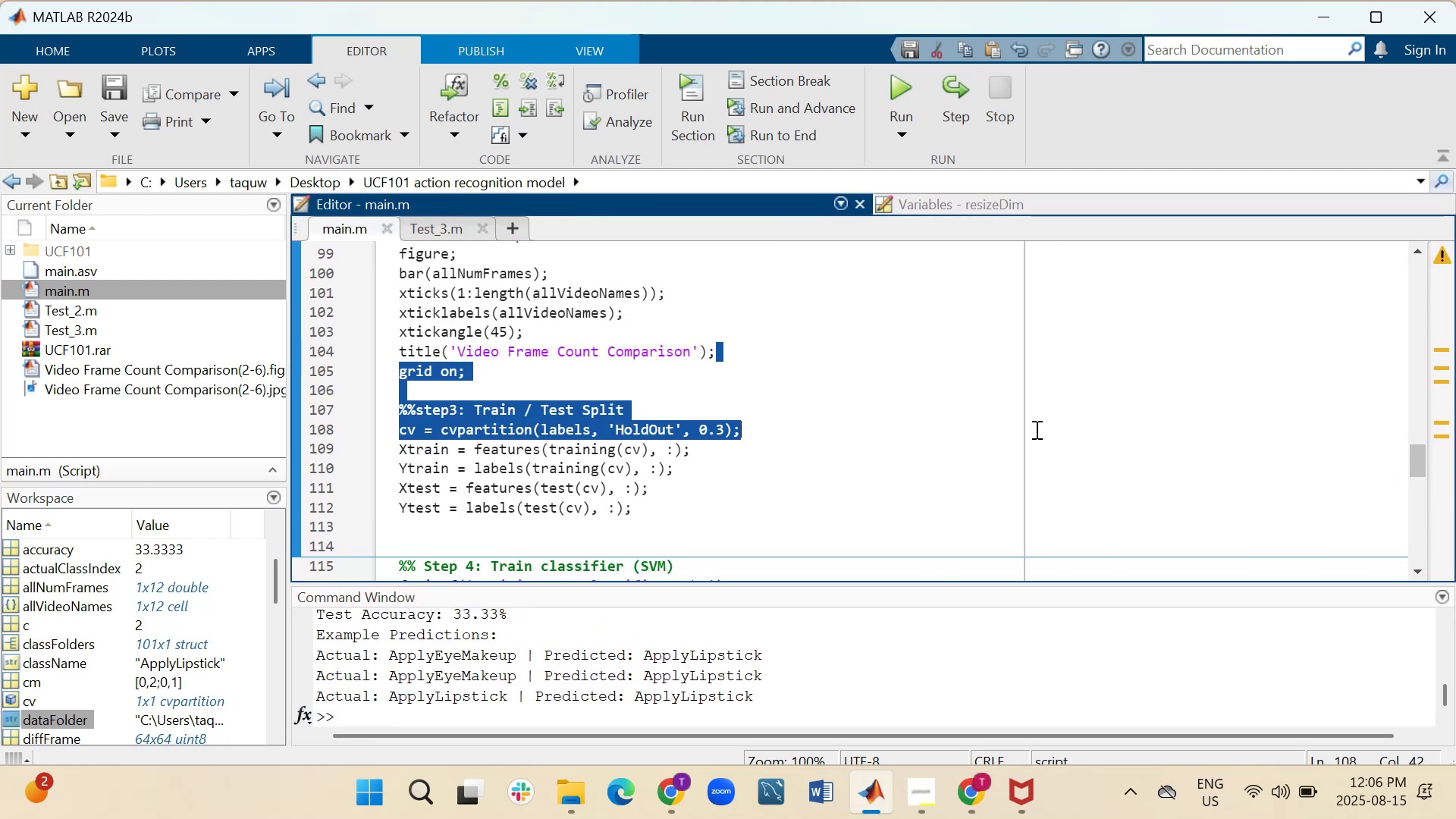 
left_click([844, 392])
 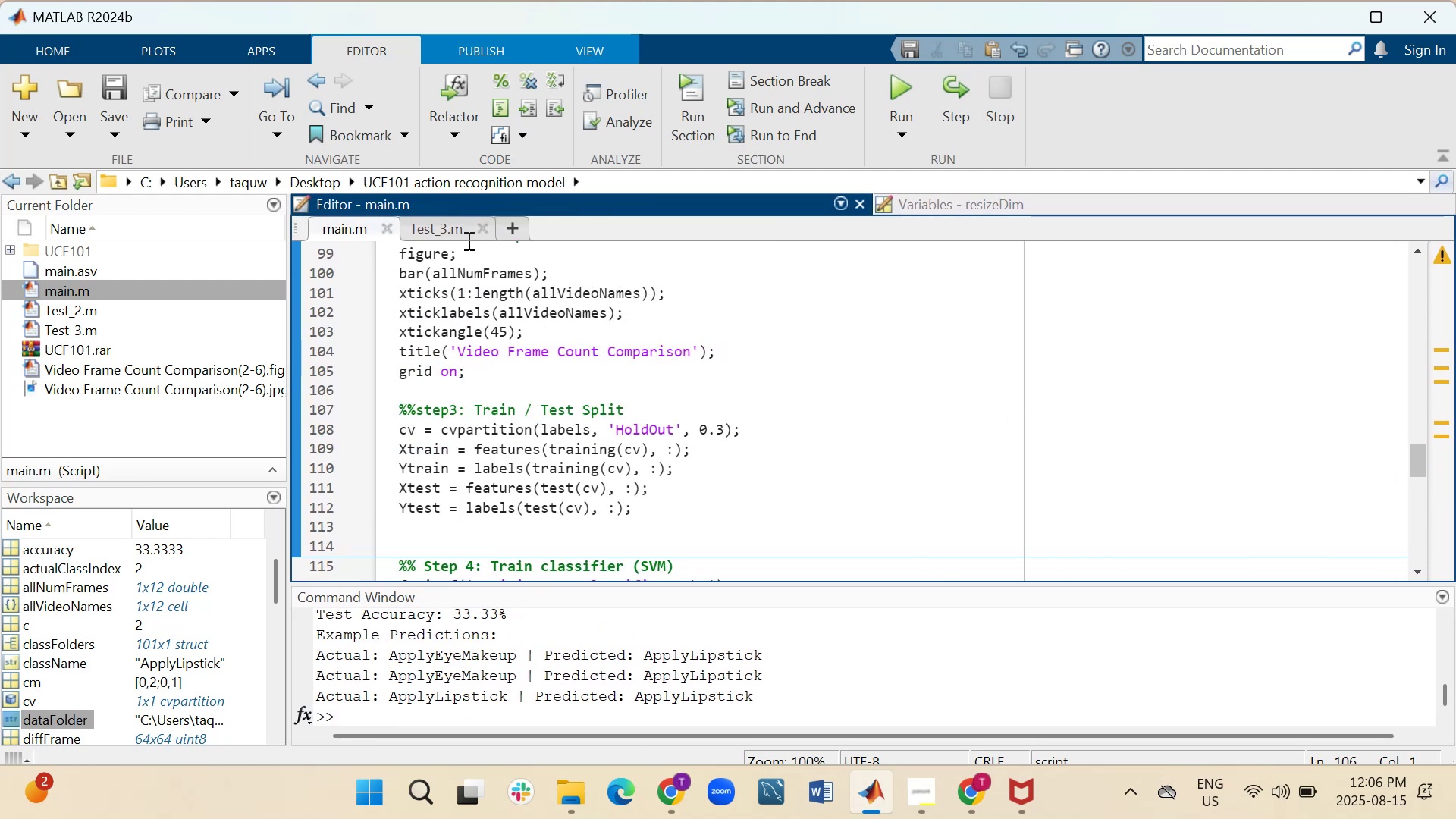 
left_click([460, 232])
 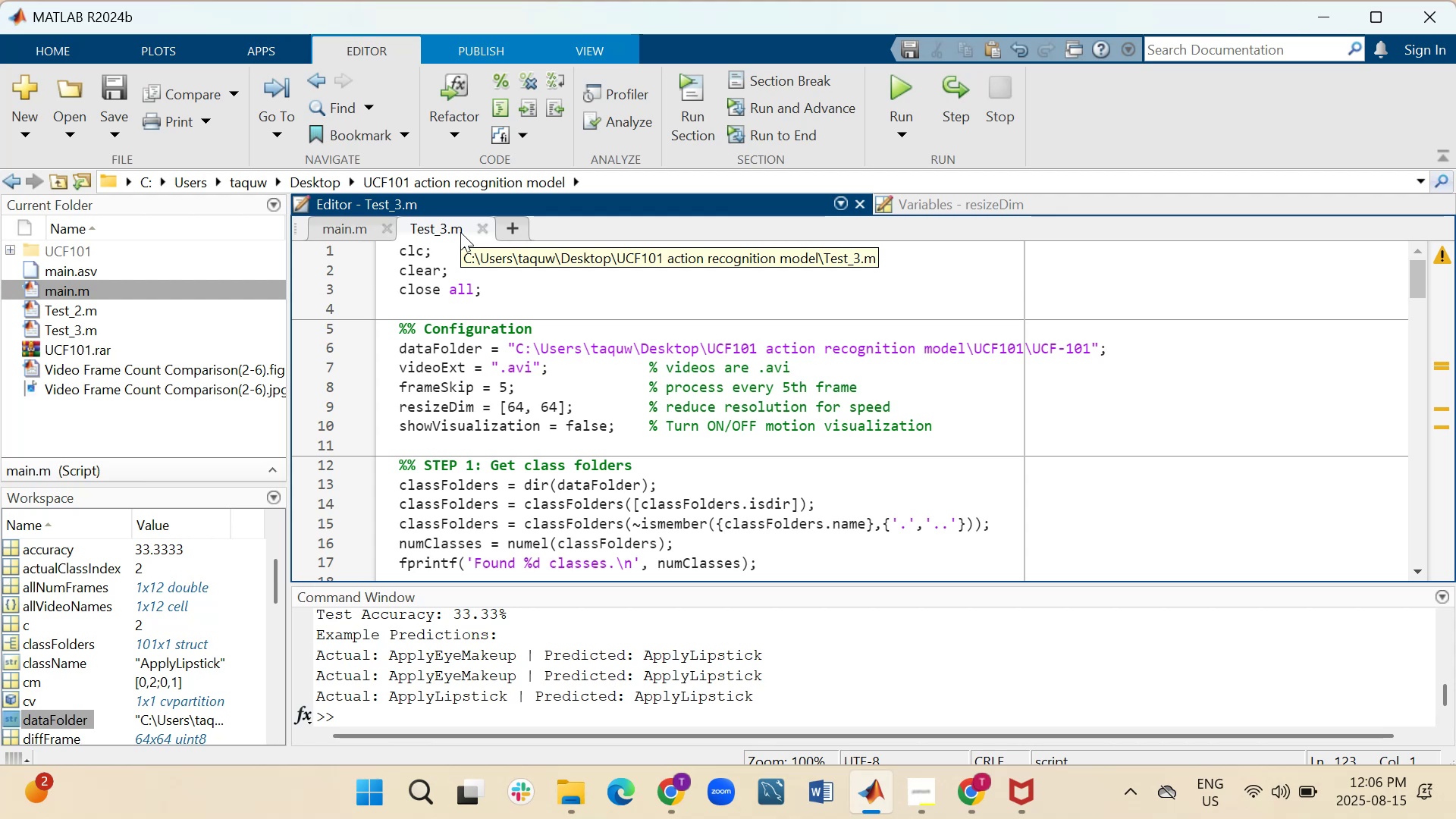 
double_click([460, 232])
 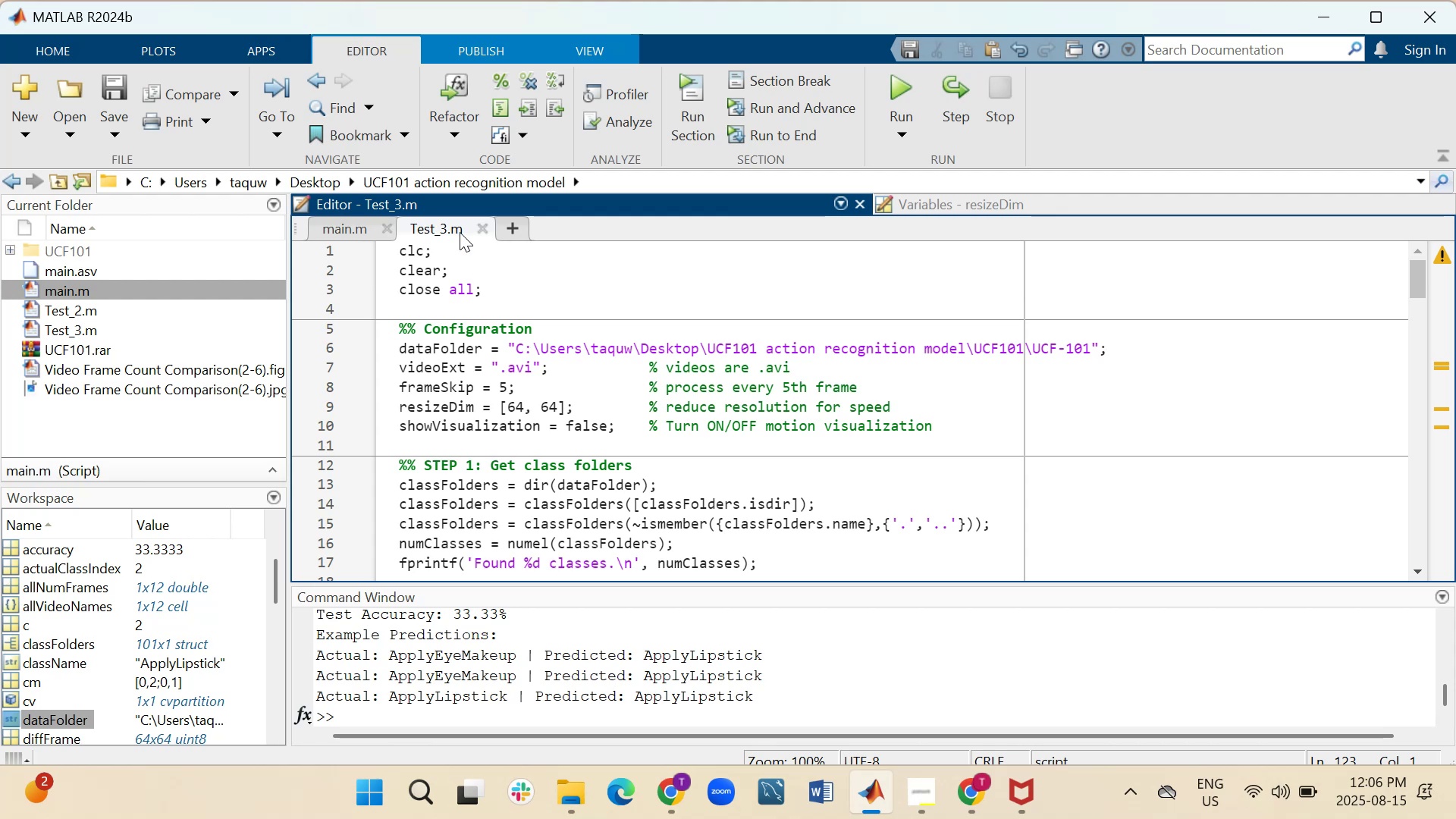 
left_click_drag(start_coordinate=[454, 232], to_coordinate=[594, 229])
 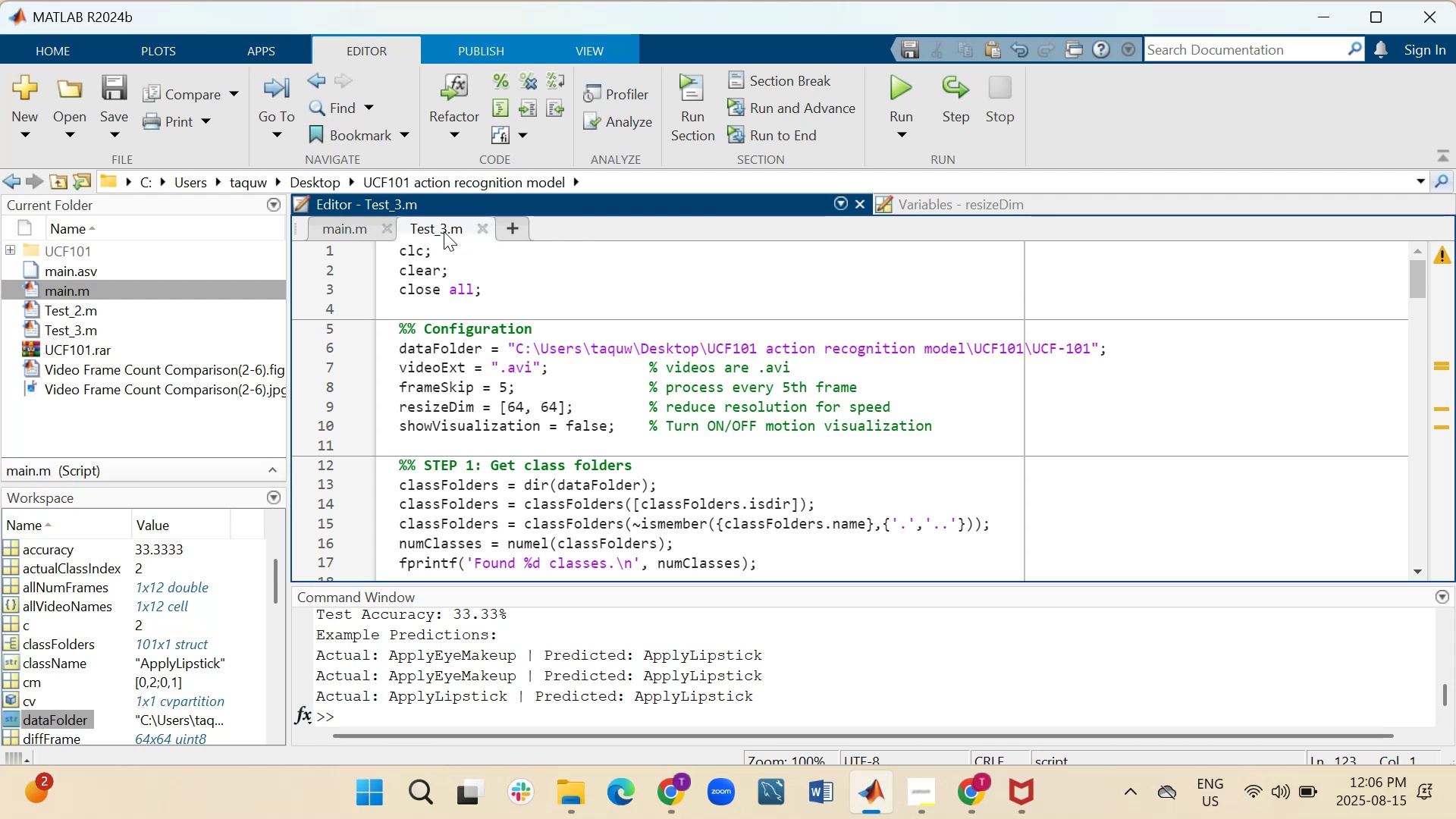 
left_click([388, 230])
 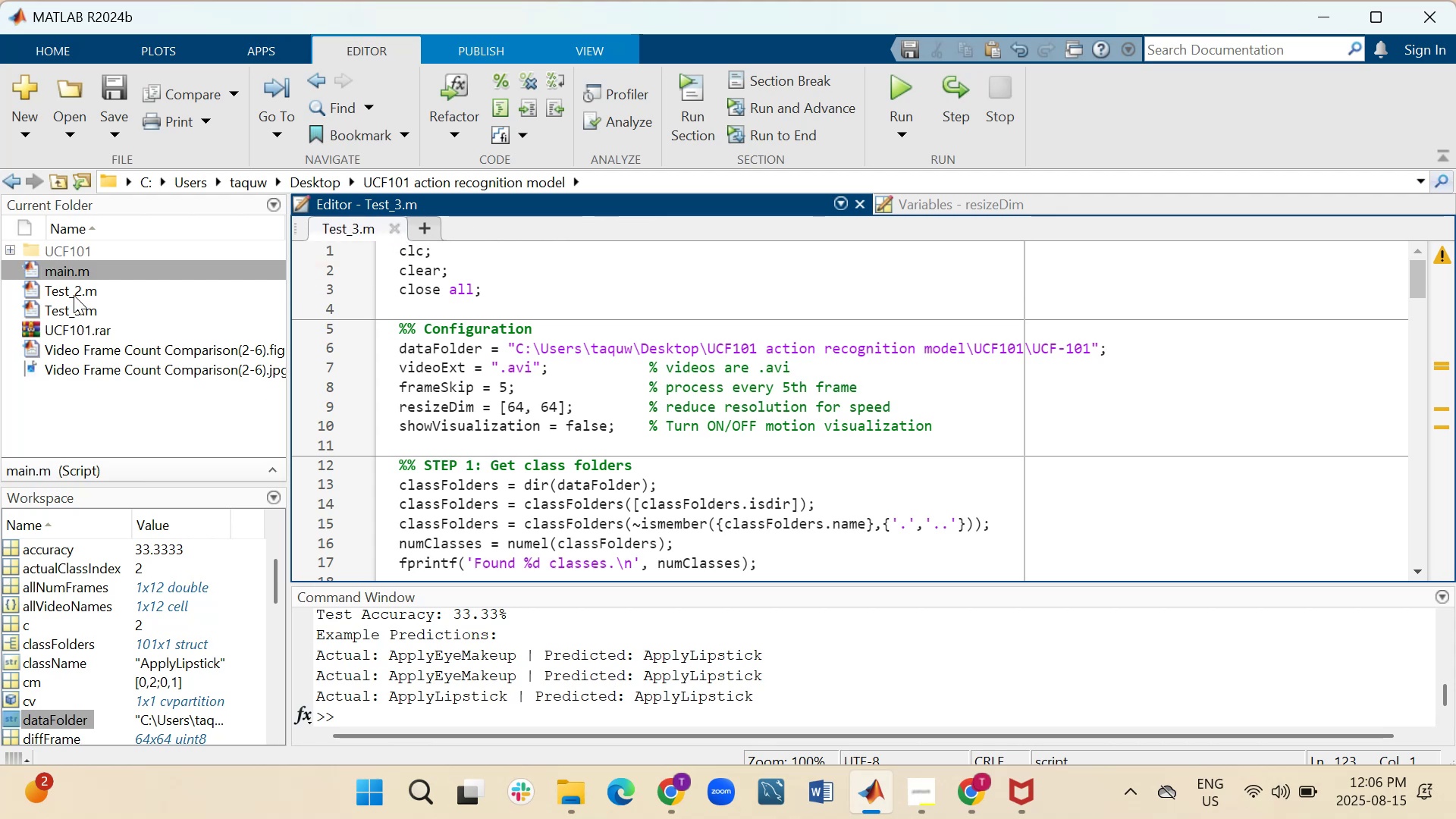 
double_click([78, 273])
 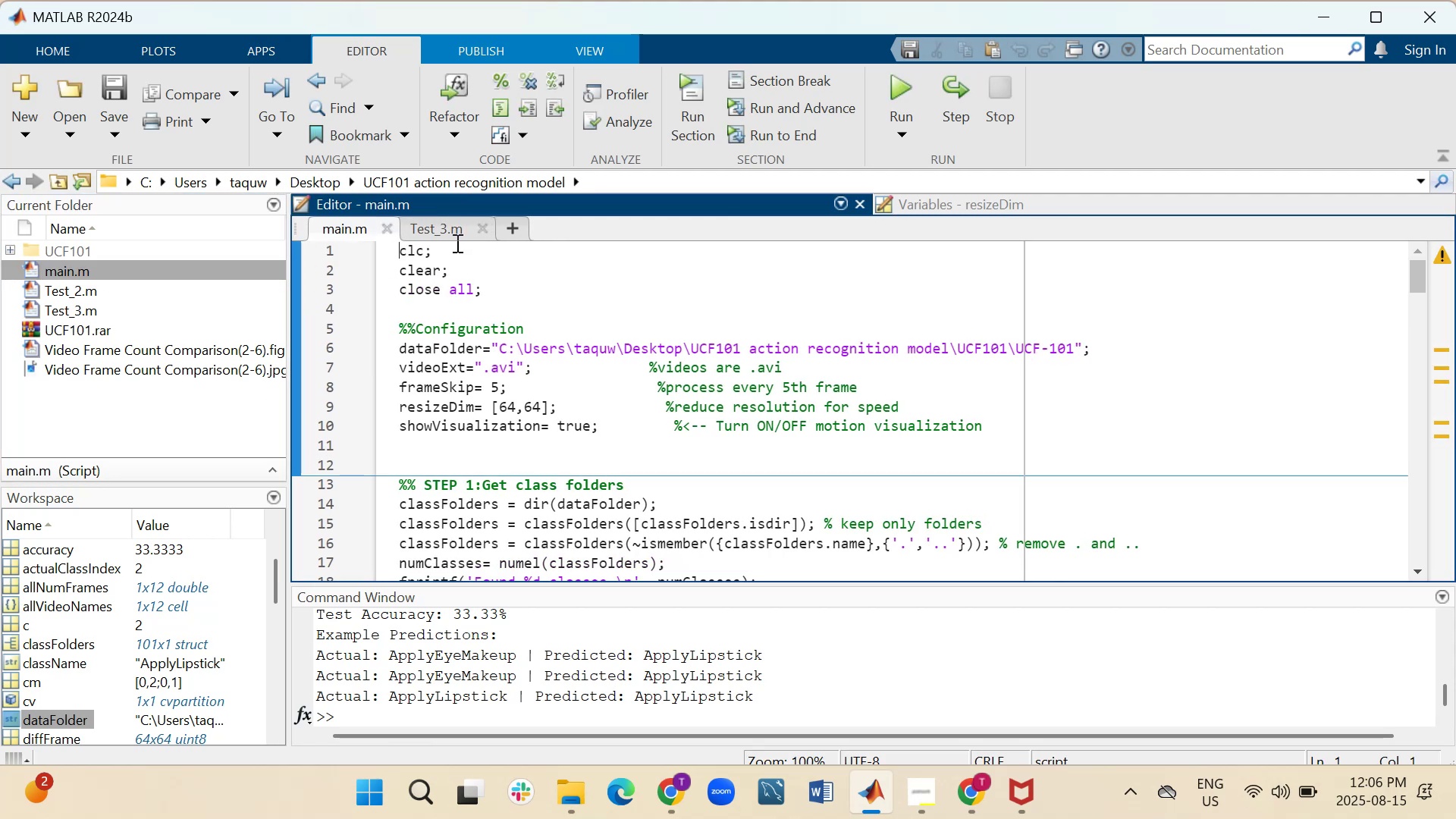 
left_click([447, 228])
 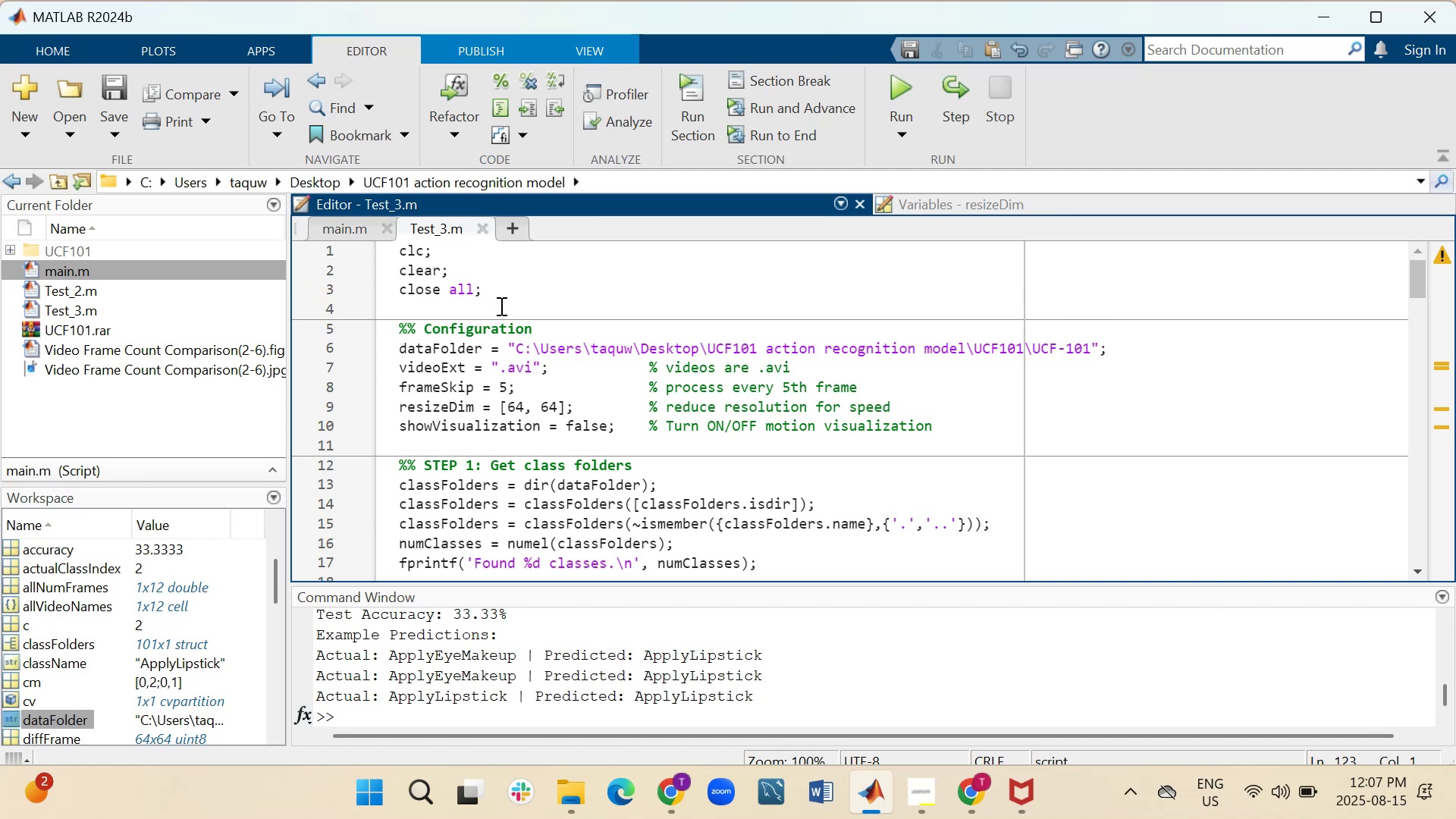 
scroll: coordinate [497, 342], scroll_direction: up, amount: 3.0
 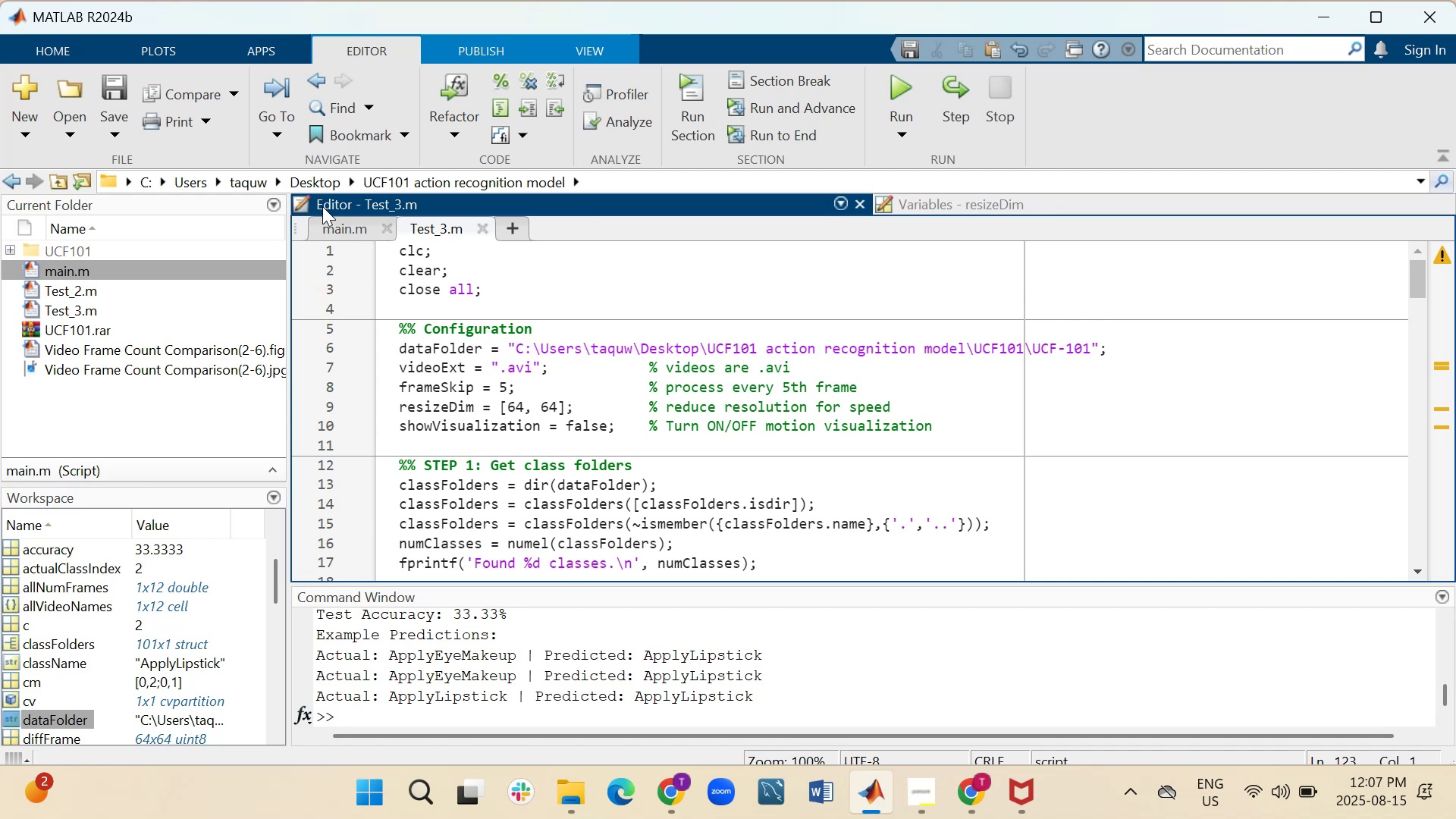 
left_click([329, 225])
 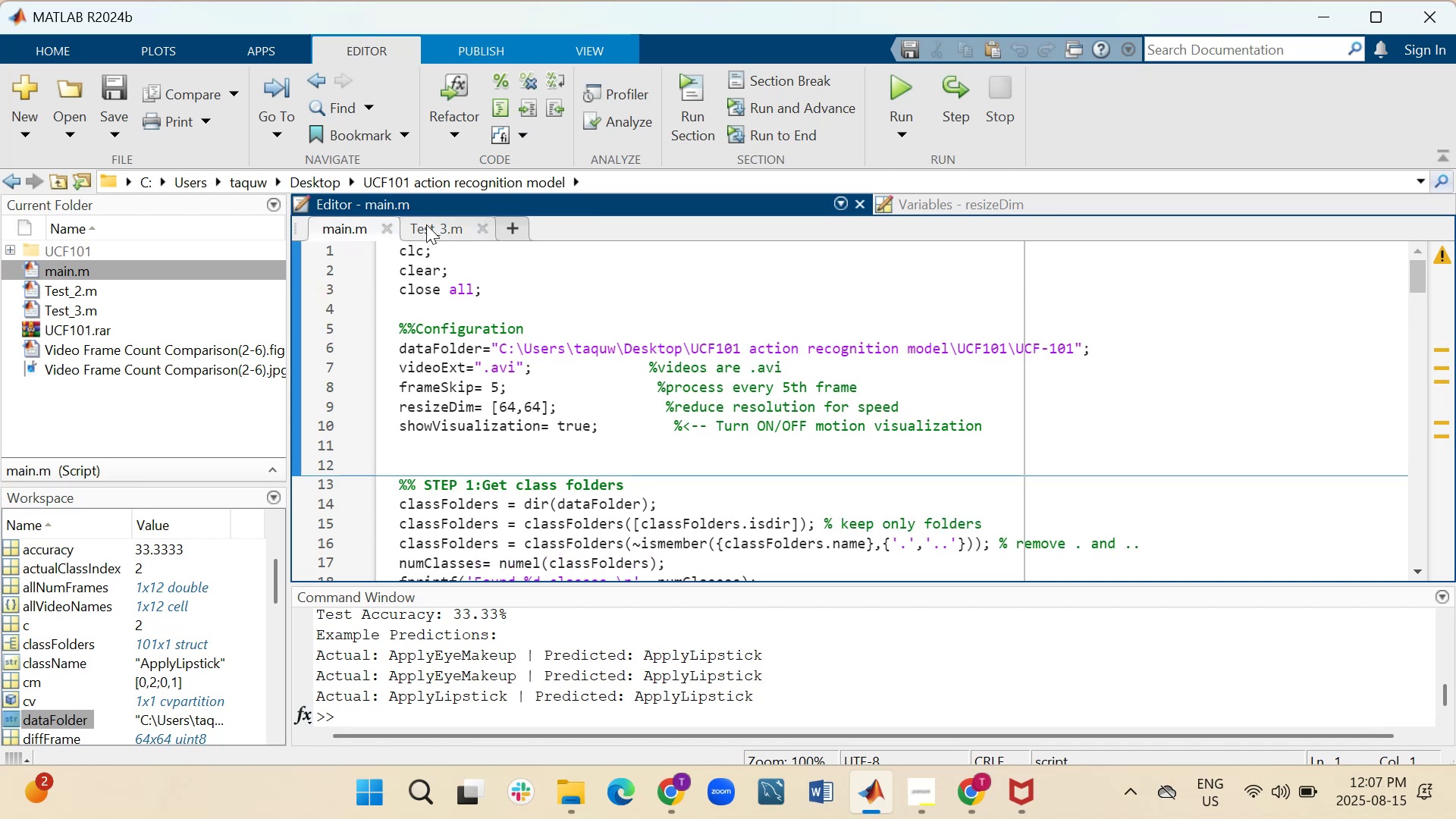 
left_click([431, 224])
 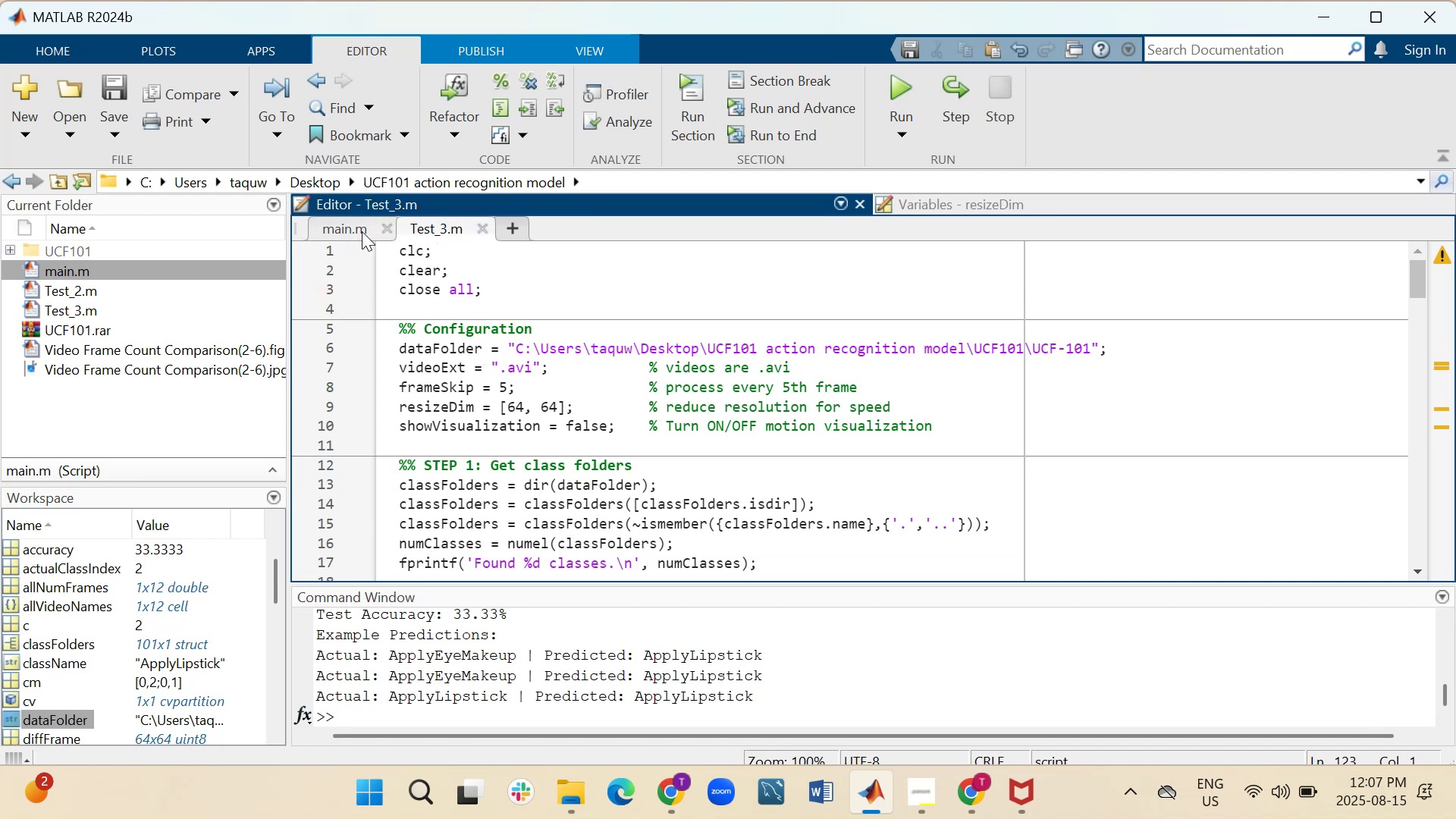 
left_click([359, 231])
 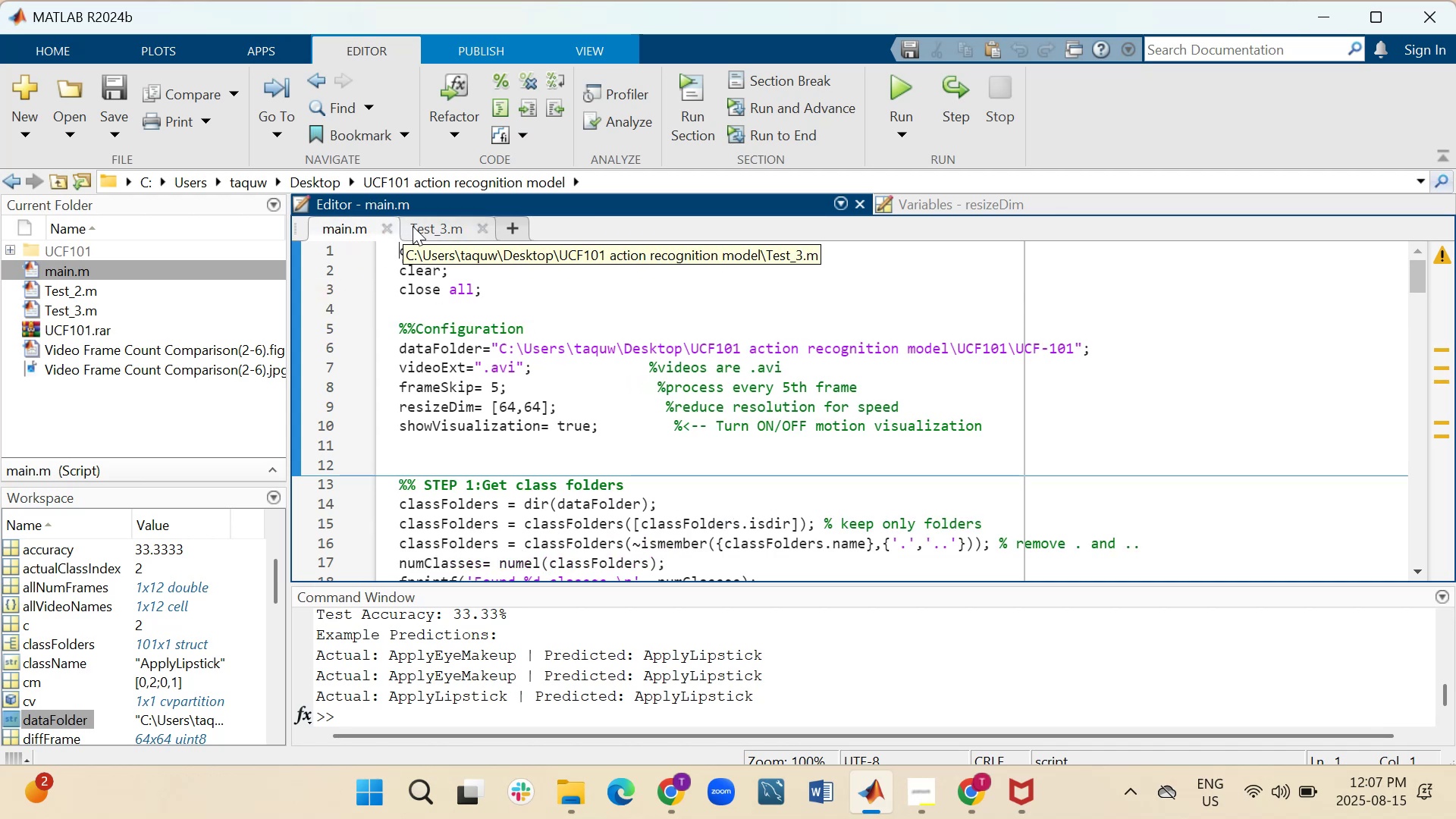 
left_click([416, 226])
 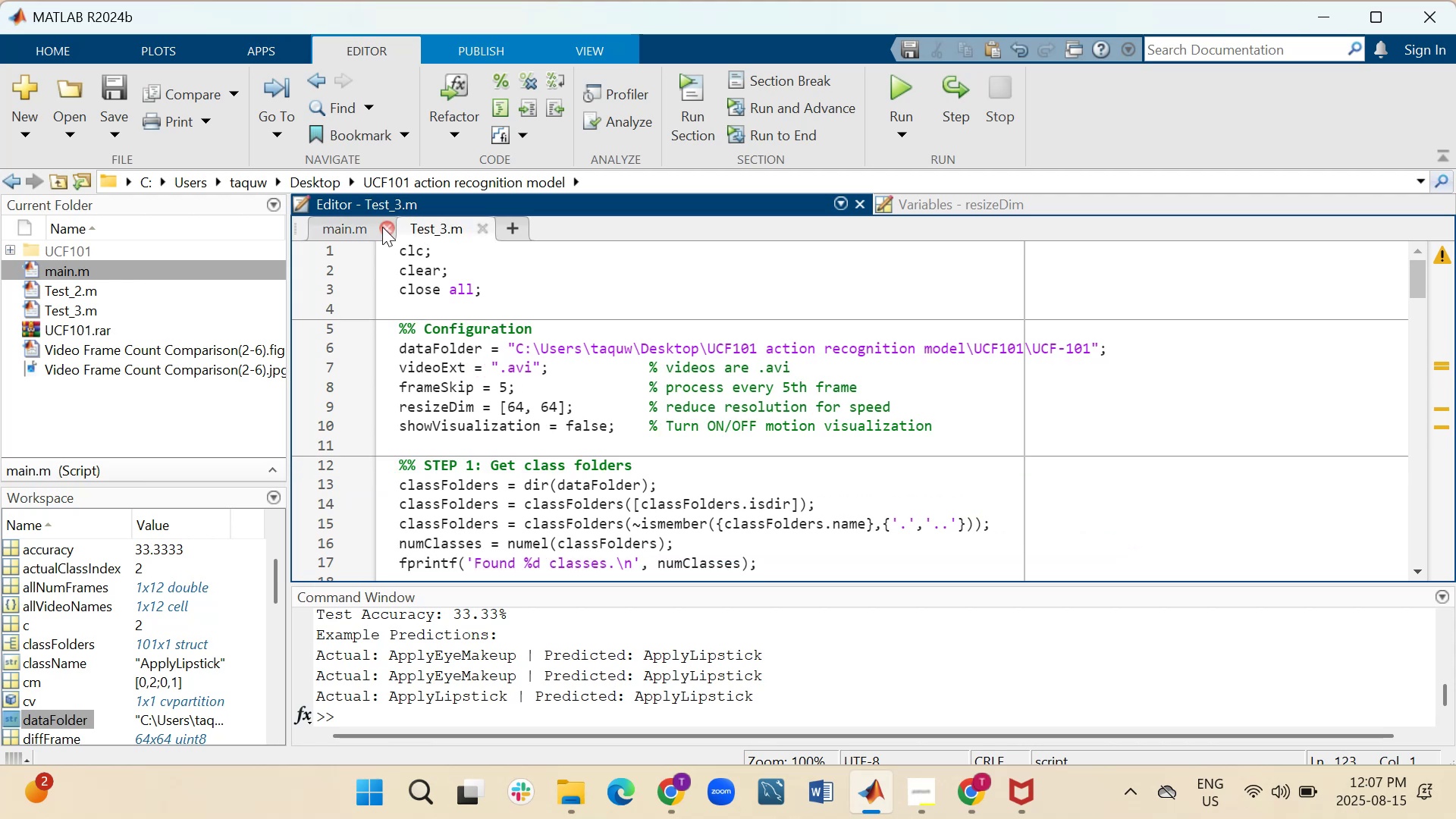 
left_click([350, 228])
 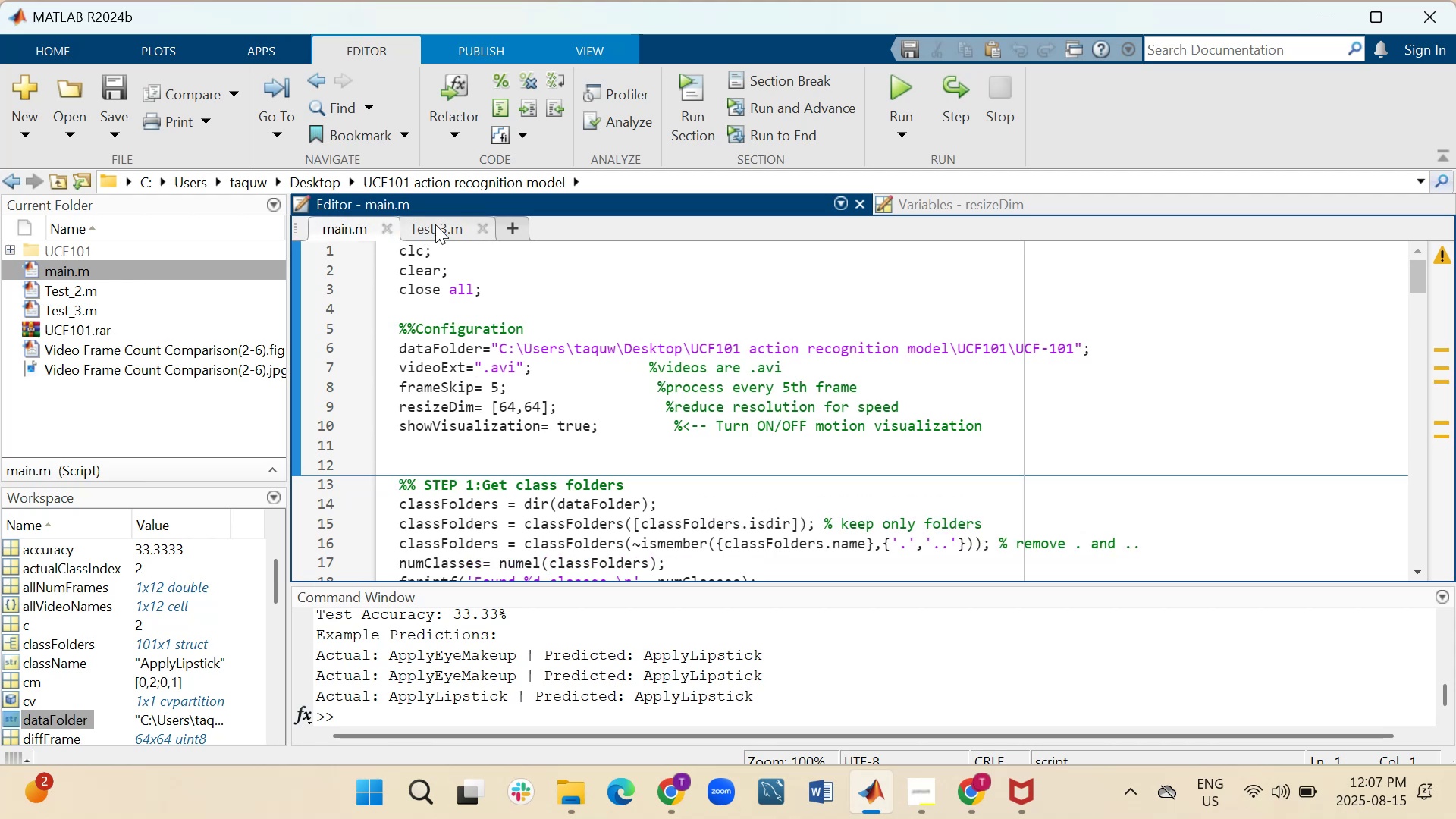 
left_click([449, 224])
 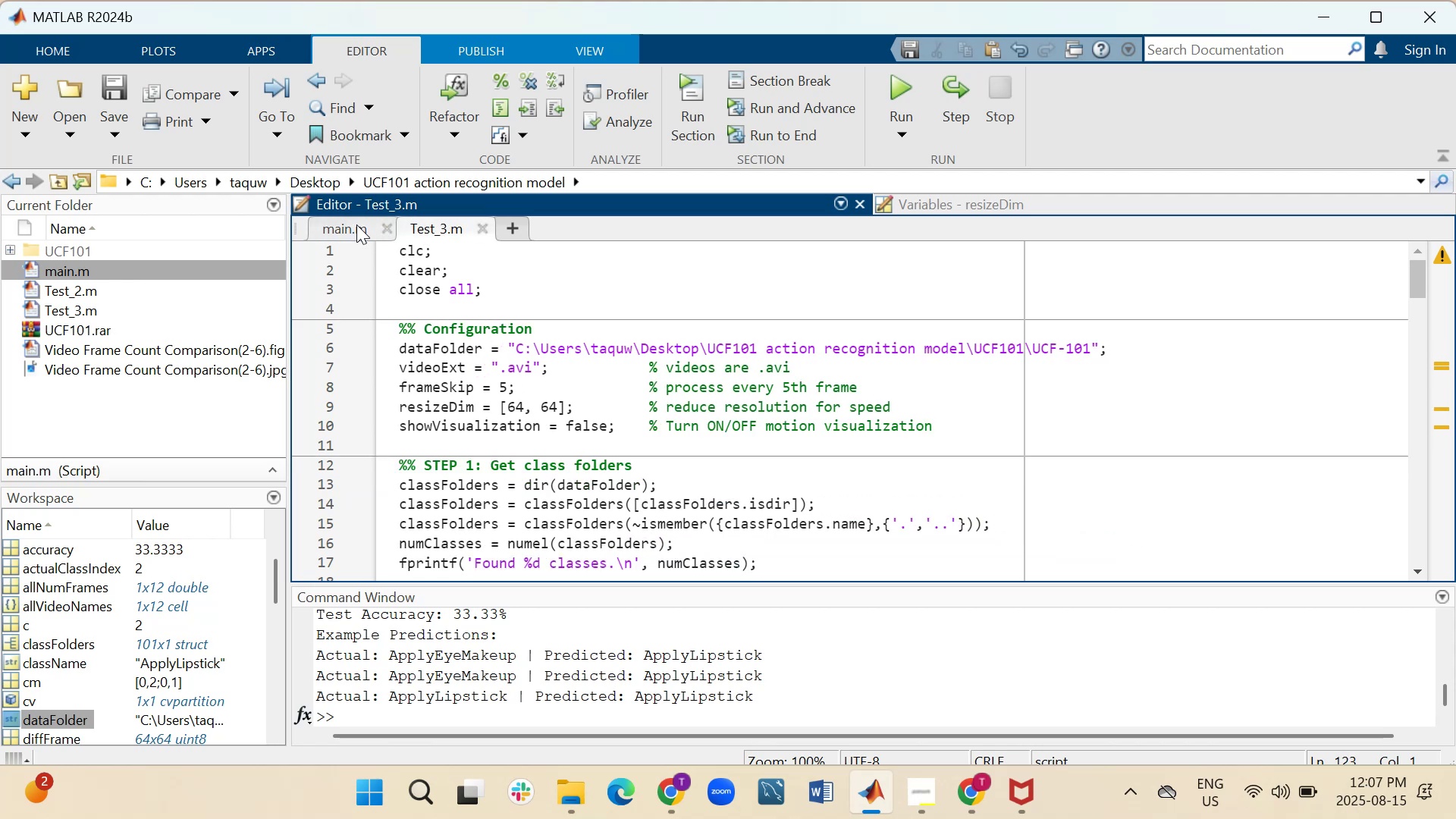 
left_click([352, 224])
 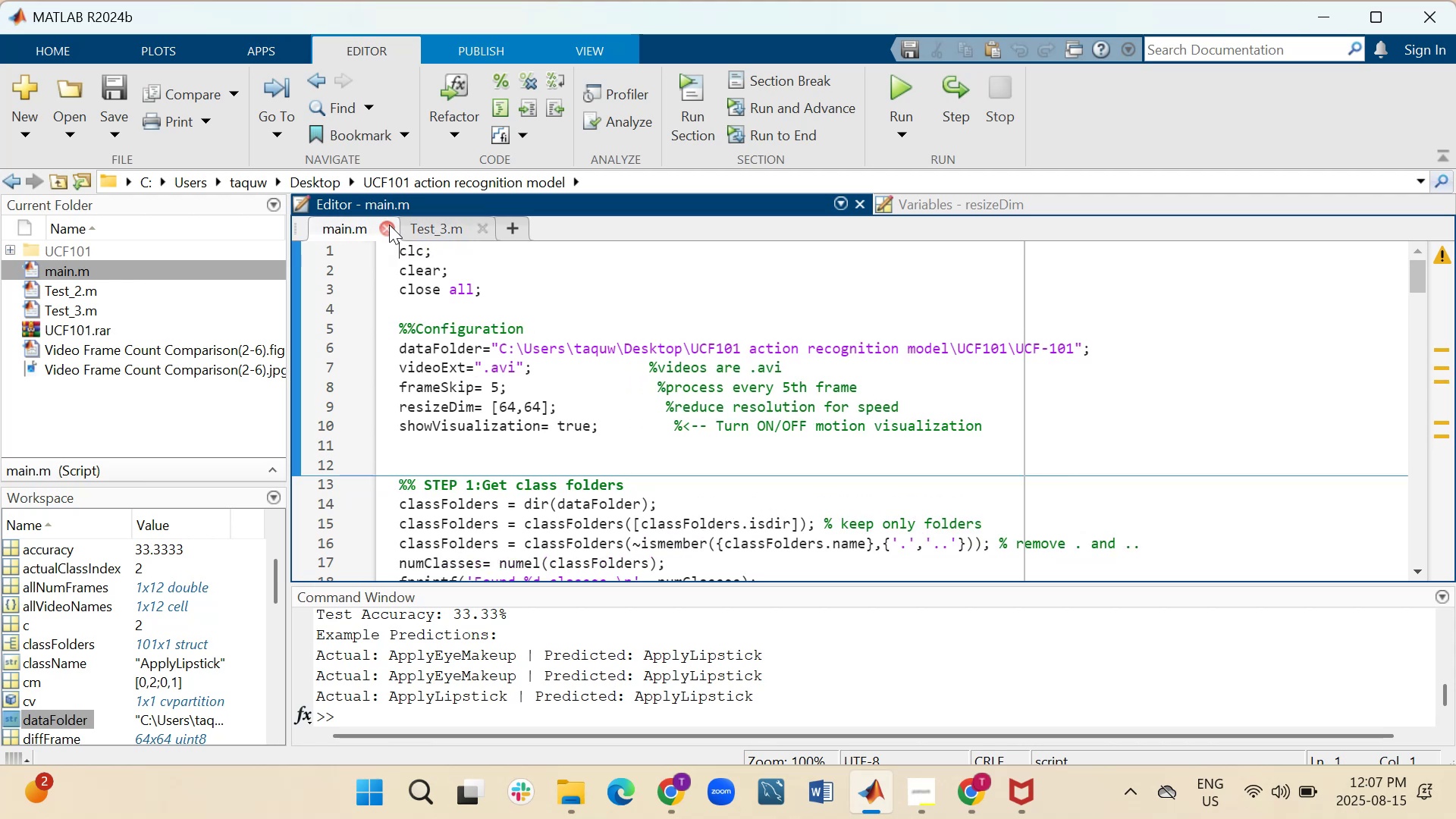 
left_click([434, 228])
 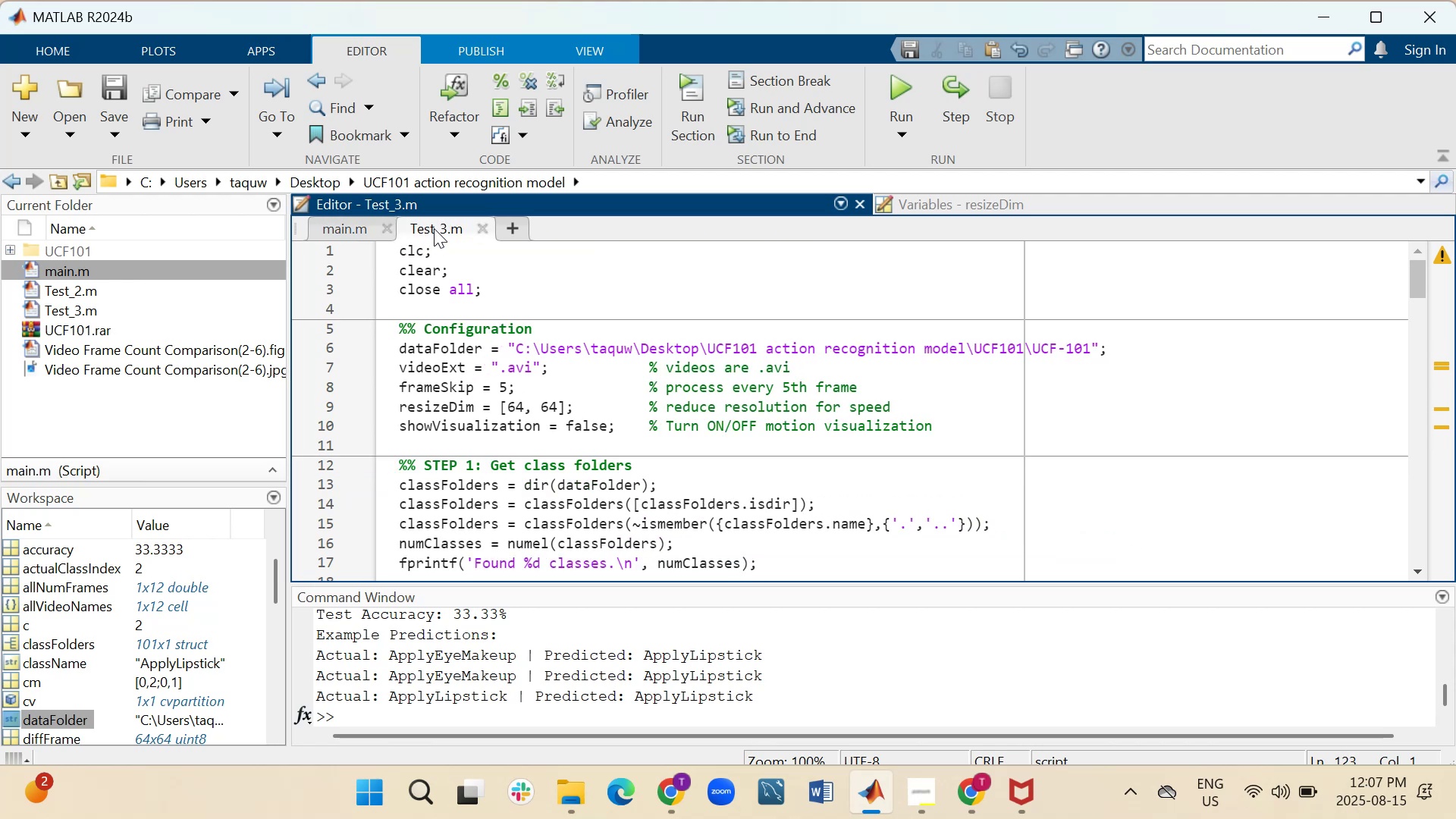 
left_click([353, 229])
 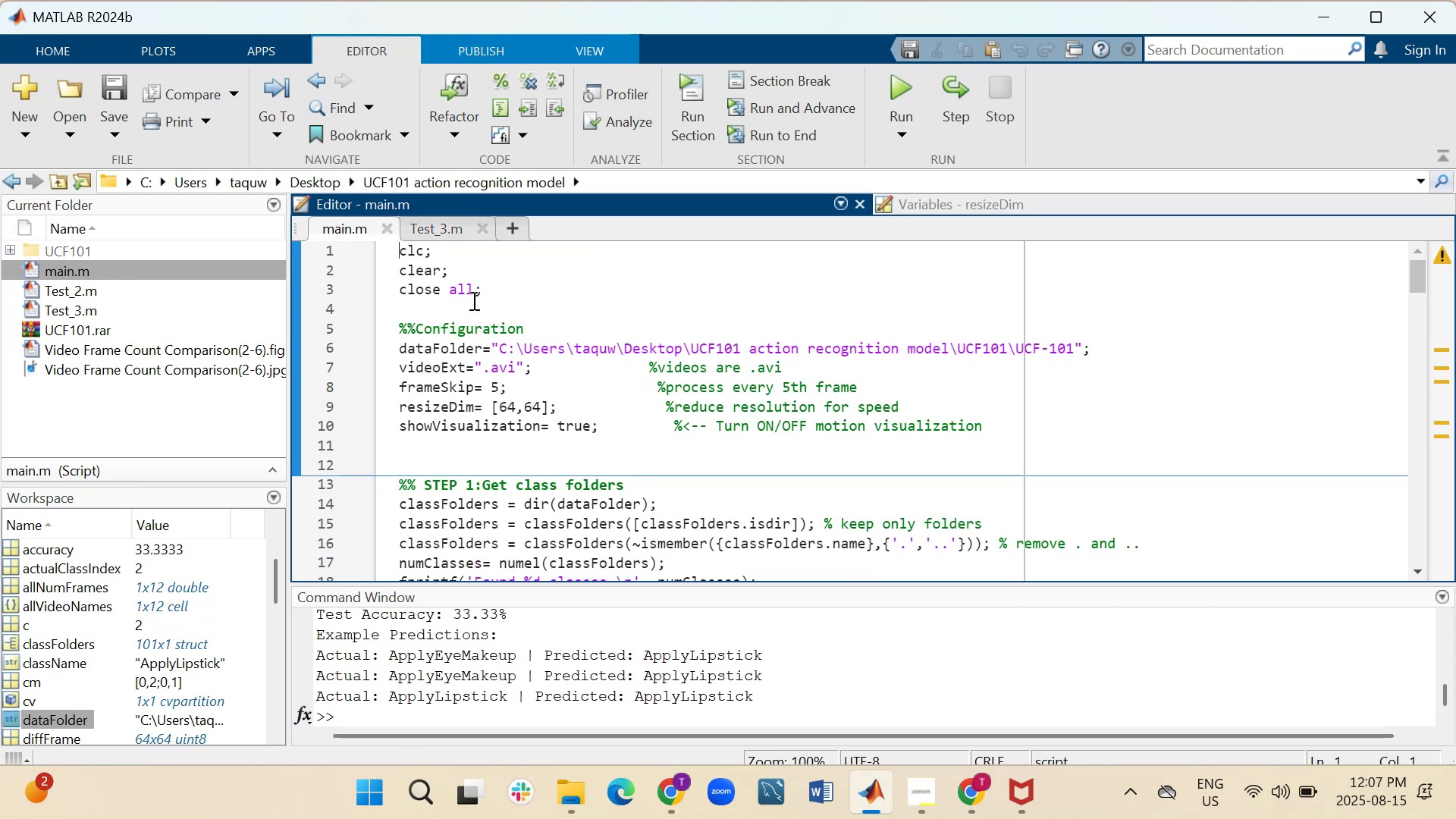 
scroll: coordinate [529, 441], scroll_direction: down, amount: 2.0
 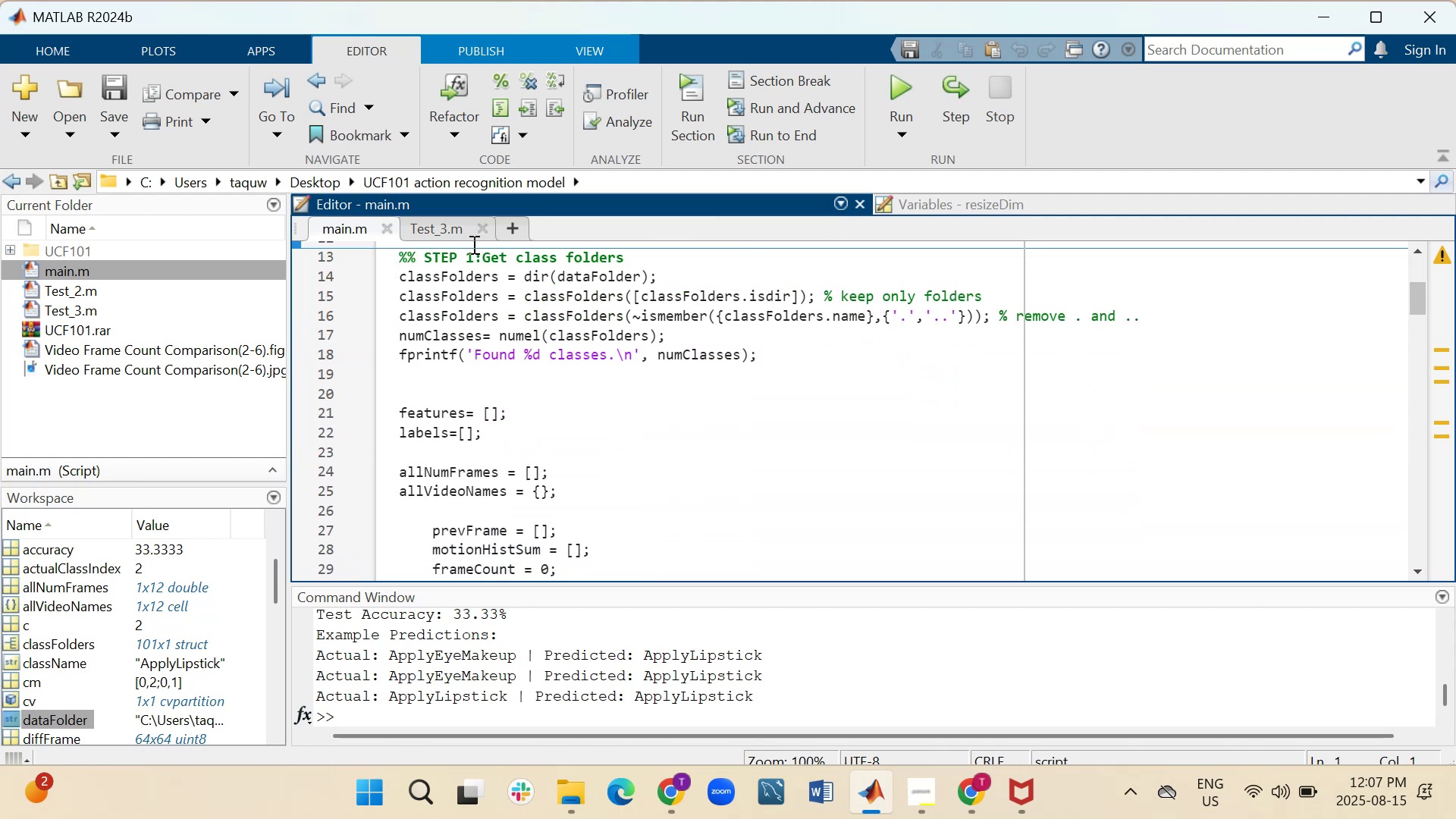 
left_click([446, 232])
 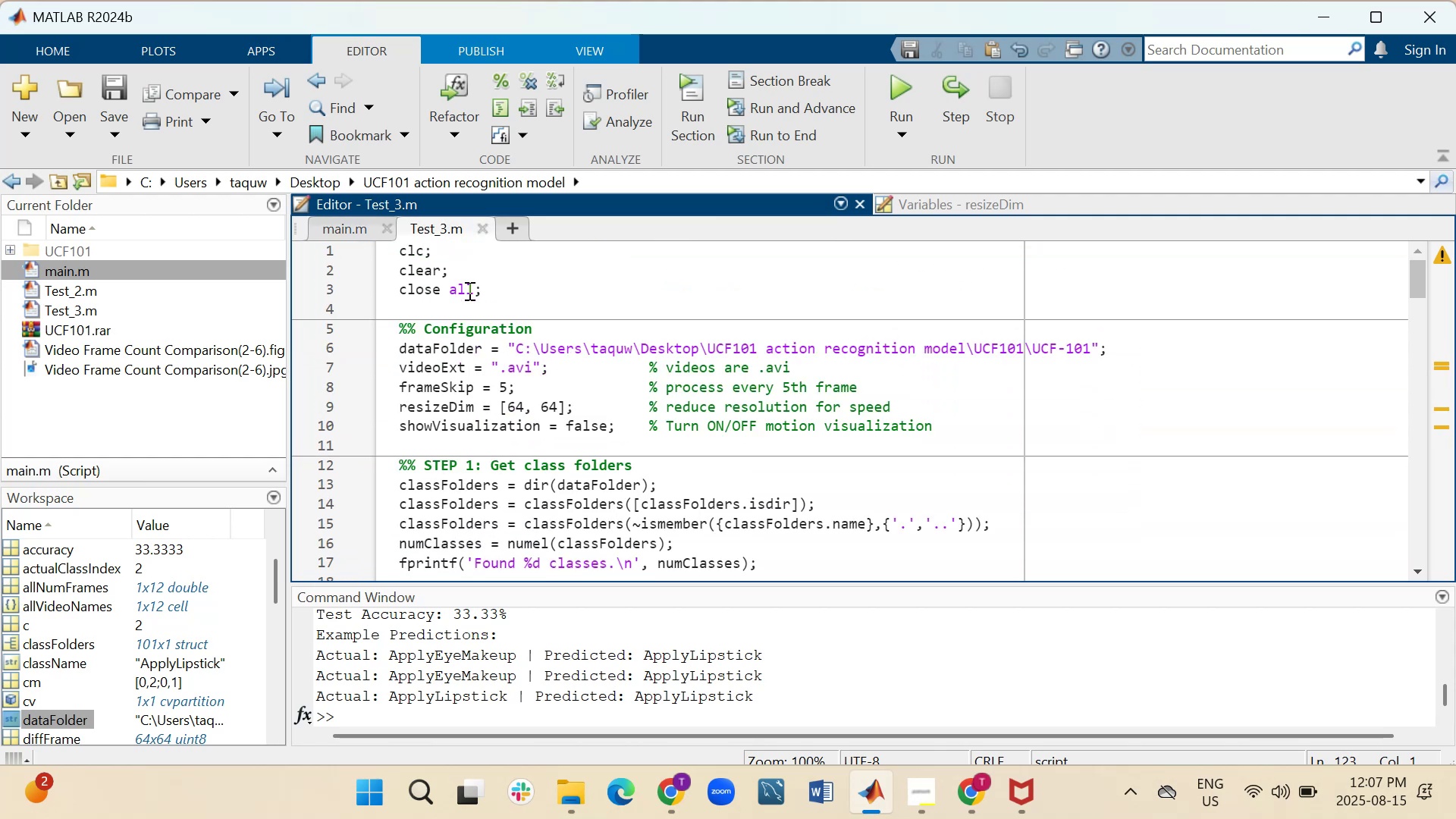 
scroll: coordinate [500, 416], scroll_direction: down, amount: 2.0
 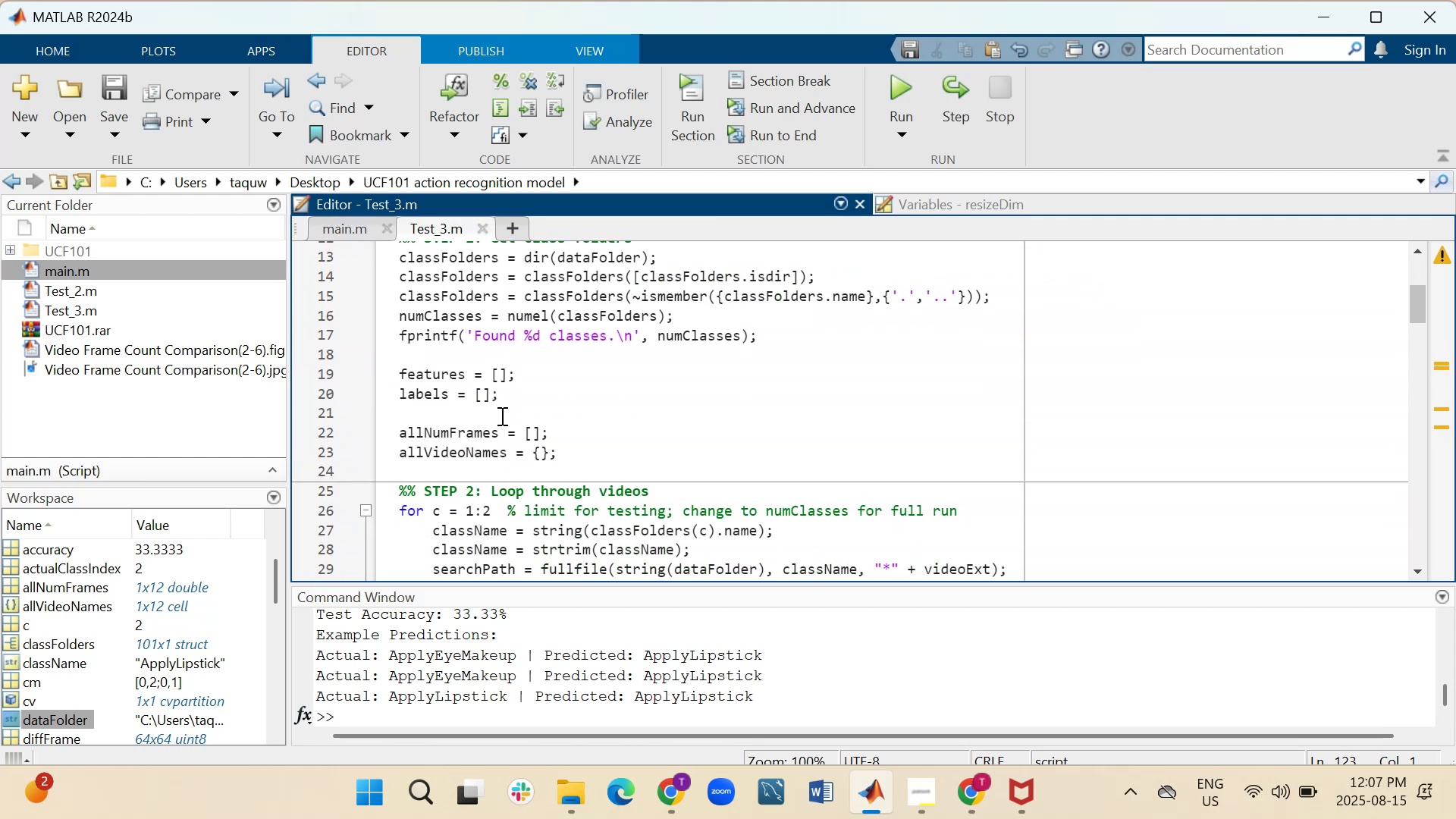 
scroll: coordinate [500, 412], scroll_direction: up, amount: 1.0
 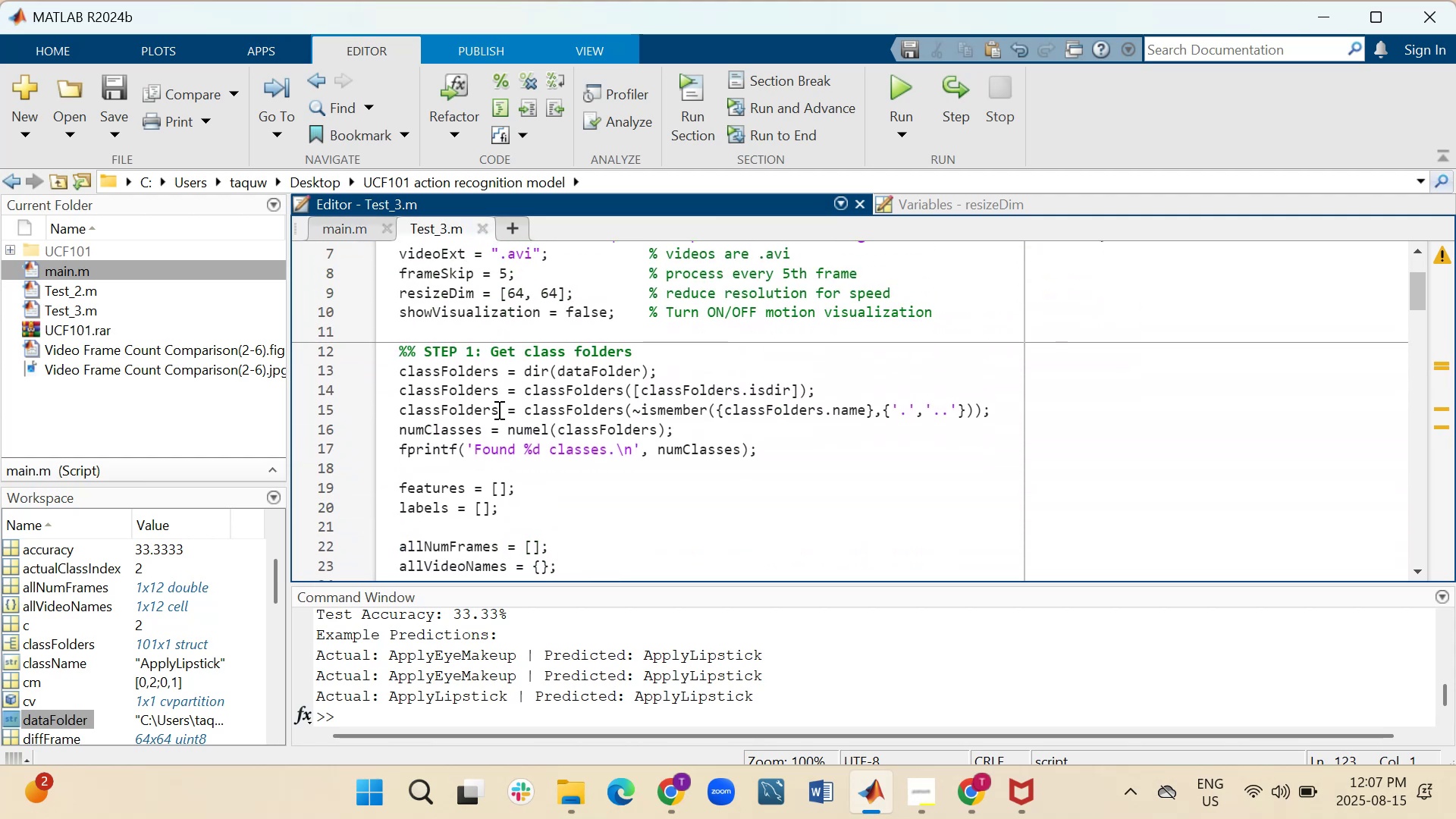 
scroll: coordinate [448, 384], scroll_direction: down, amount: 1.0
 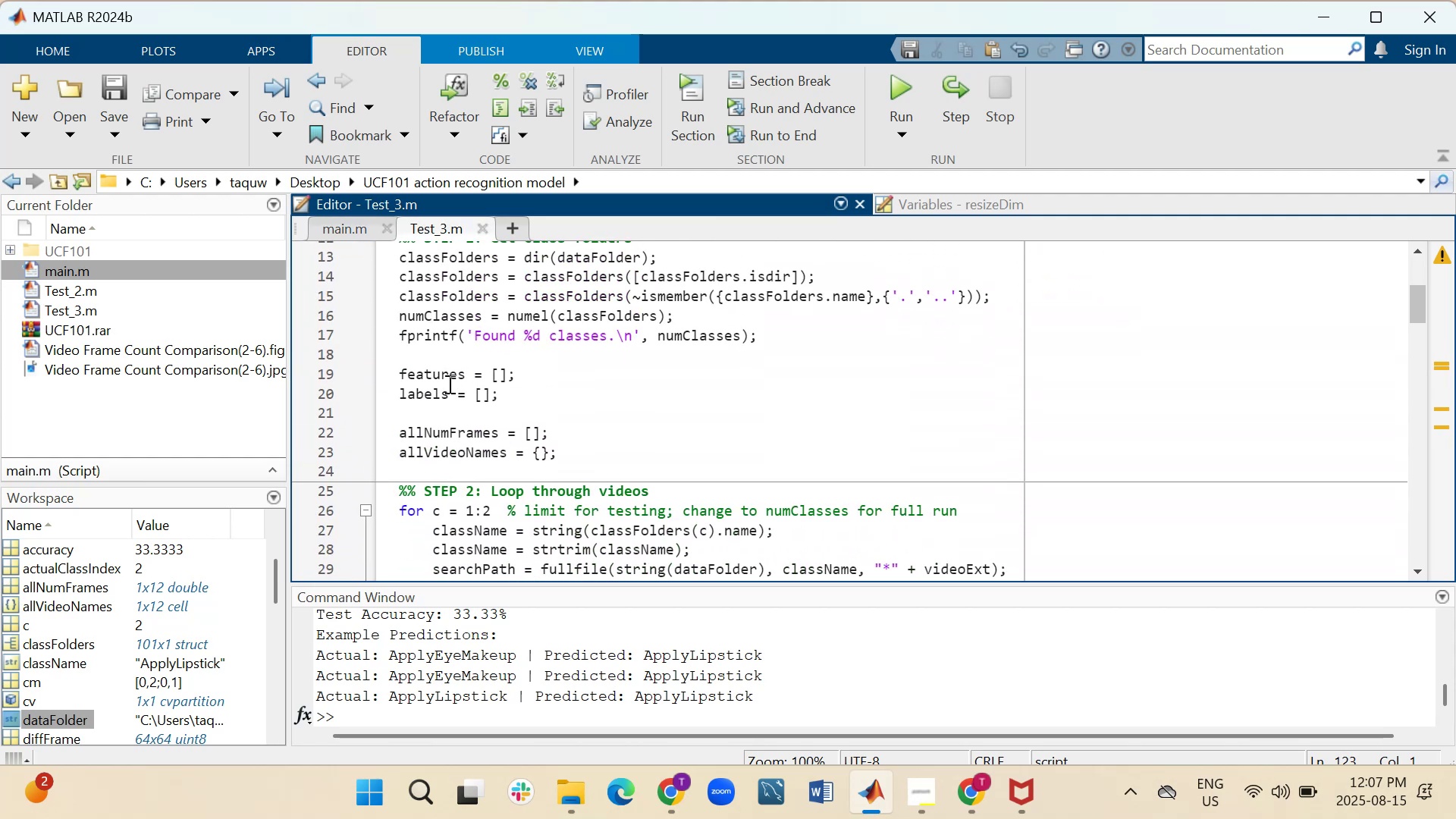 
scroll: coordinate [448, 384], scroll_direction: up, amount: 1.0
 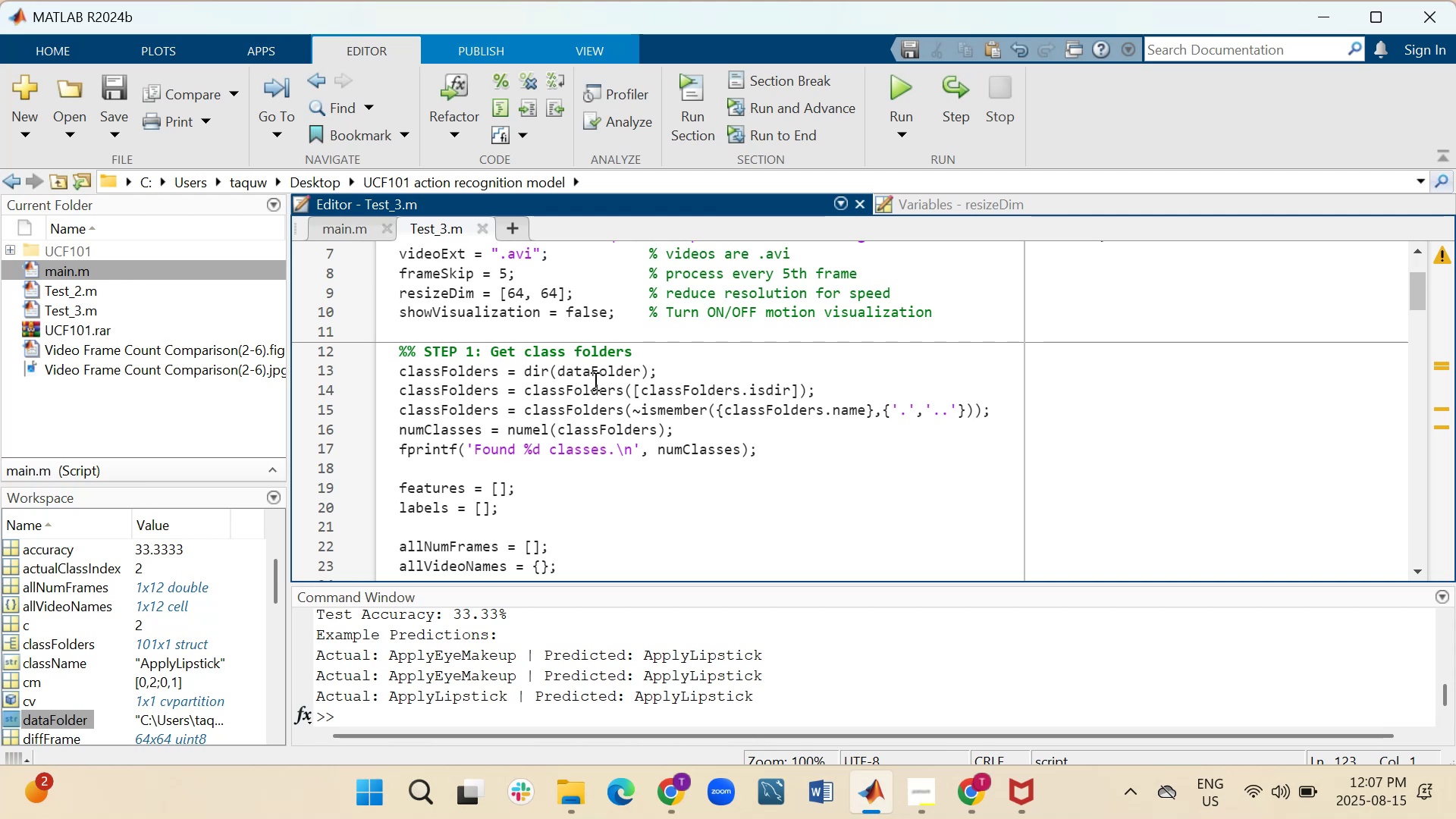 
wait(5.74)
 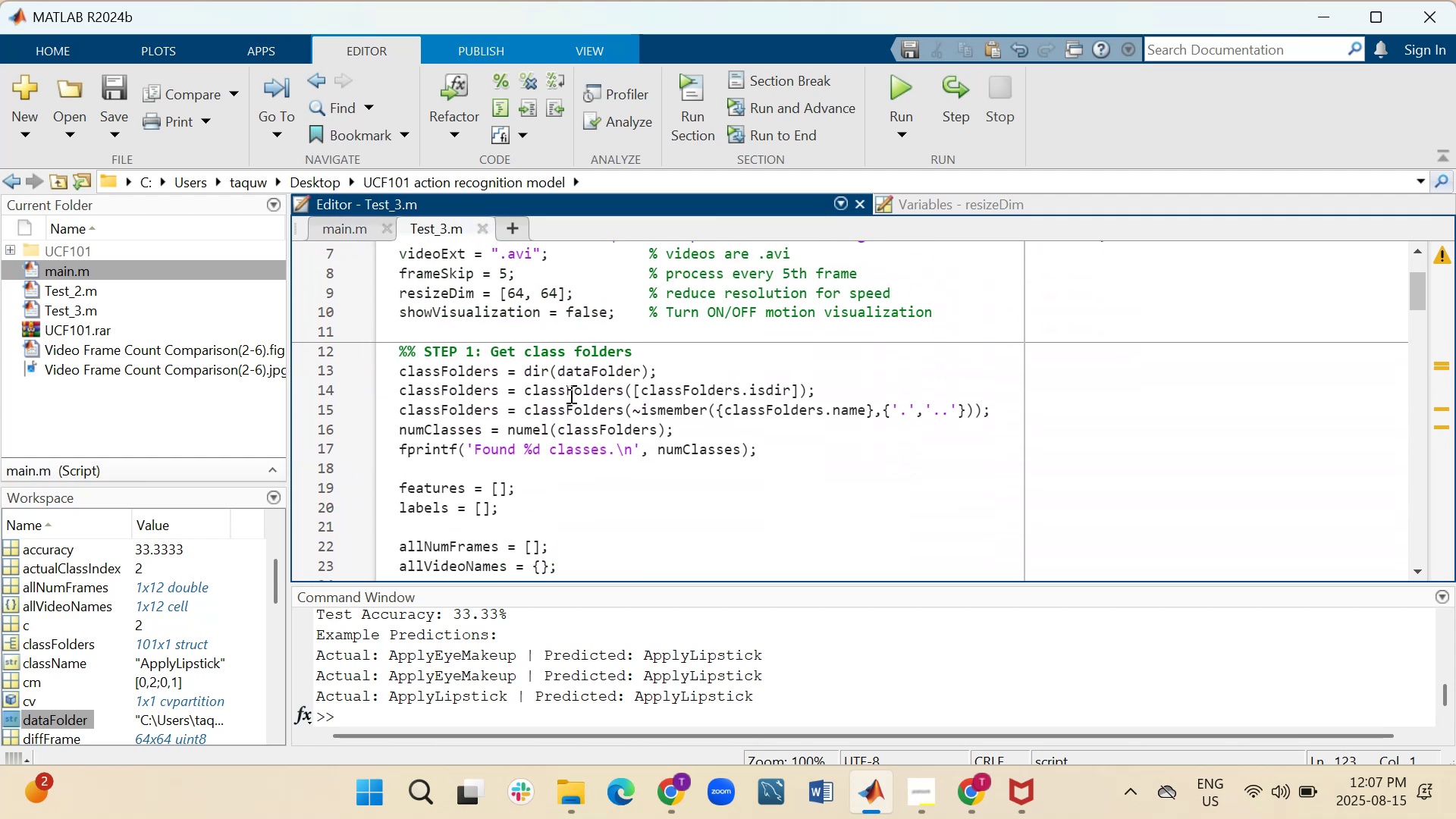 
left_click([347, 225])
 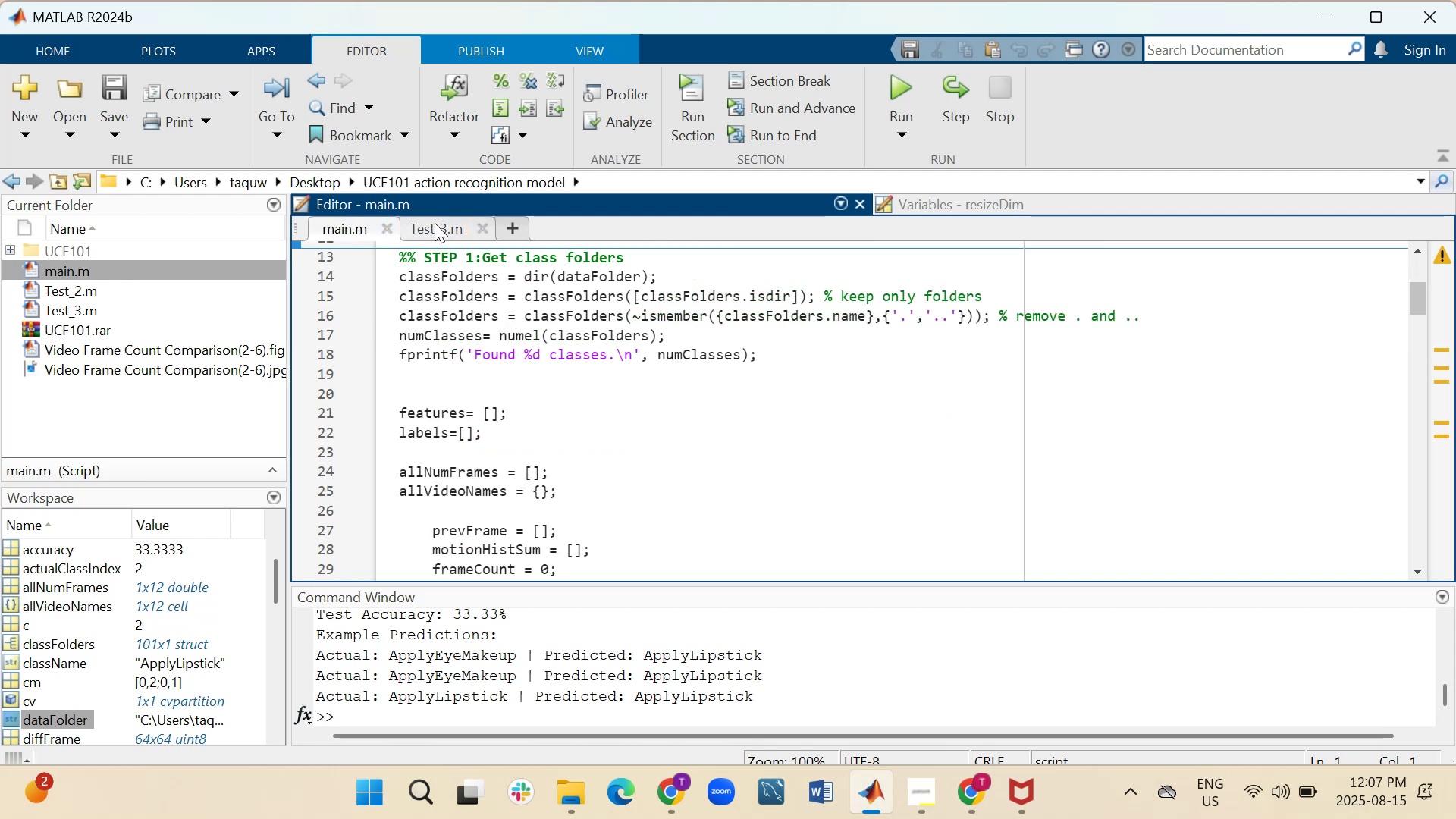 
wait(6.07)
 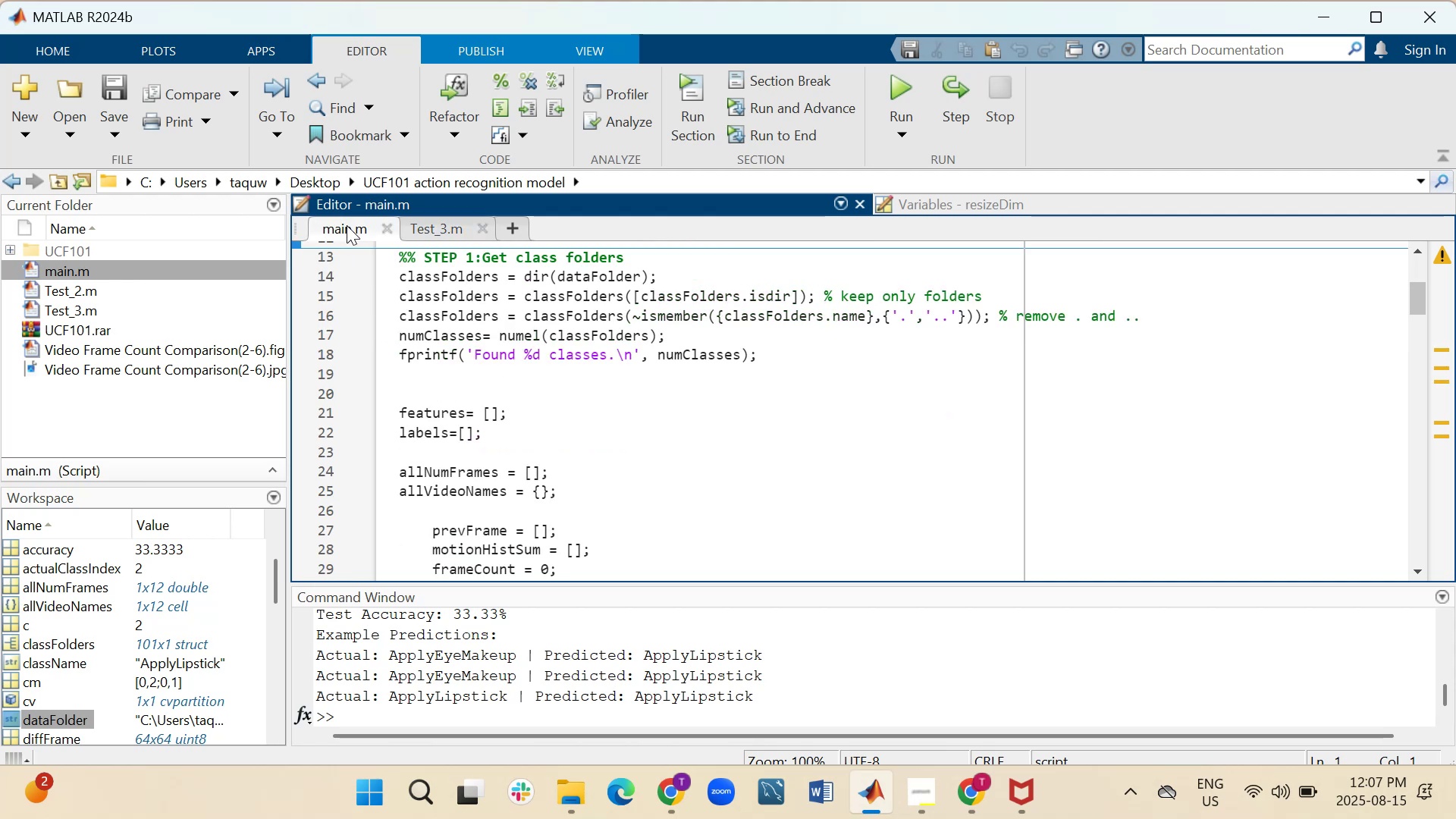 
left_click([438, 223])
 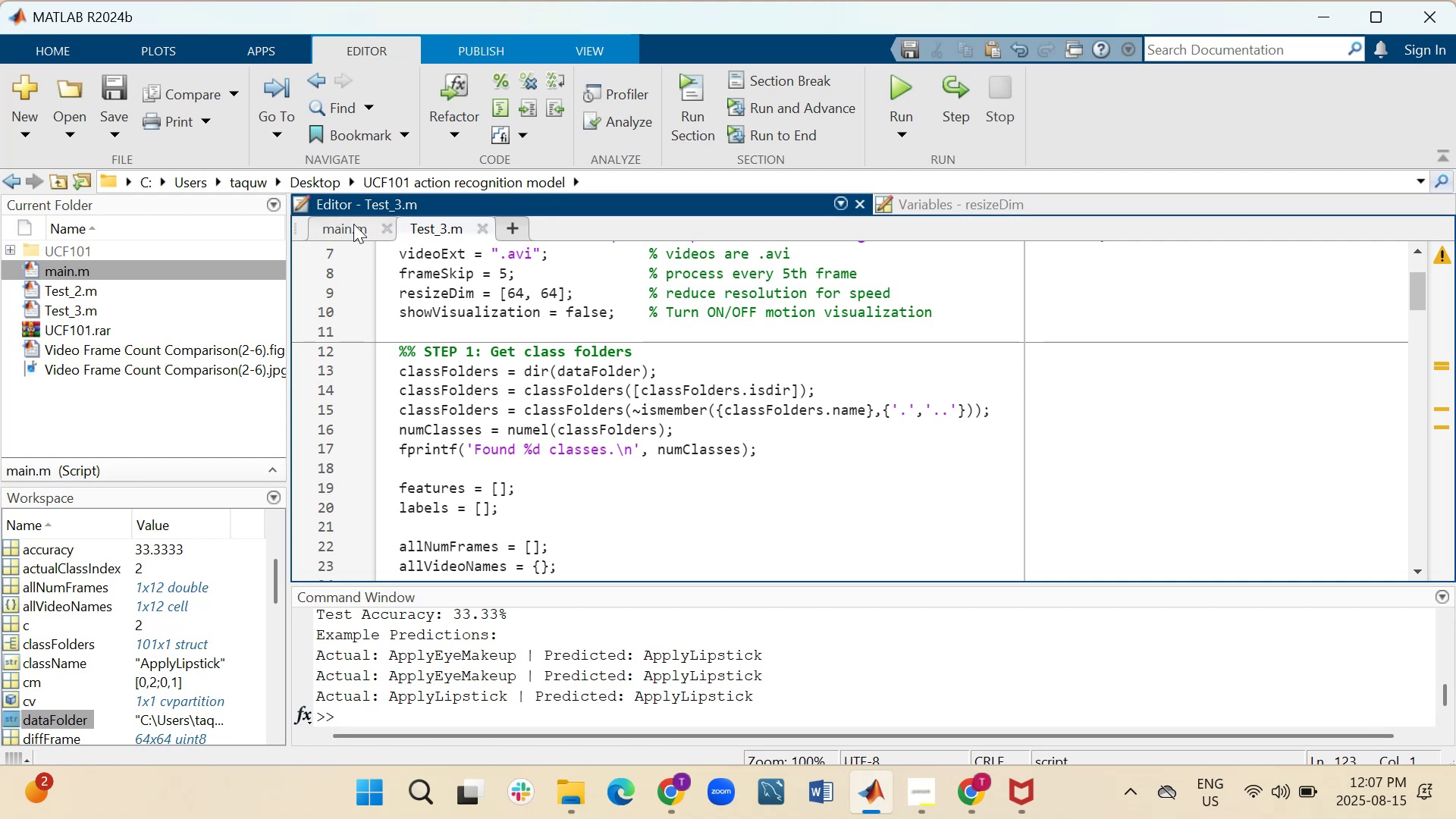 
left_click([353, 224])
 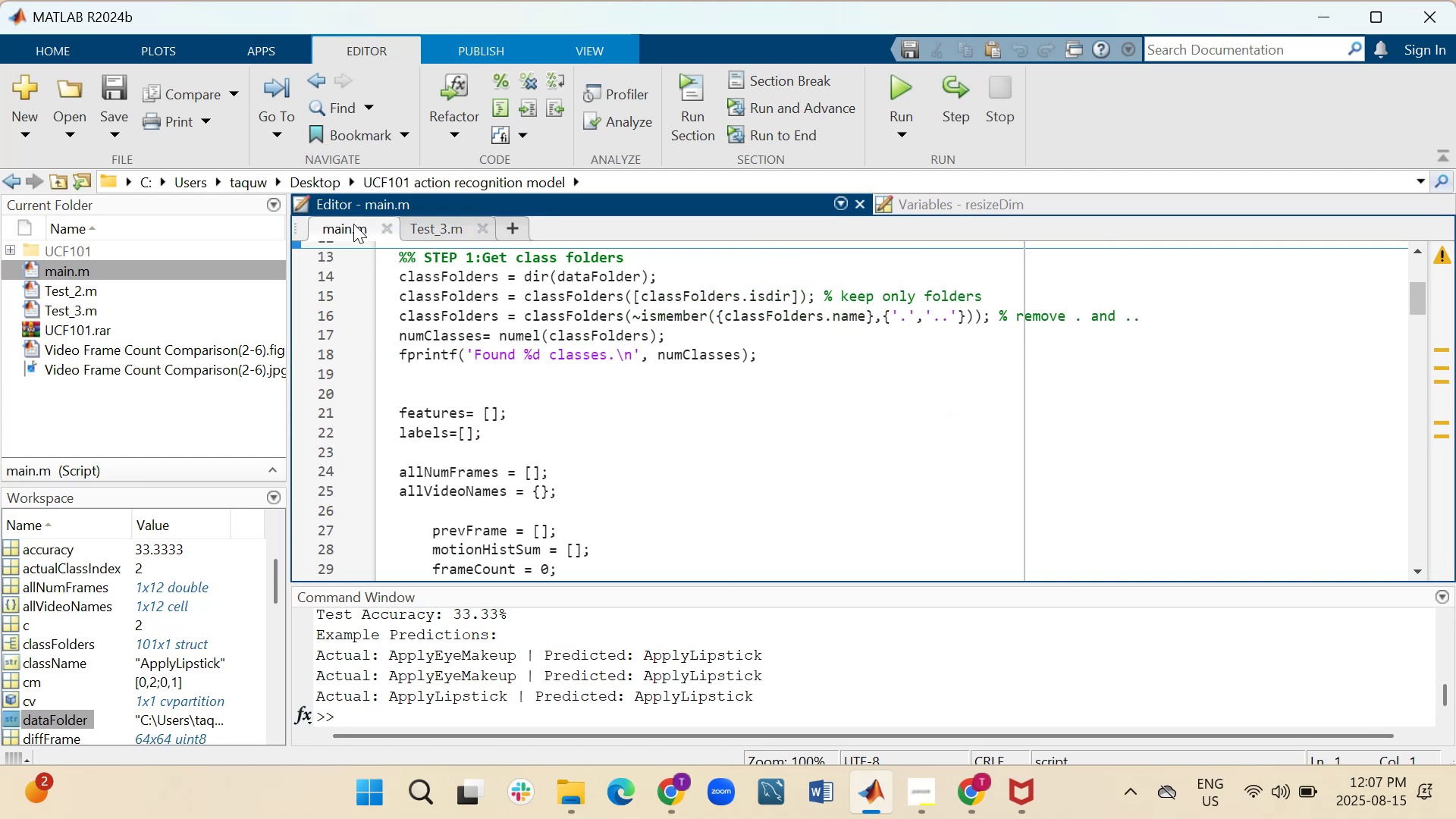 
left_click([433, 226])
 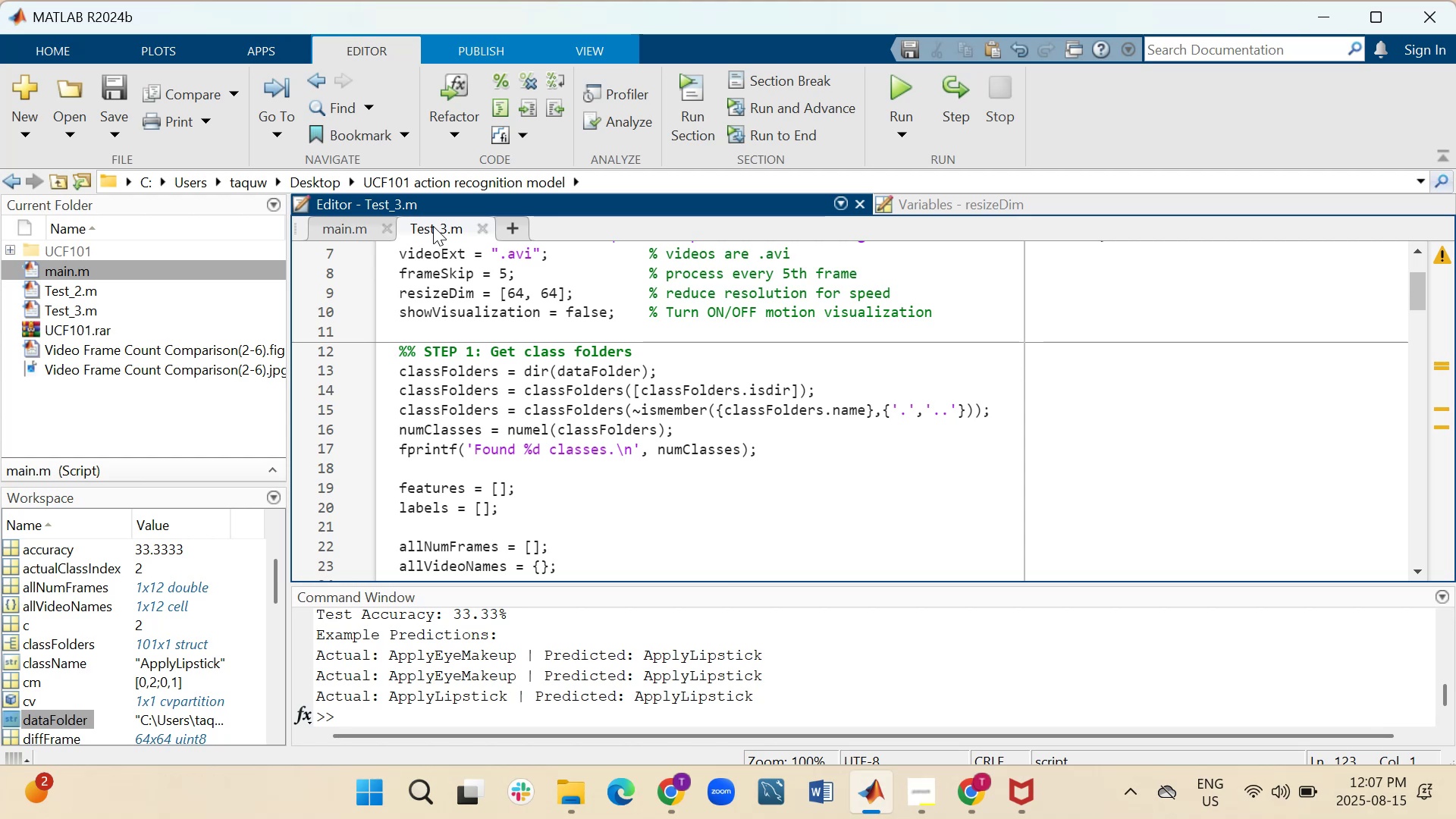 
wait(15.77)
 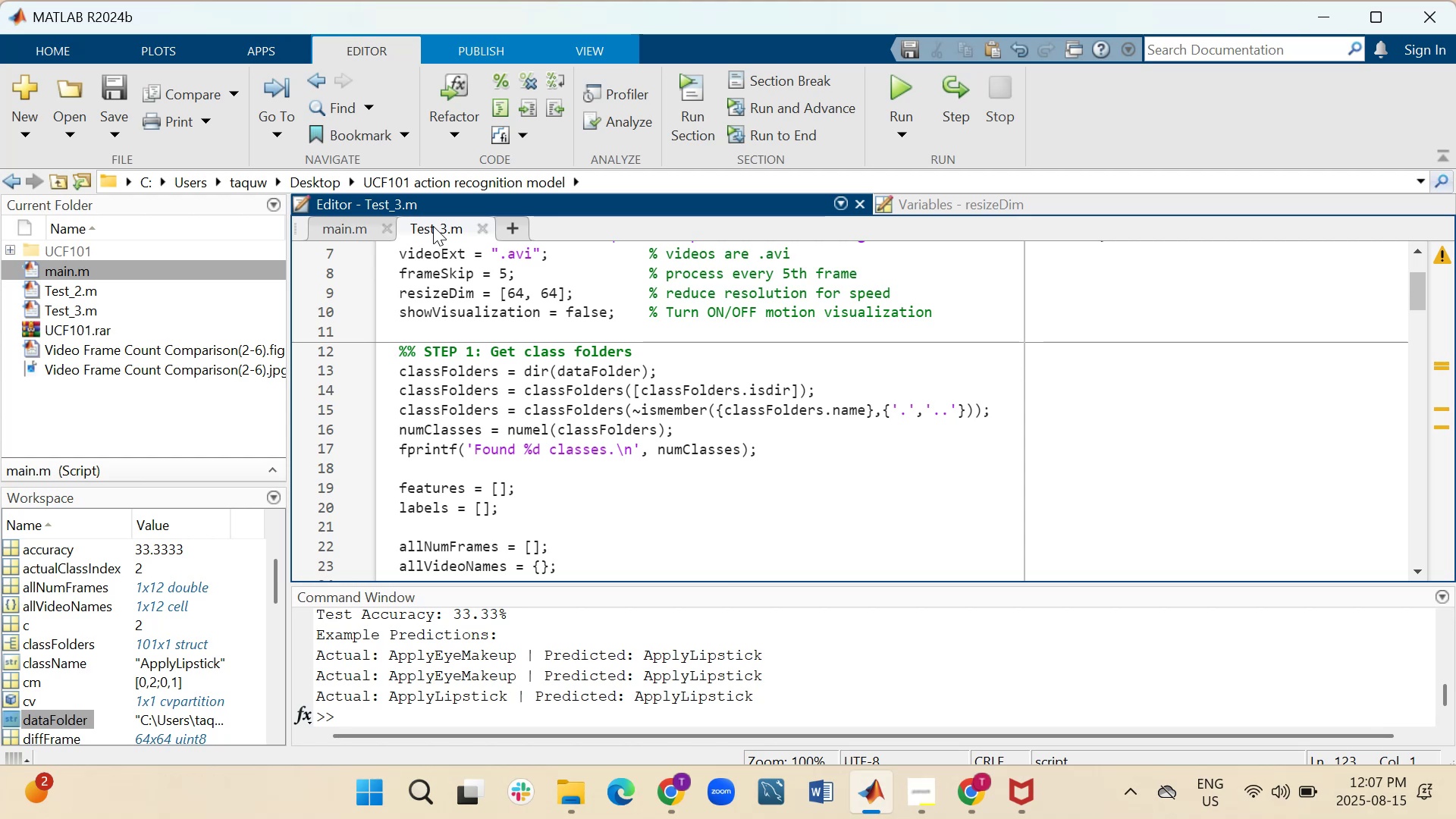 
left_click([364, 225])
 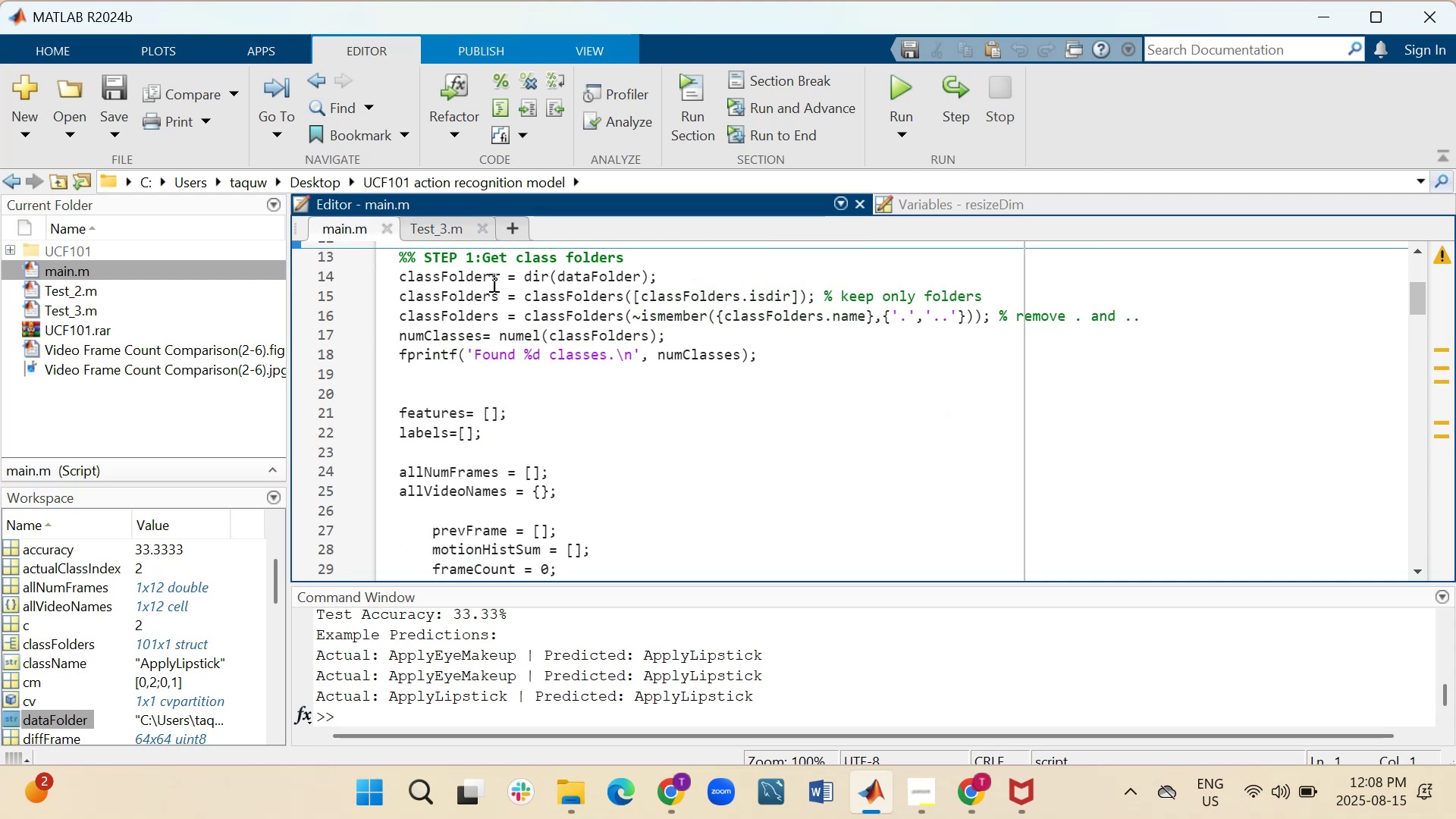 
left_click([427, 233])
 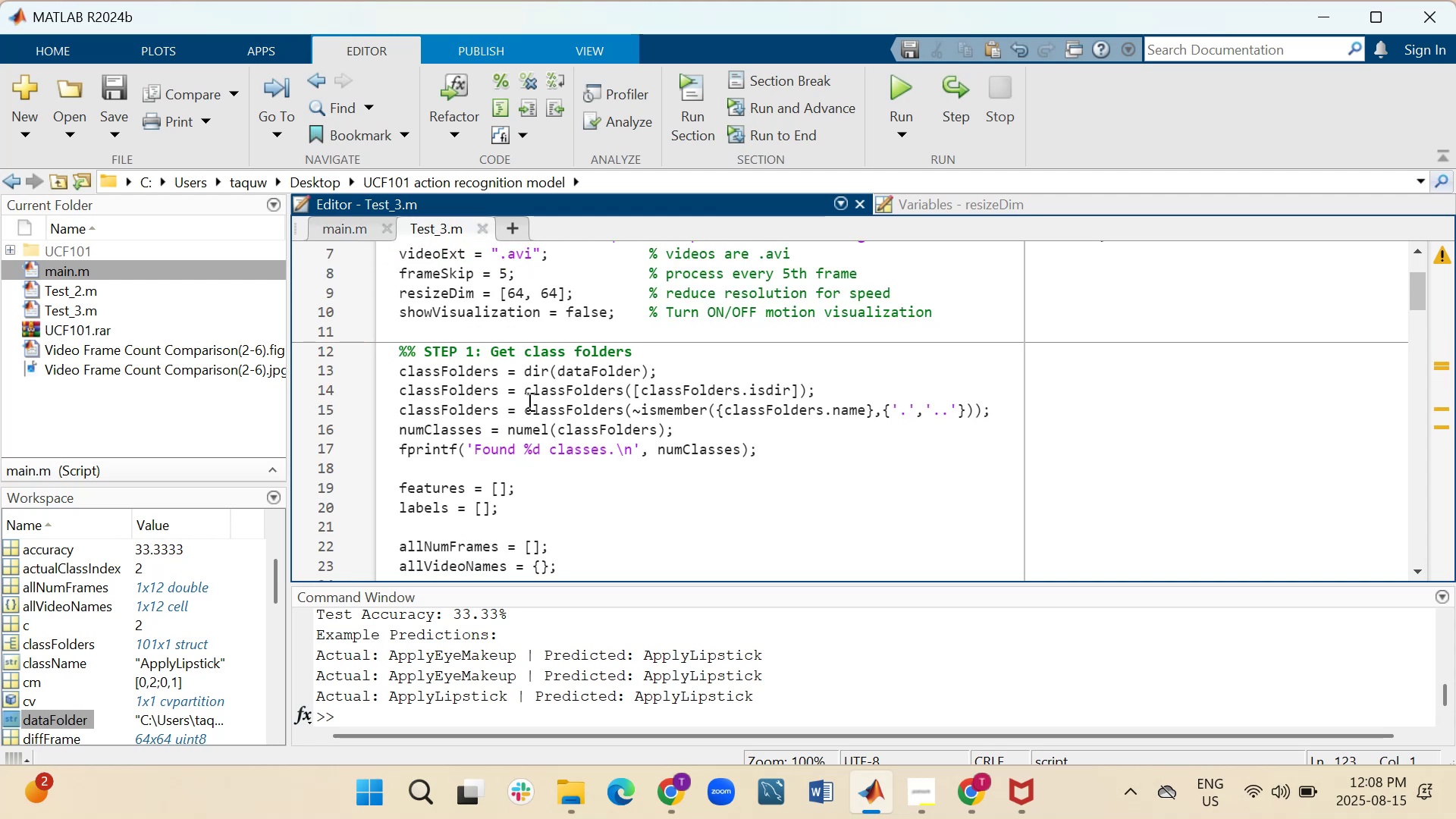 
scroll: coordinate [565, 485], scroll_direction: down, amount: 3.0
 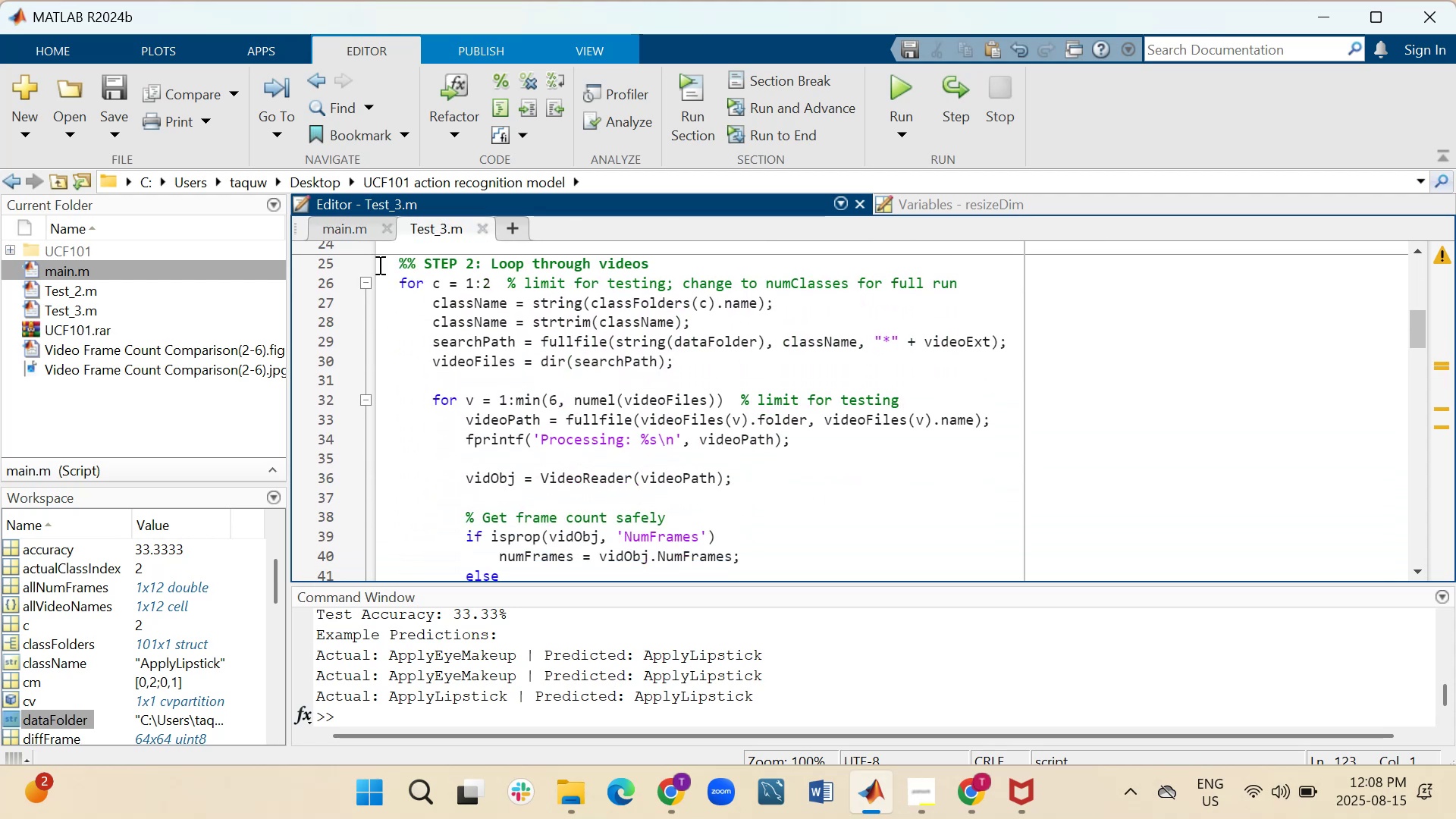 
left_click([352, 228])
 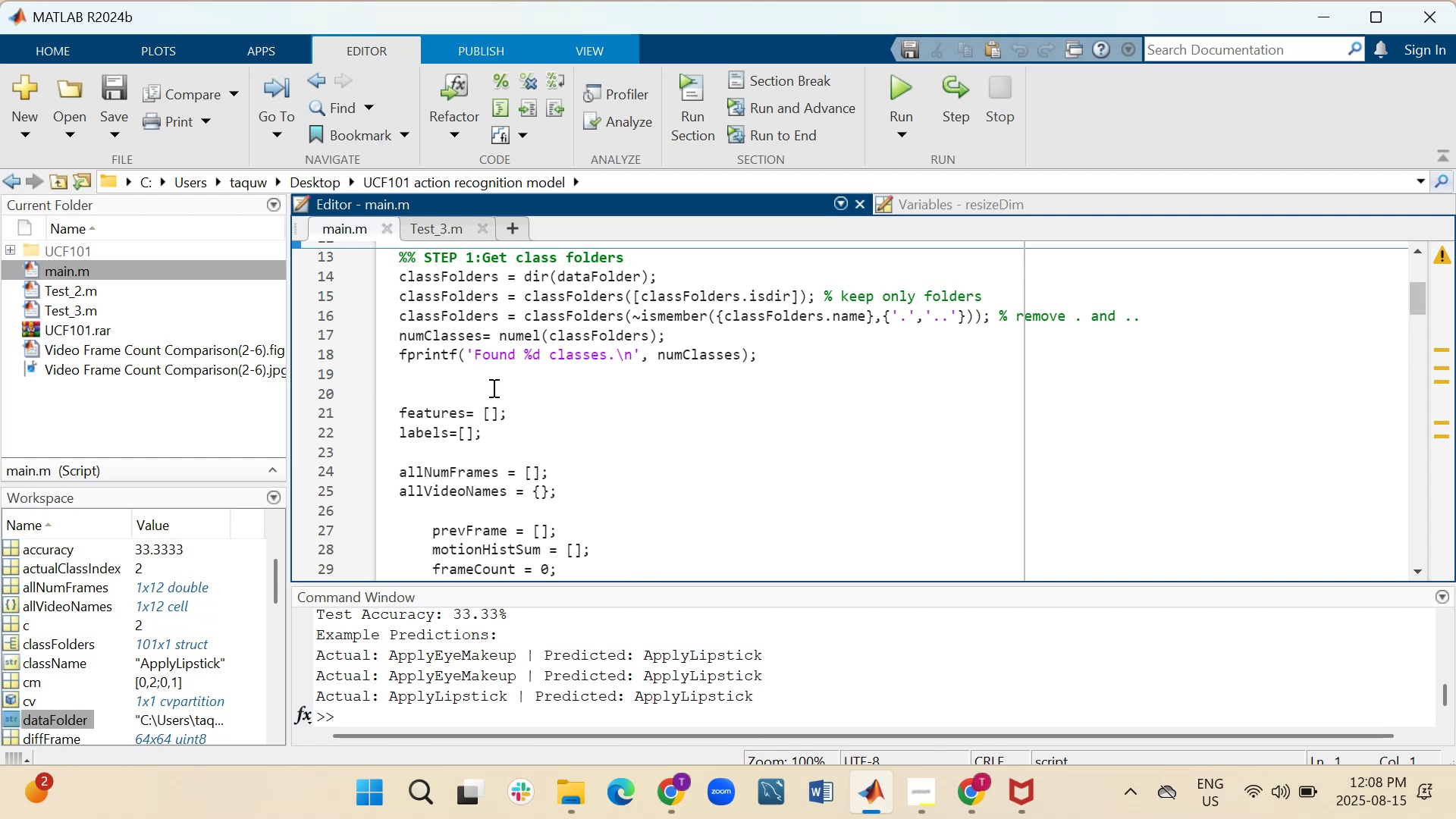 
scroll: coordinate [492, 388], scroll_direction: down, amount: 1.0
 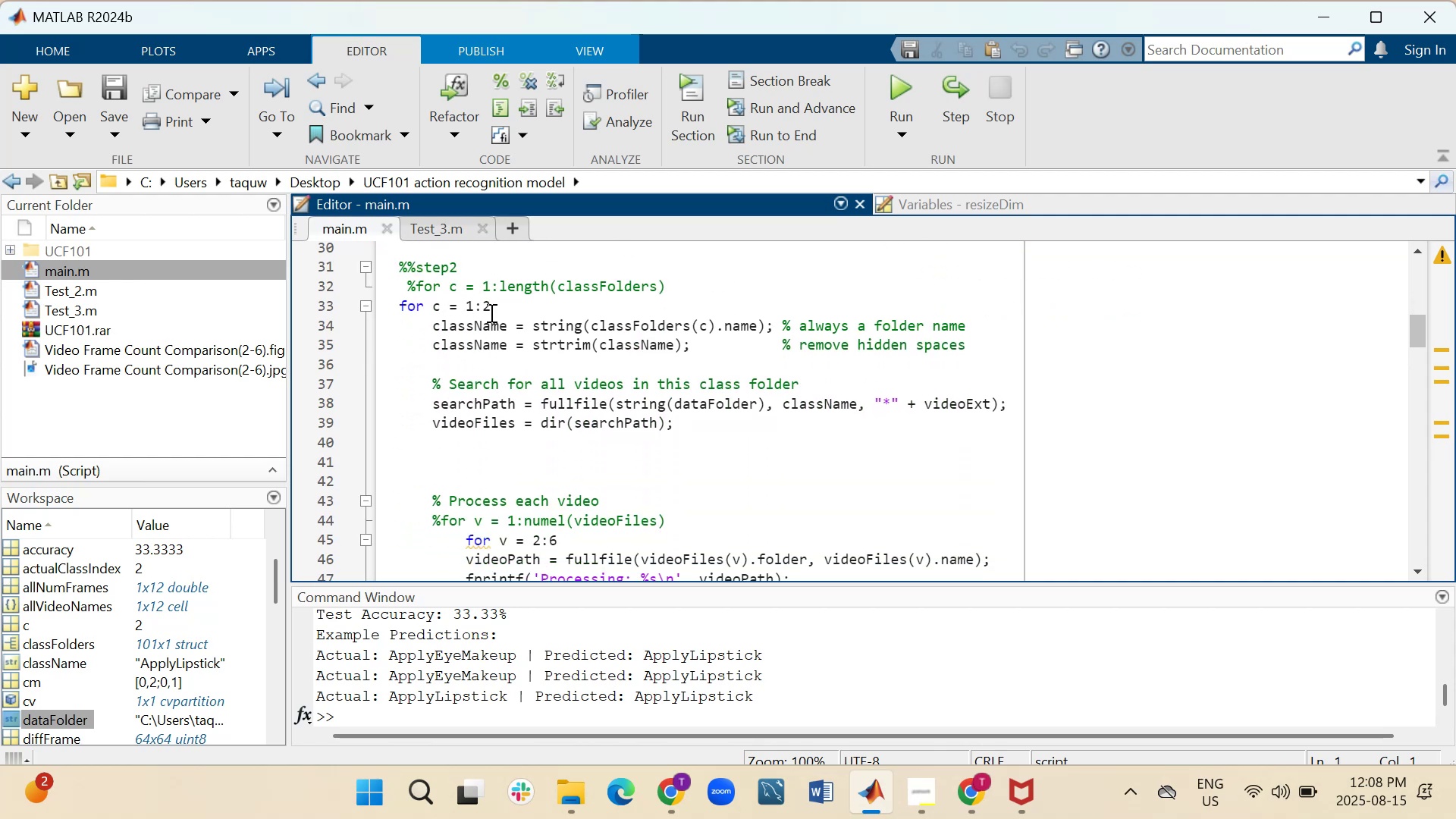 
left_click([449, 227])
 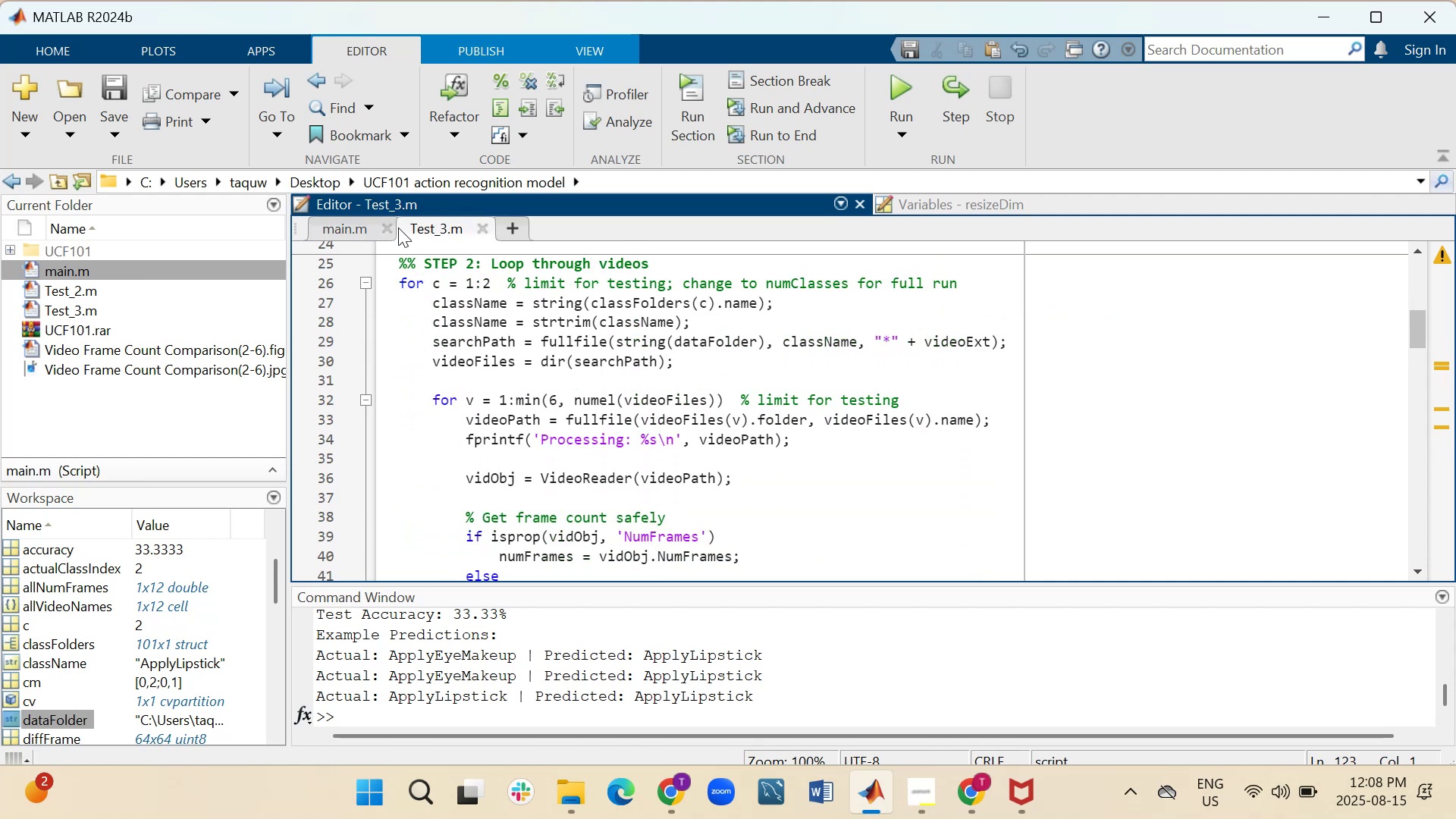 
left_click([325, 227])
 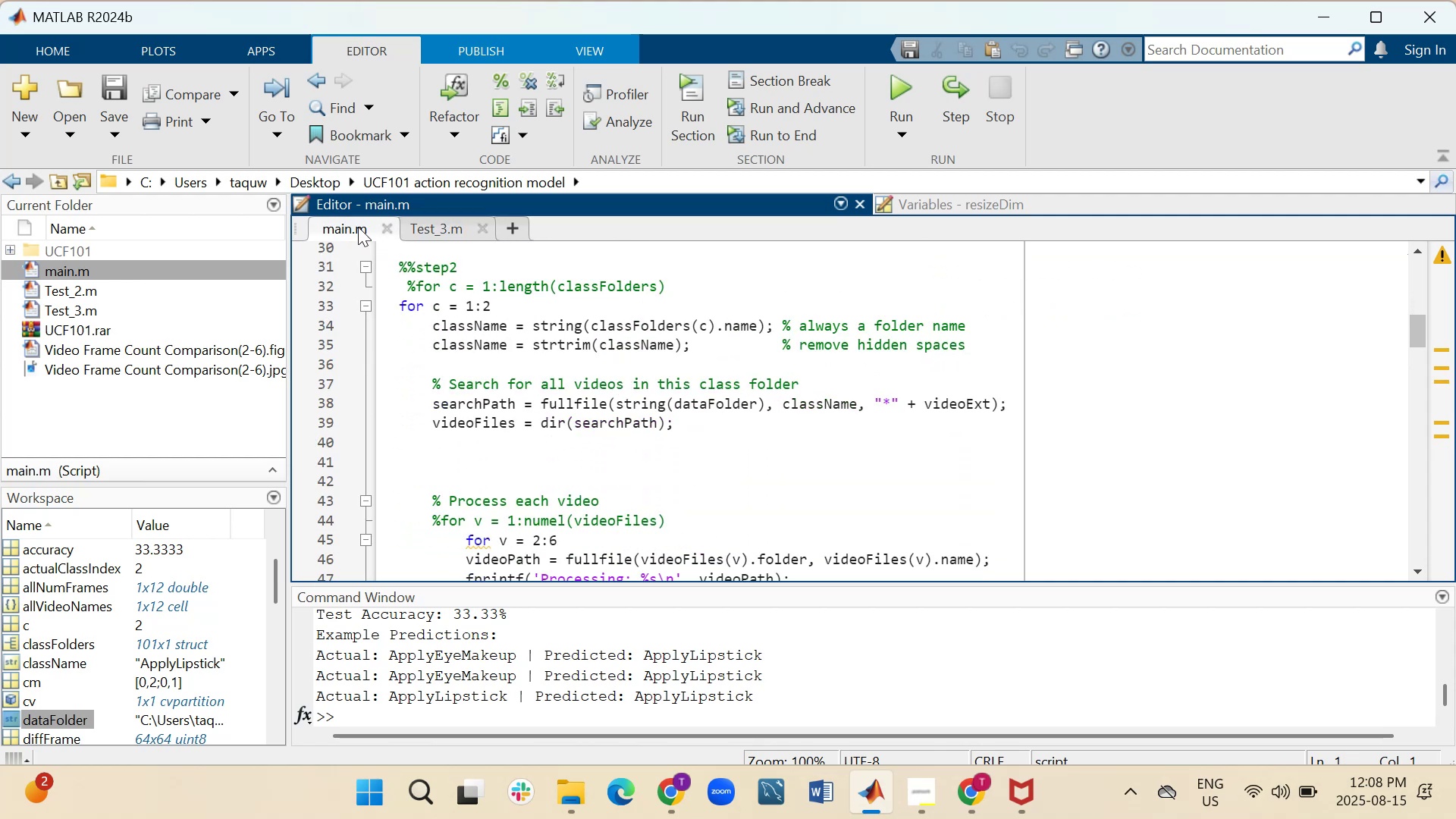 
left_click([437, 226])
 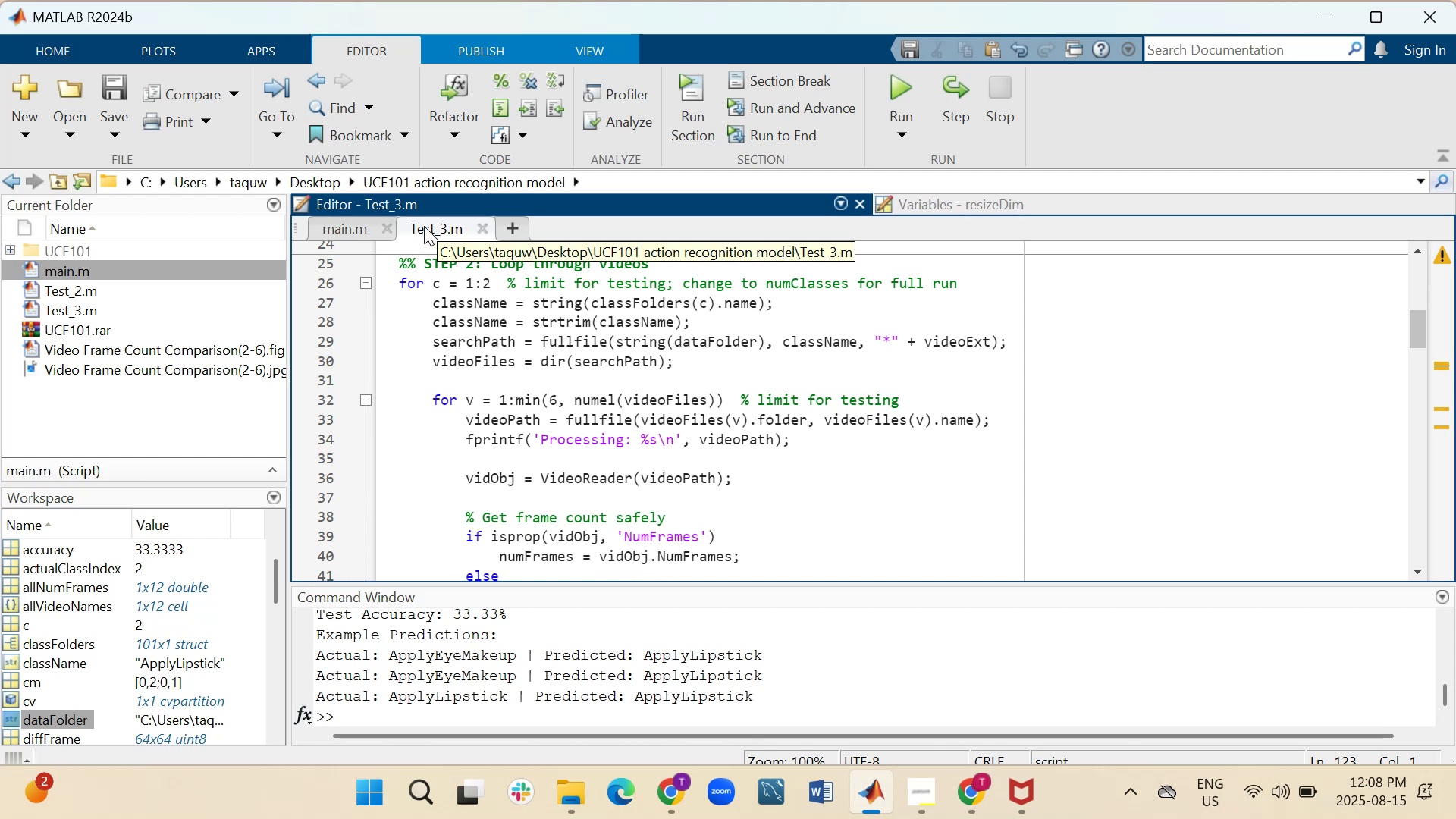 
left_click([347, 226])
 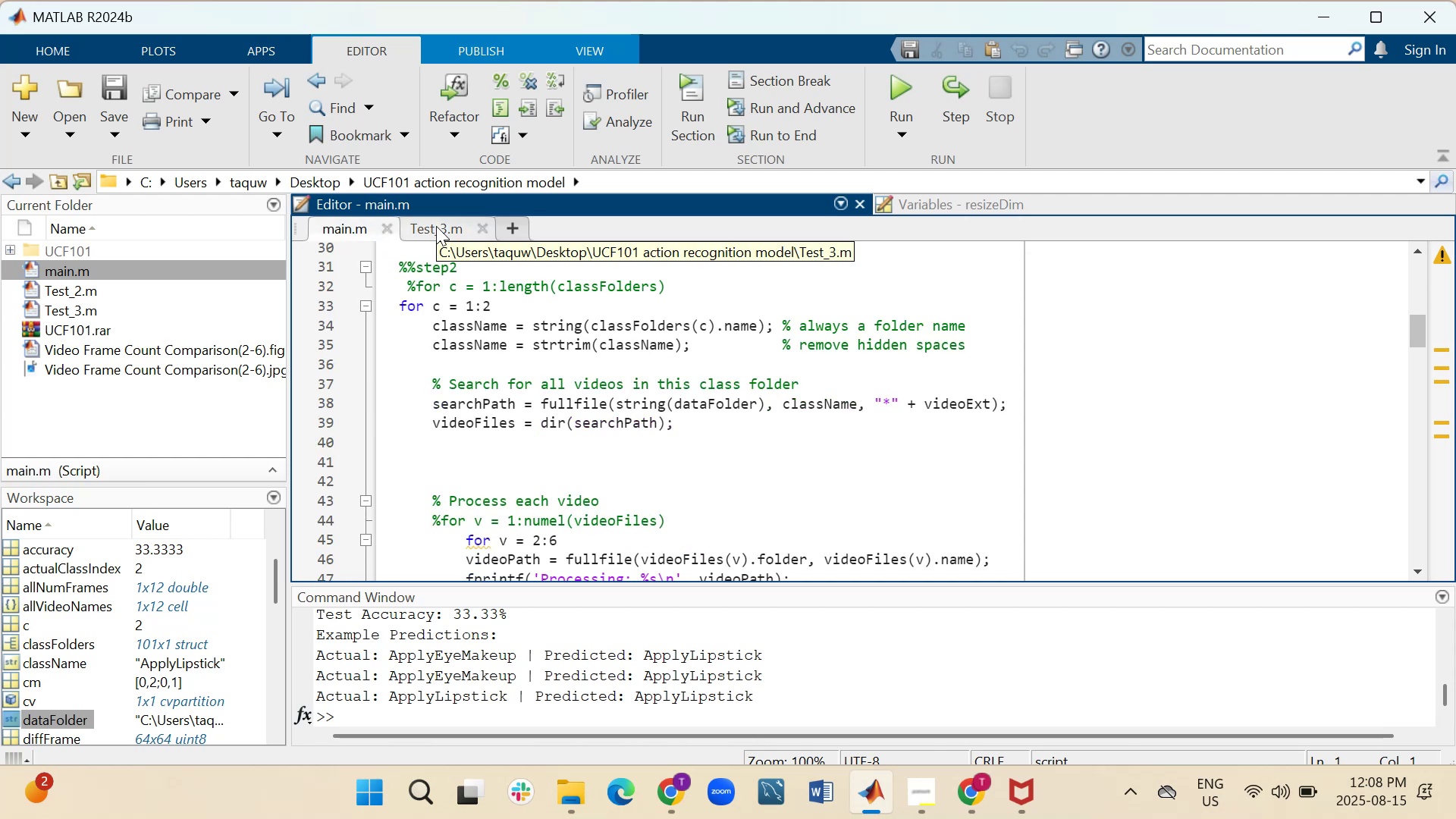 
wait(7.35)
 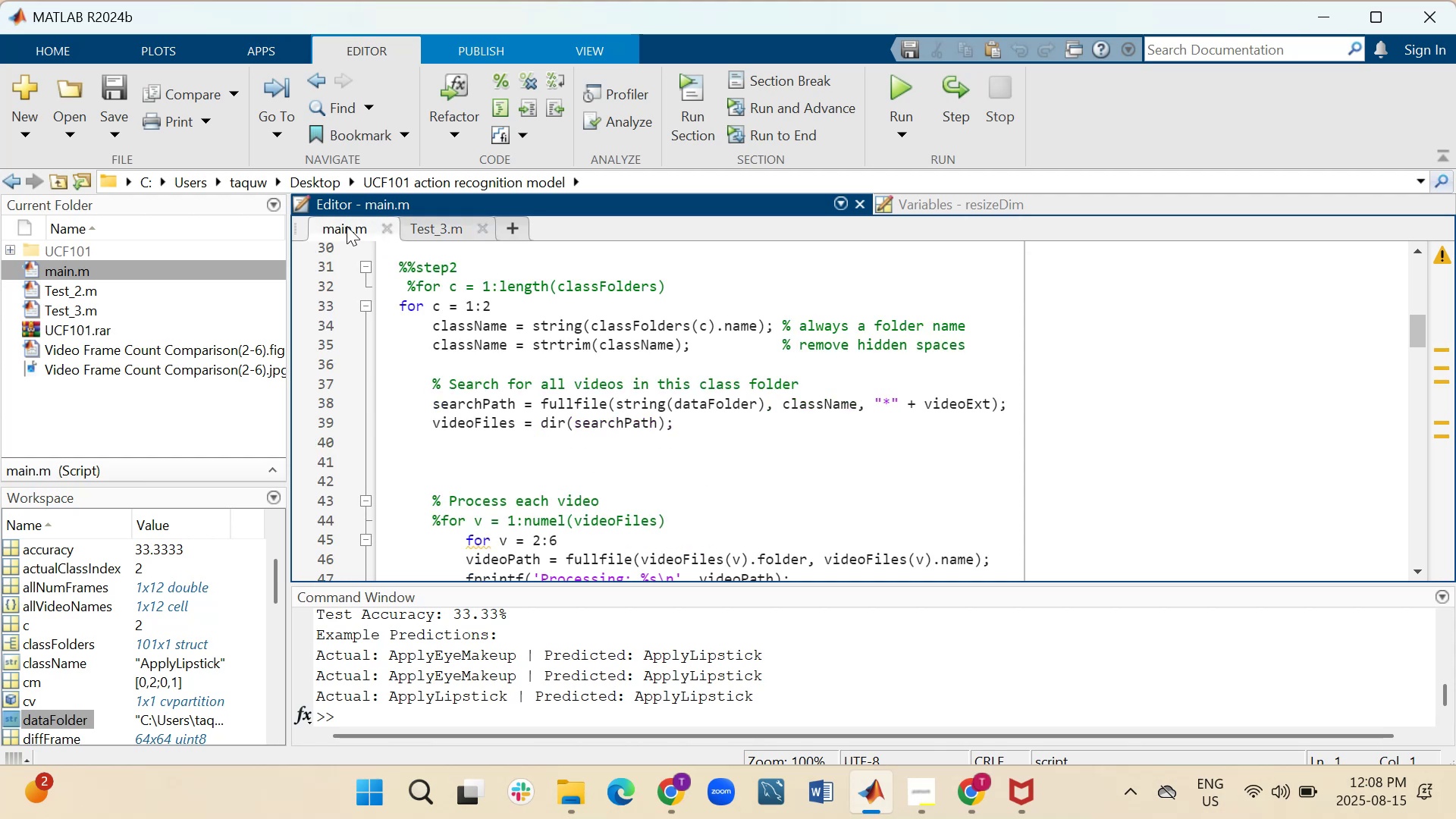 
left_click([436, 226])
 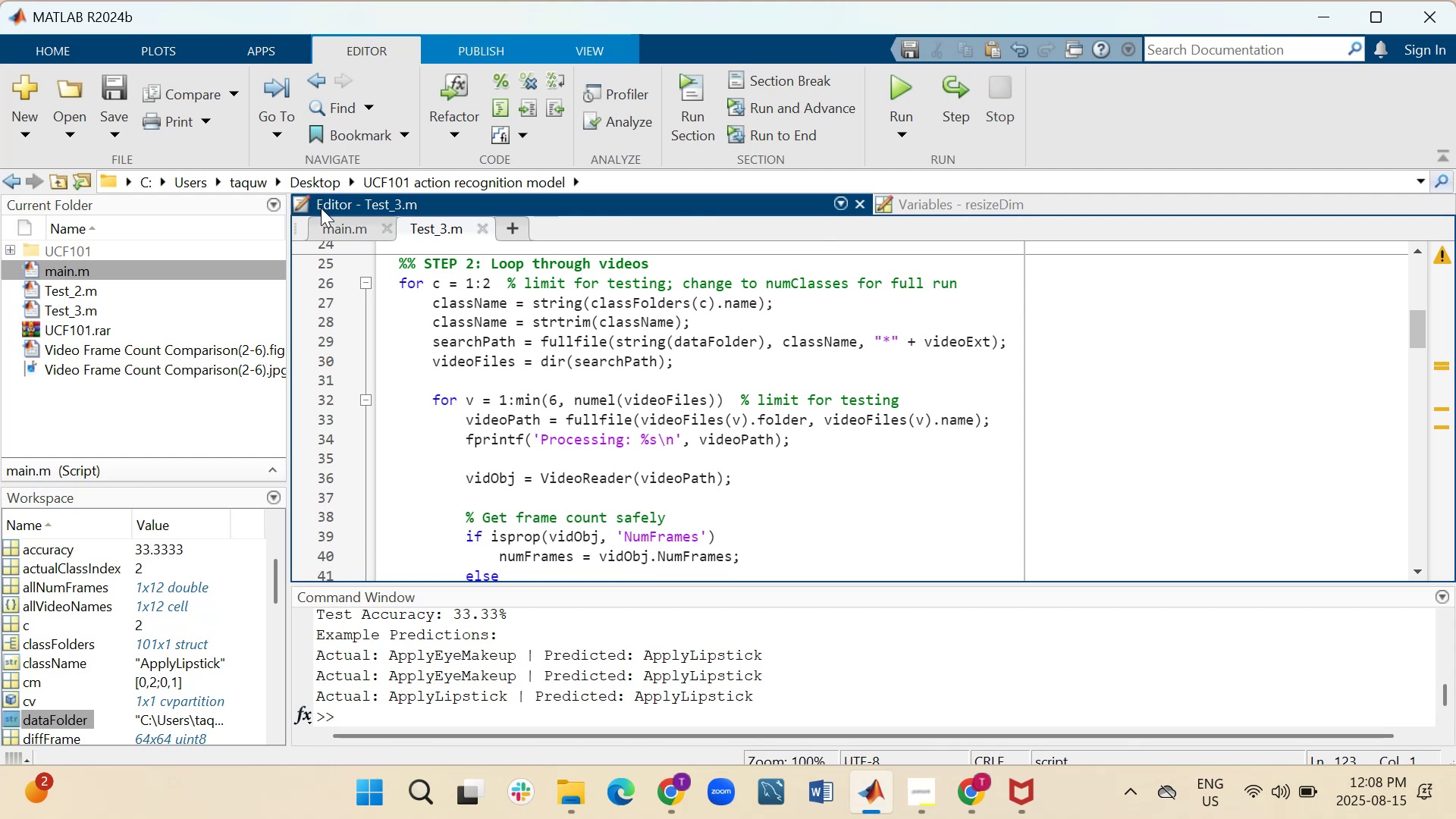 
left_click([328, 223])
 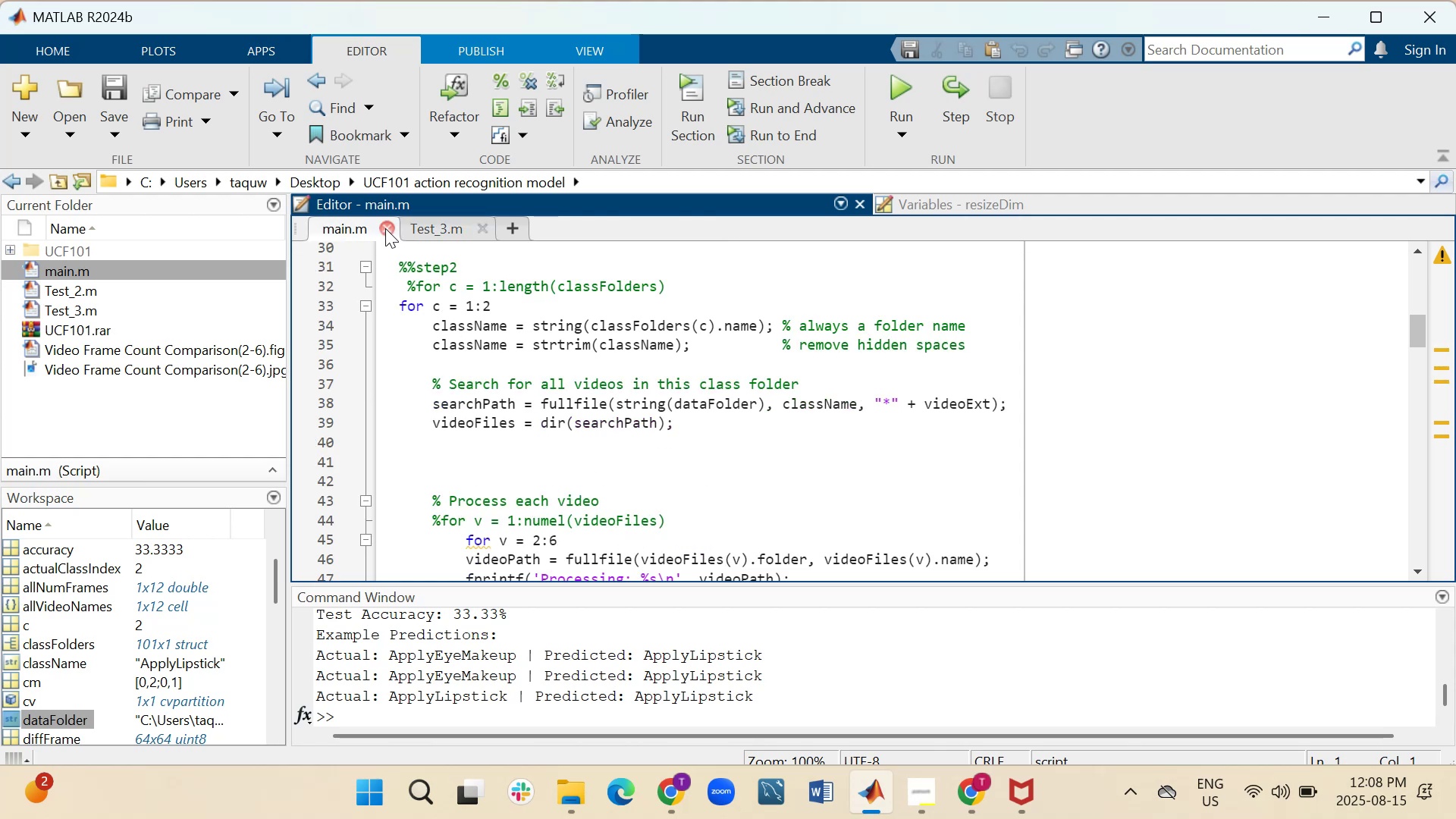 
left_click([463, 224])
 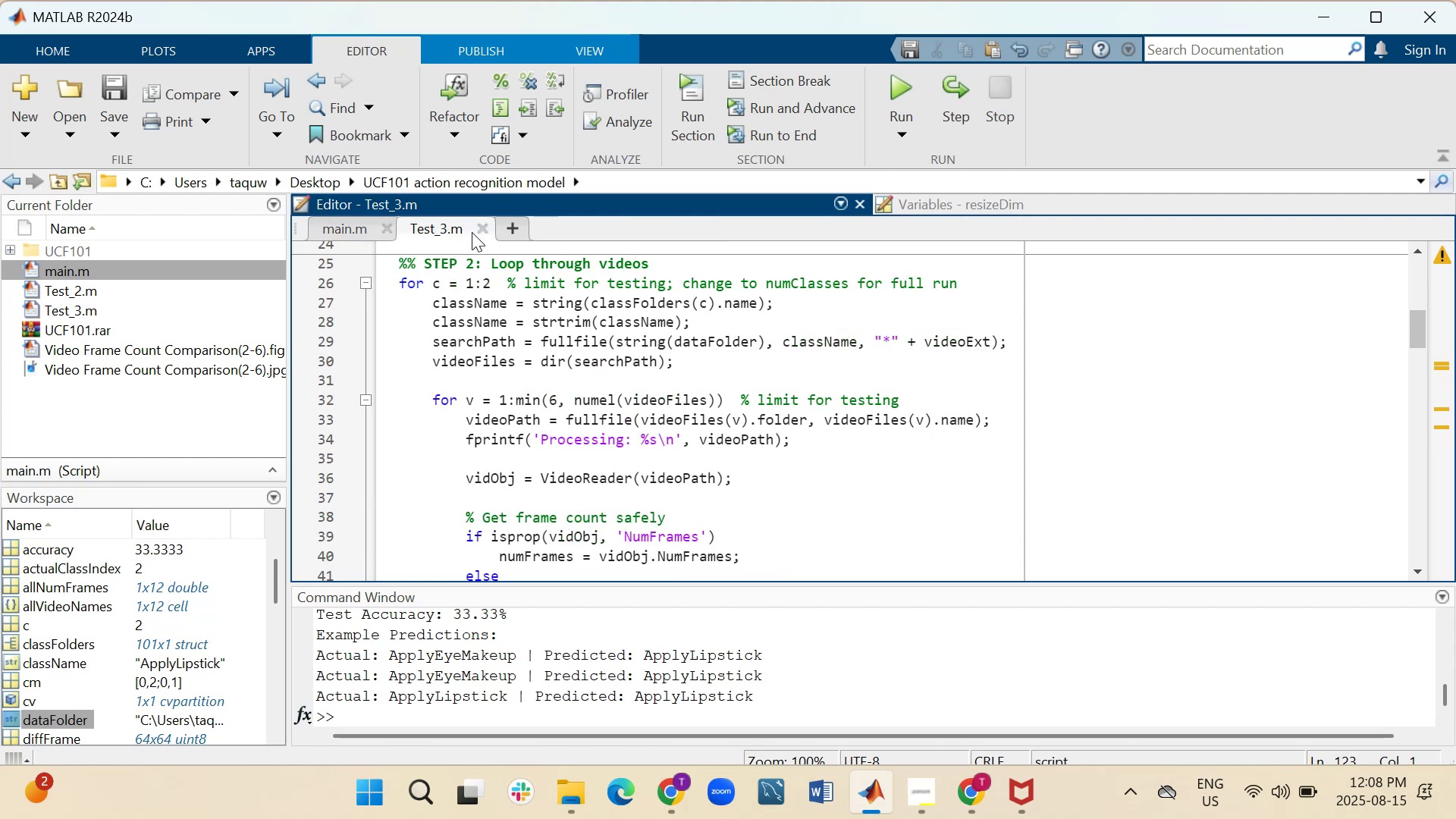 
scroll: coordinate [607, 366], scroll_direction: down, amount: 1.0
 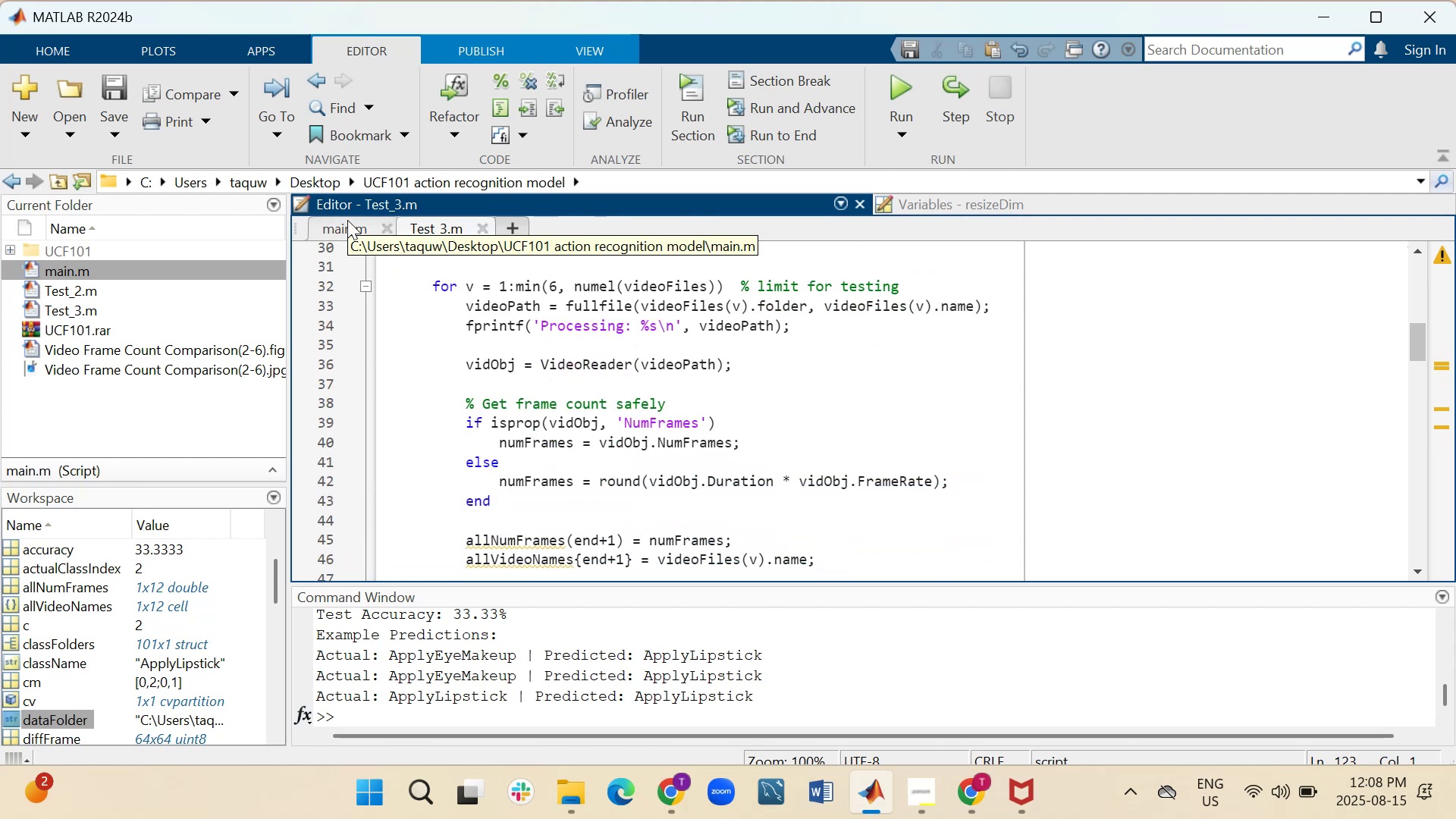 
left_click([347, 220])
 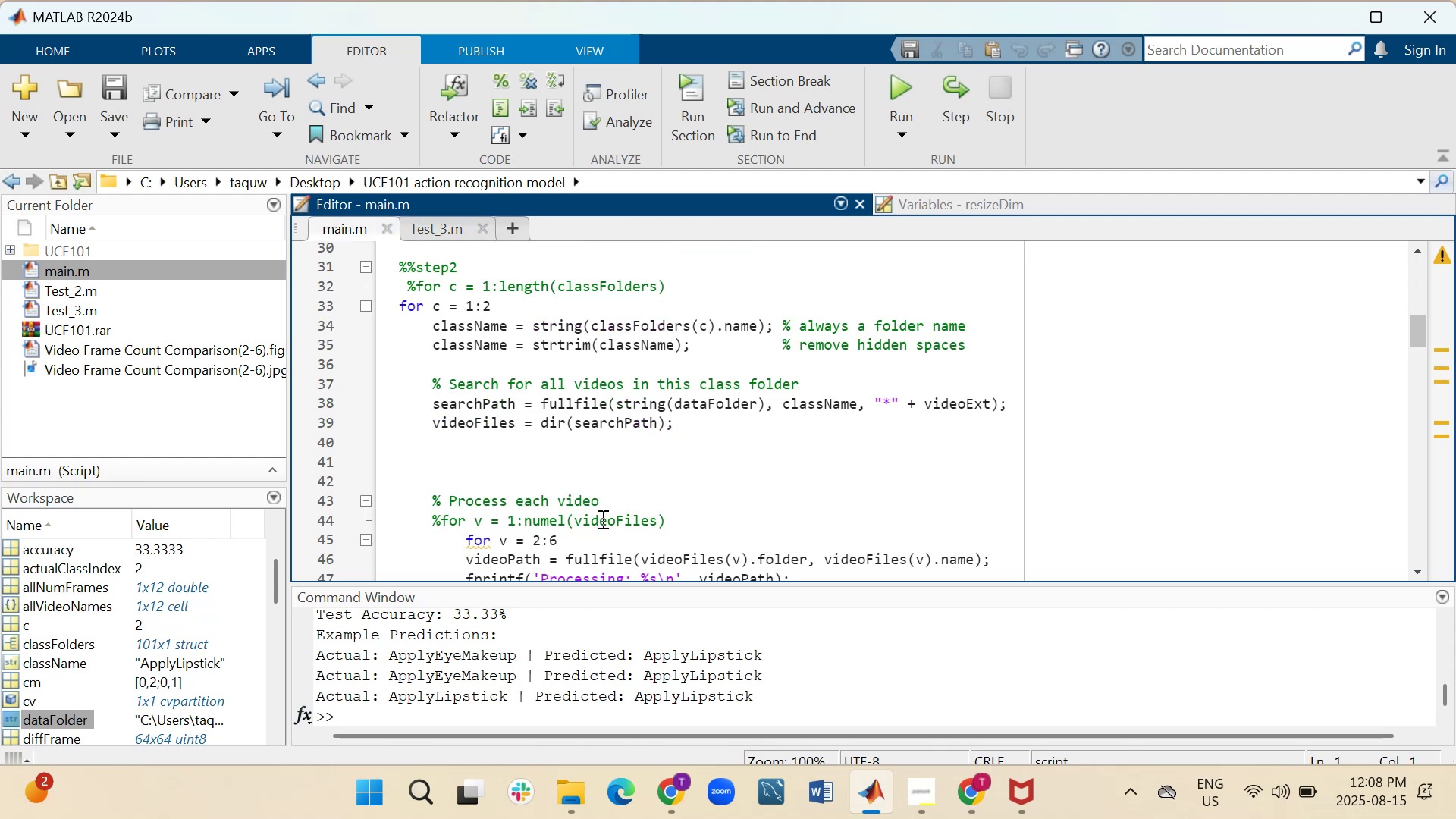 
scroll: coordinate [495, 450], scroll_direction: down, amount: 1.0
 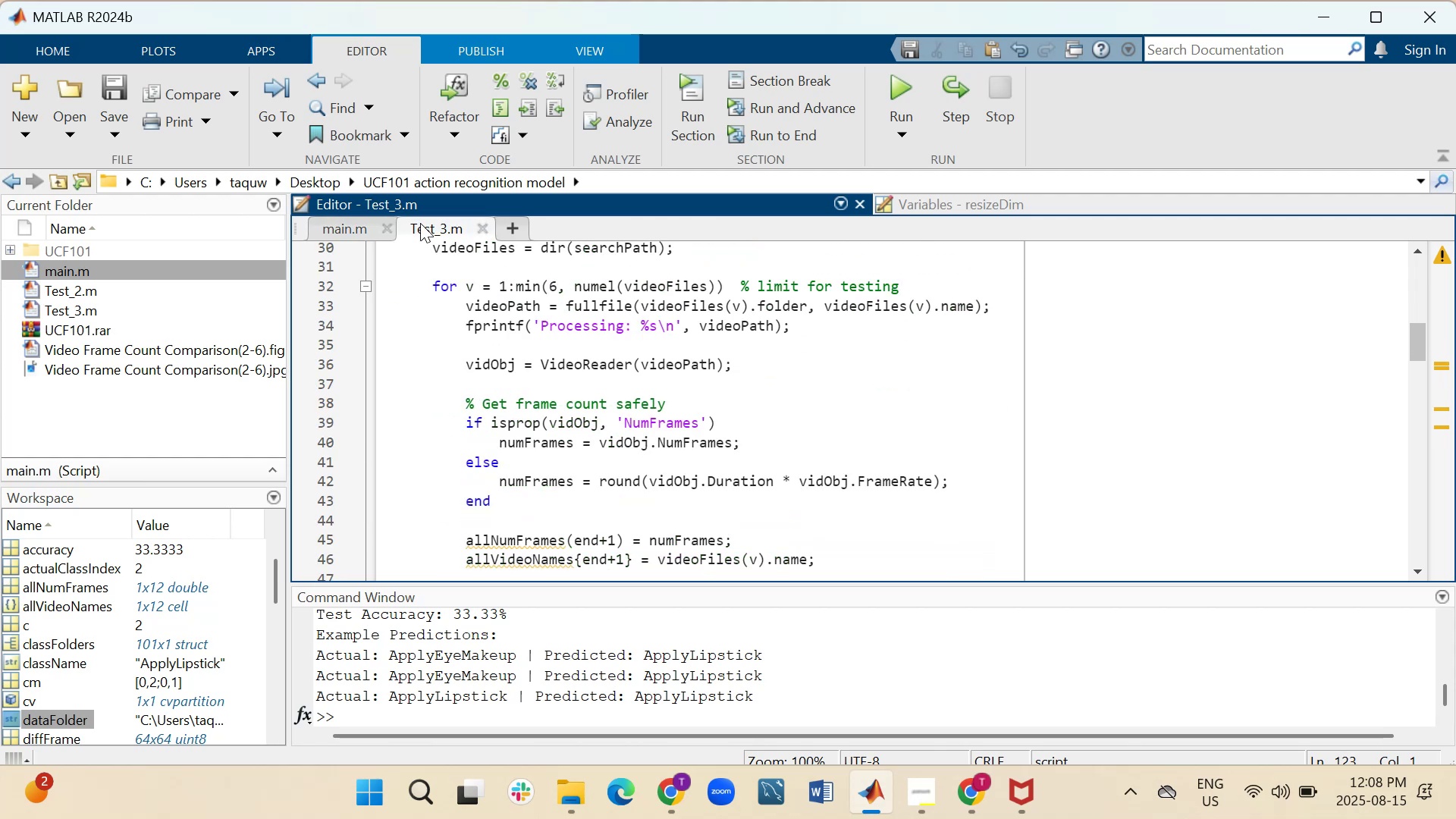 
wait(9.41)
 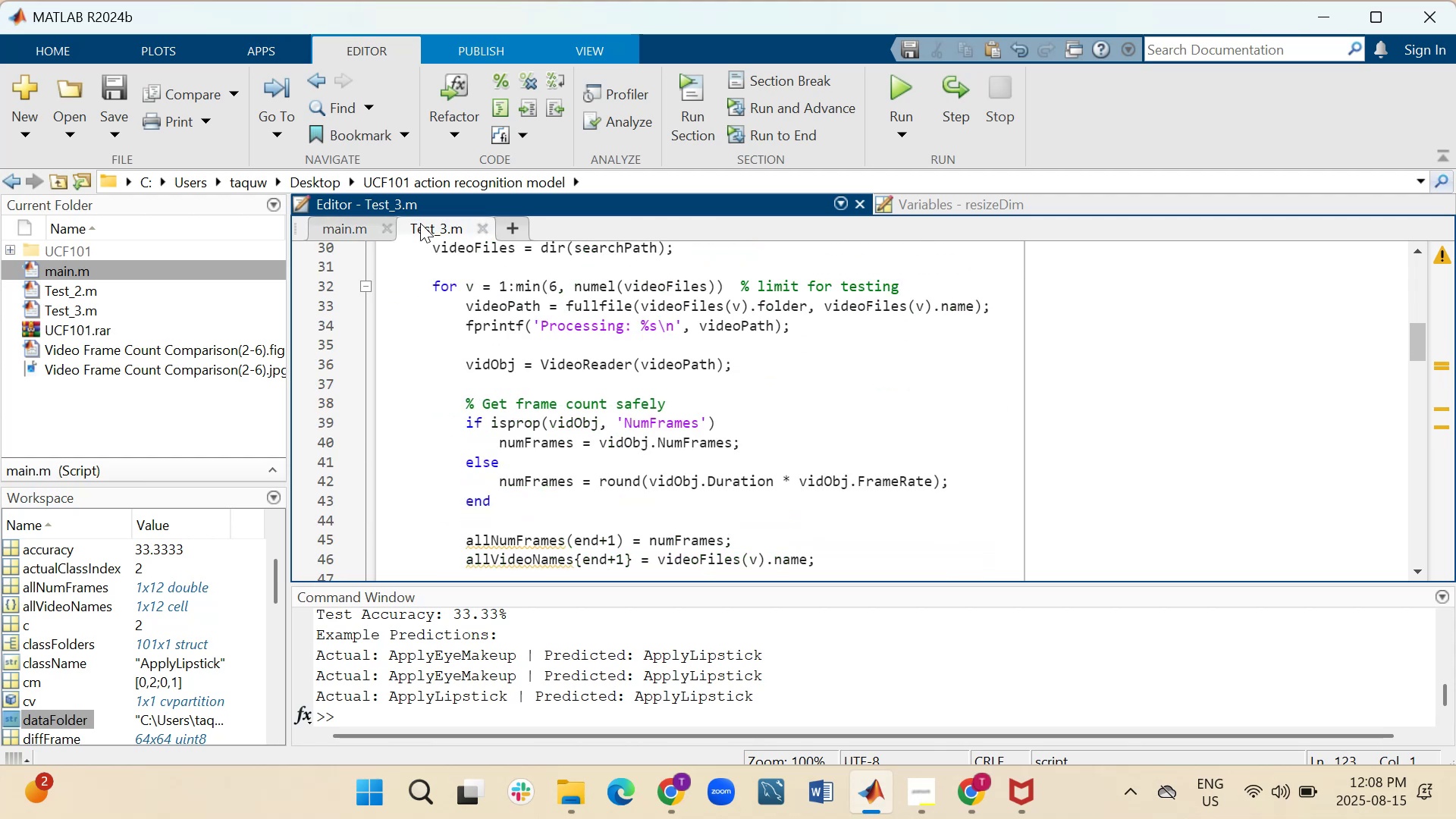 
left_click([365, 224])
 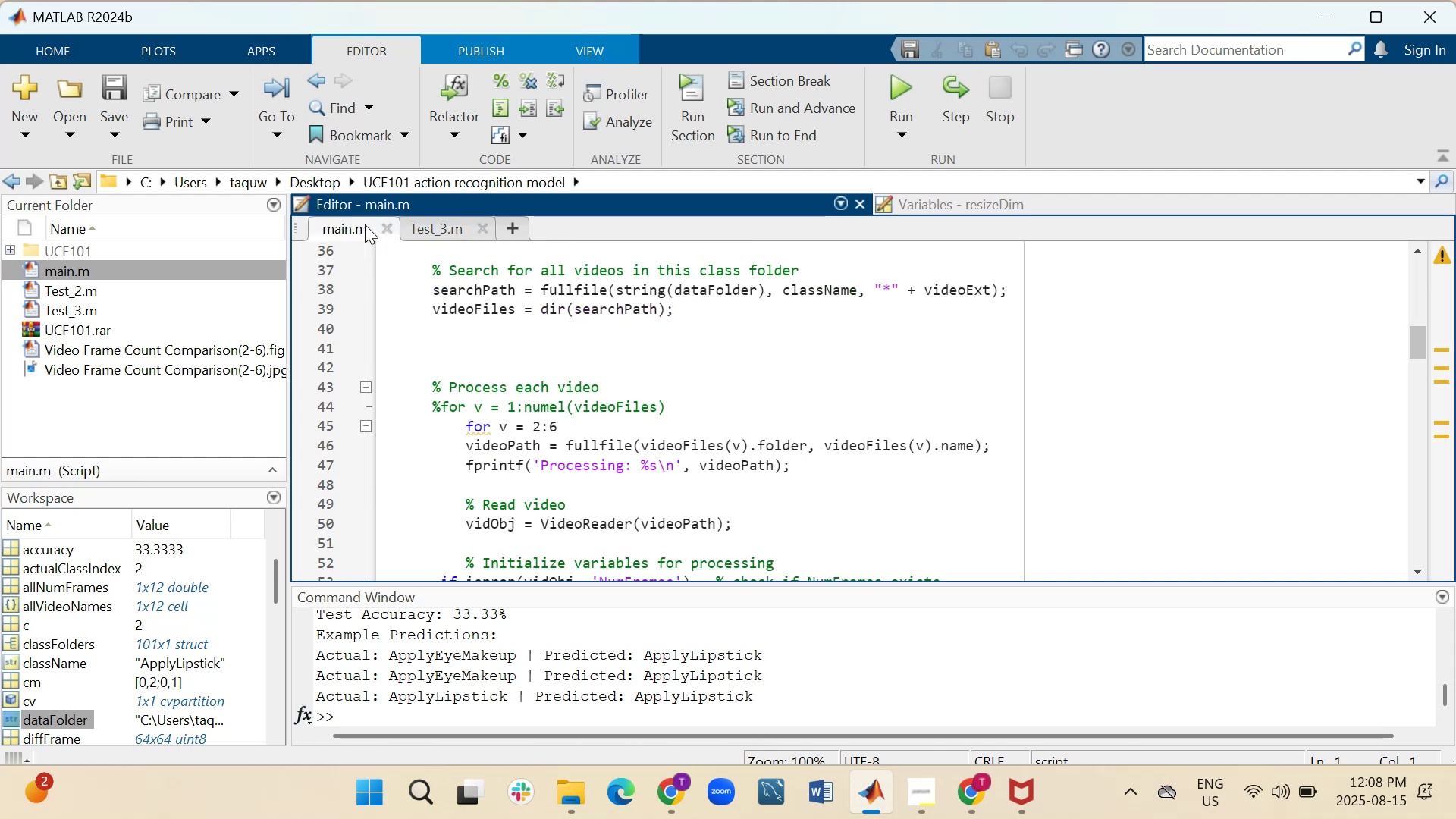 
scroll: coordinate [570, 460], scroll_direction: down, amount: 1.0
 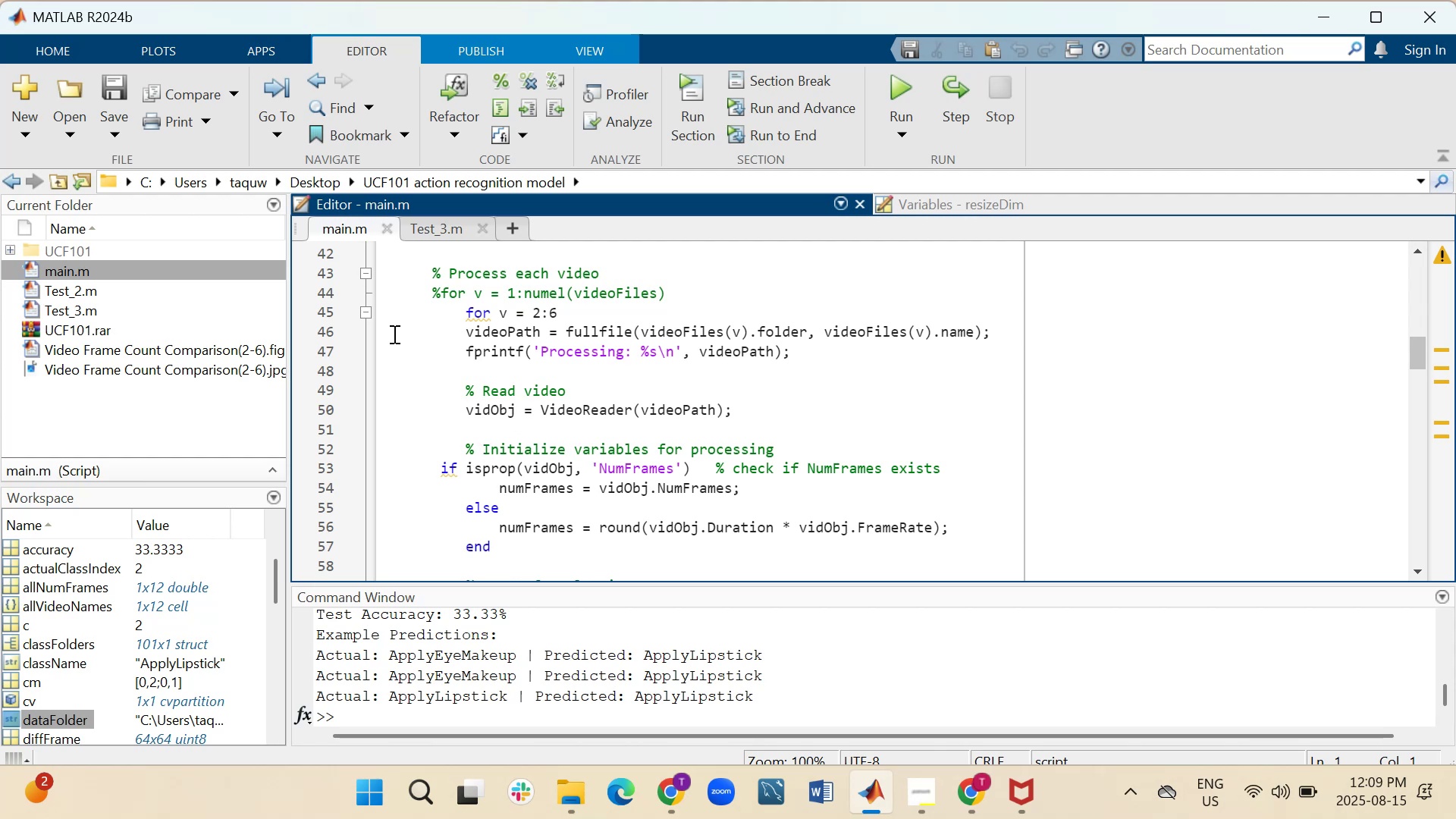 
wait(6.85)
 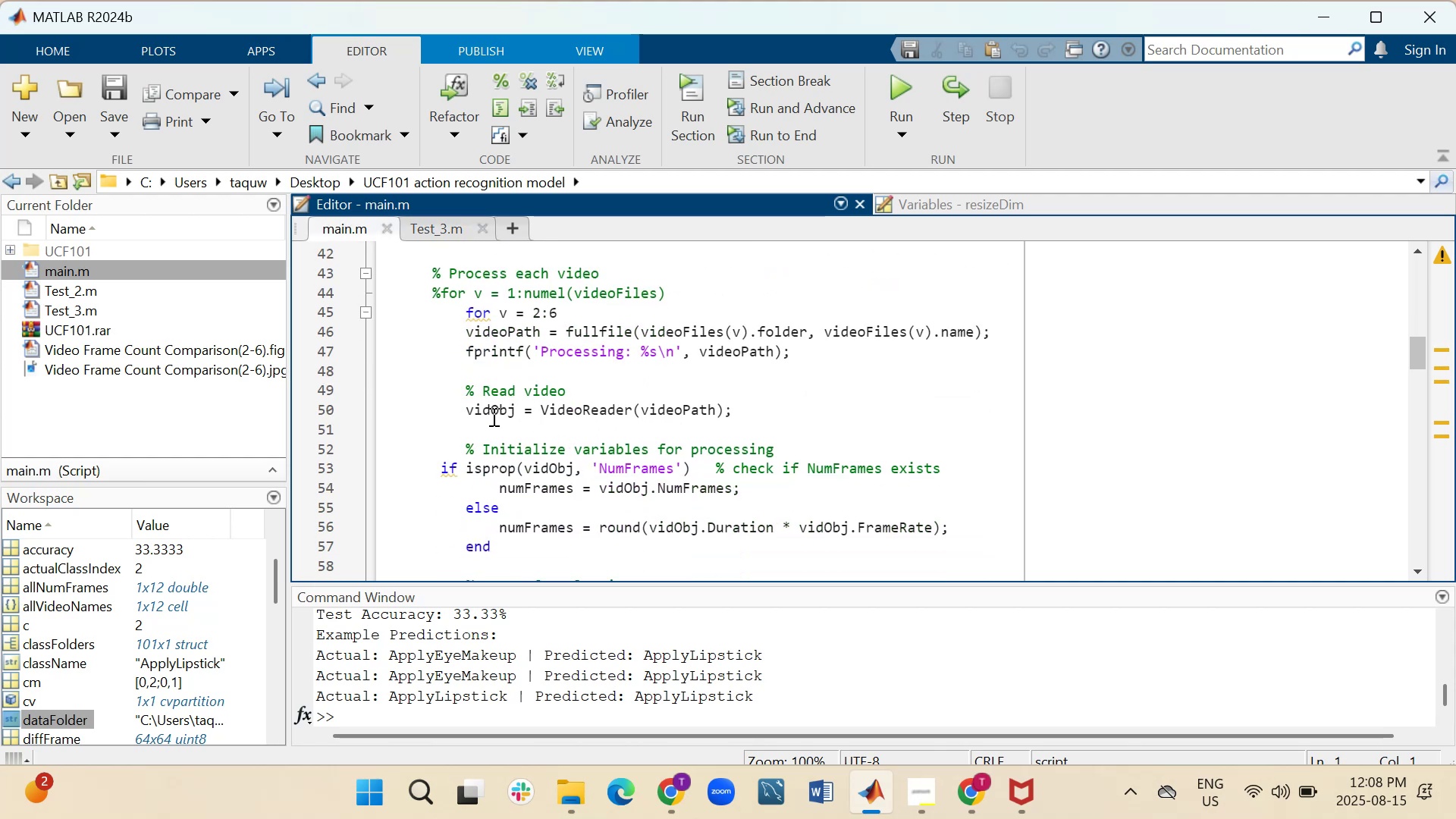 
left_click([445, 237])
 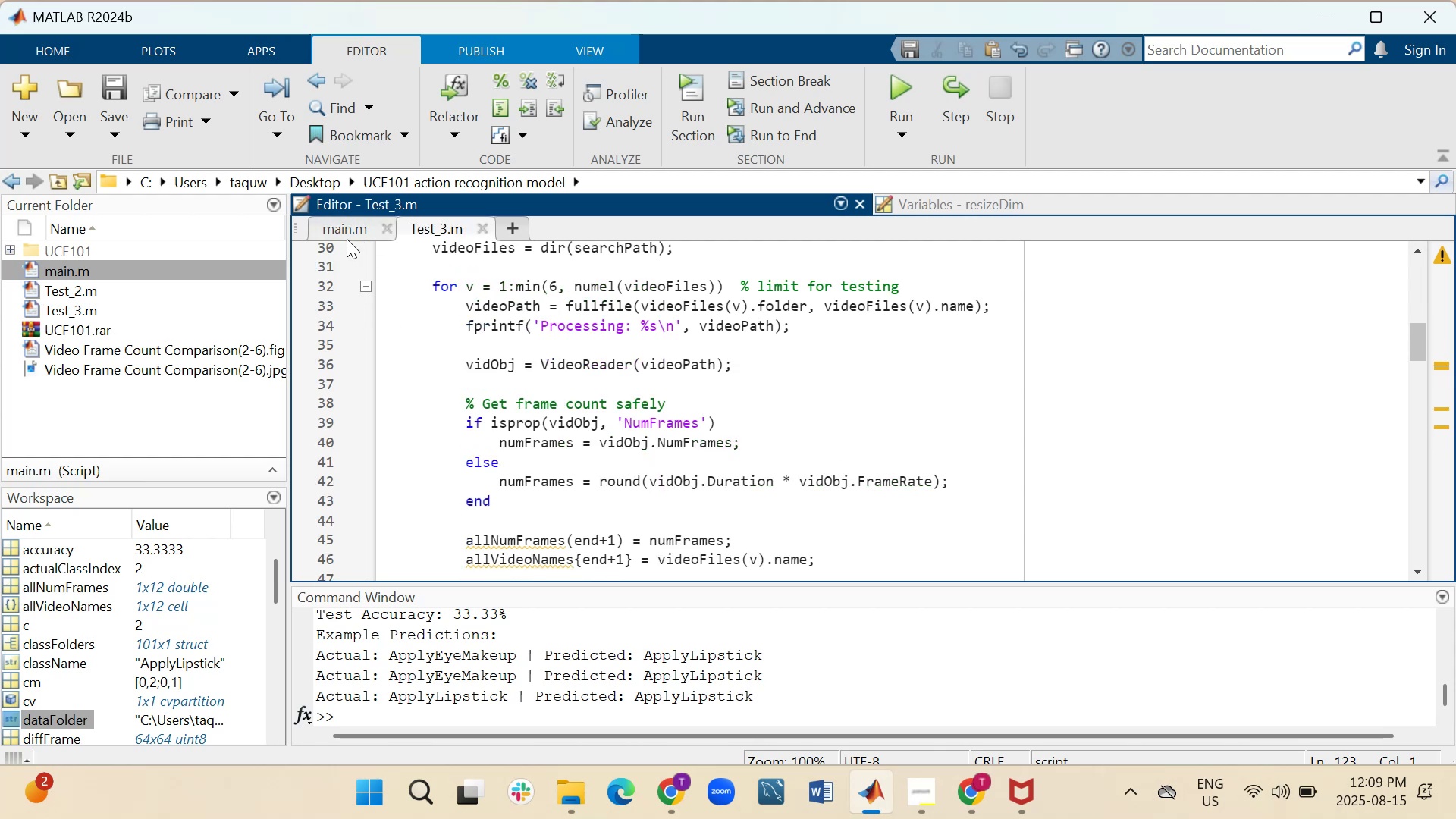 
left_click([346, 233])
 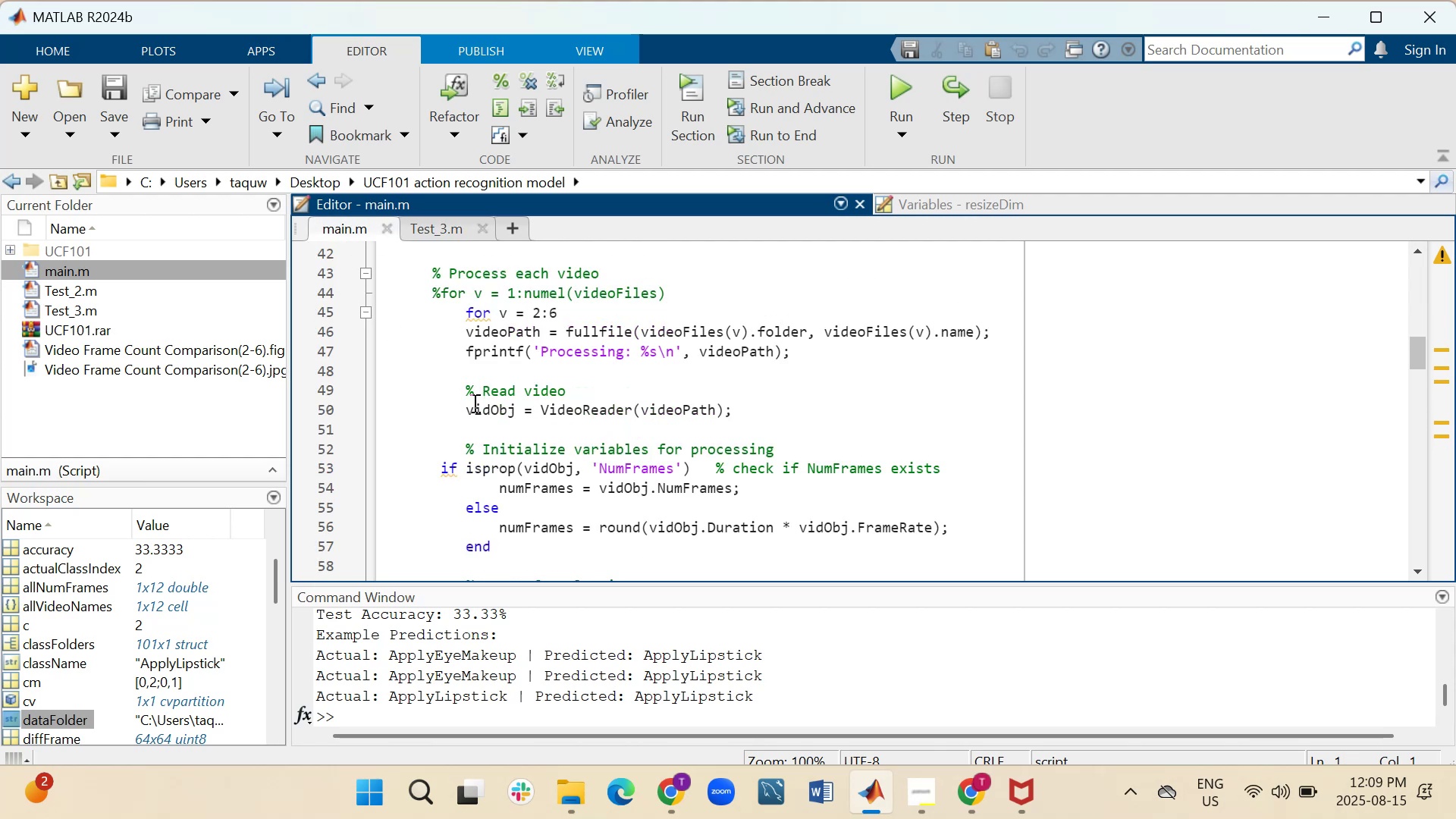 
scroll: coordinate [473, 403], scroll_direction: down, amount: 1.0
 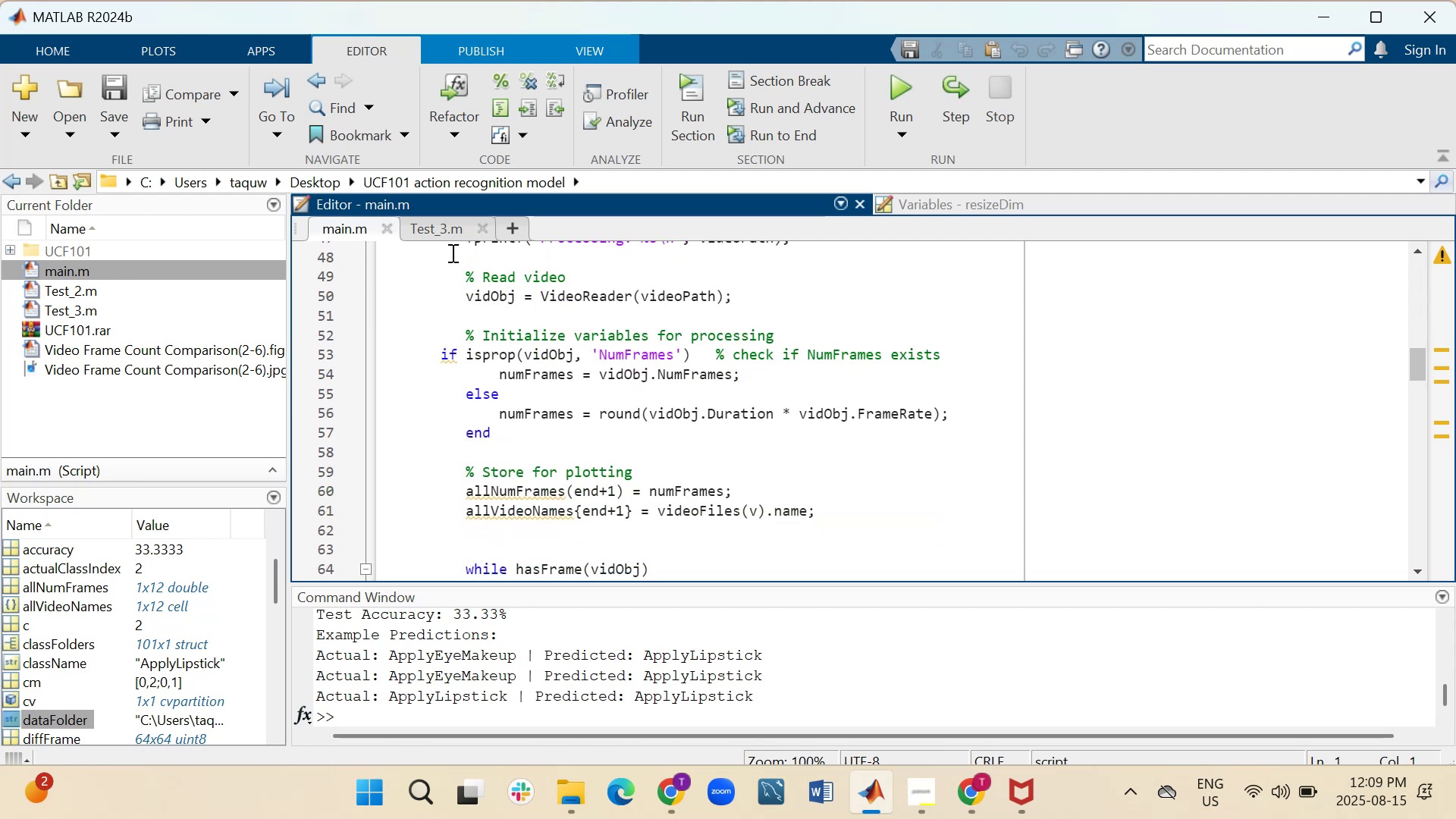 
left_click([447, 221])
 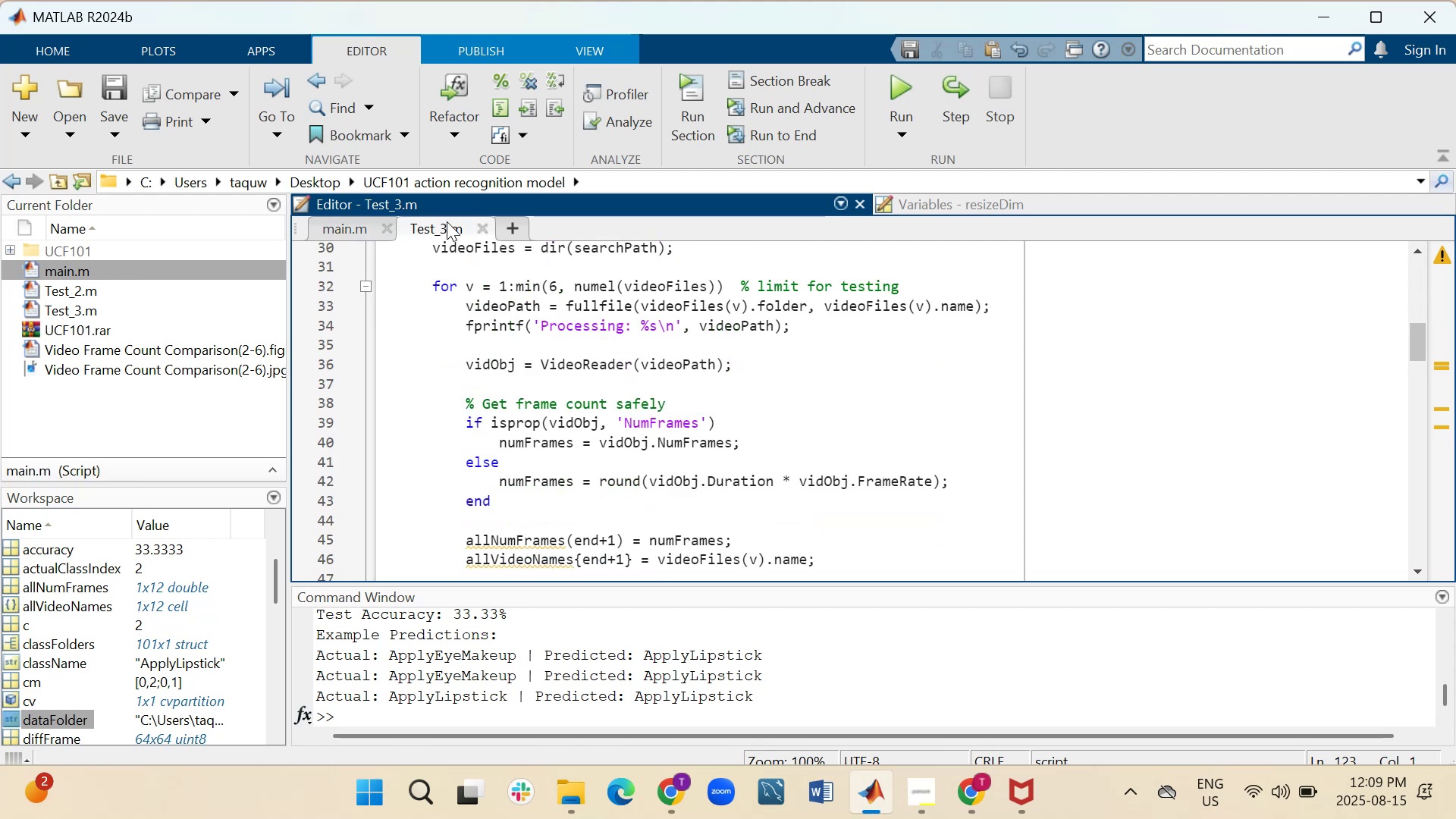 
scroll: coordinate [510, 419], scroll_direction: down, amount: 2.0
 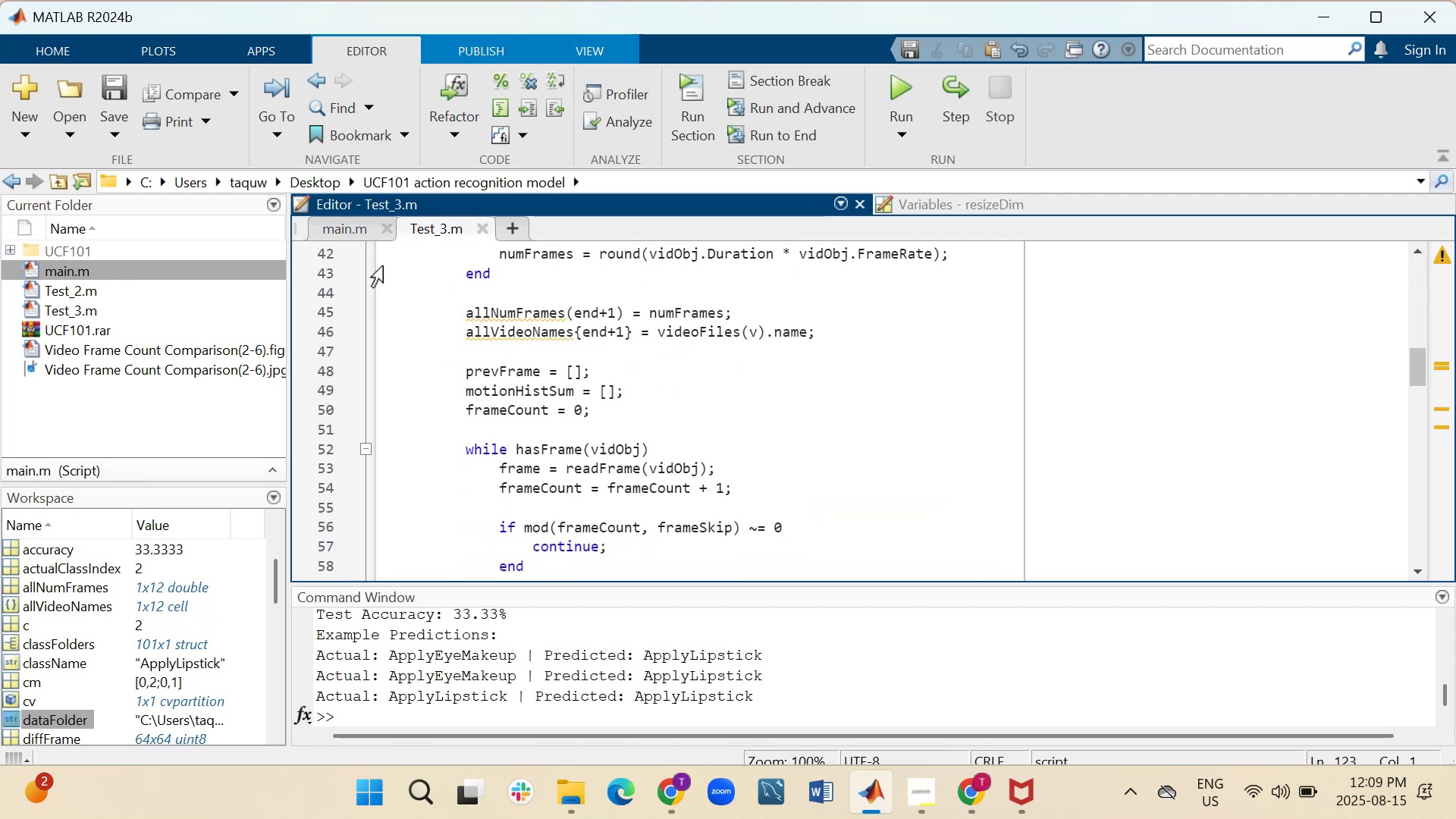 
left_click([349, 231])
 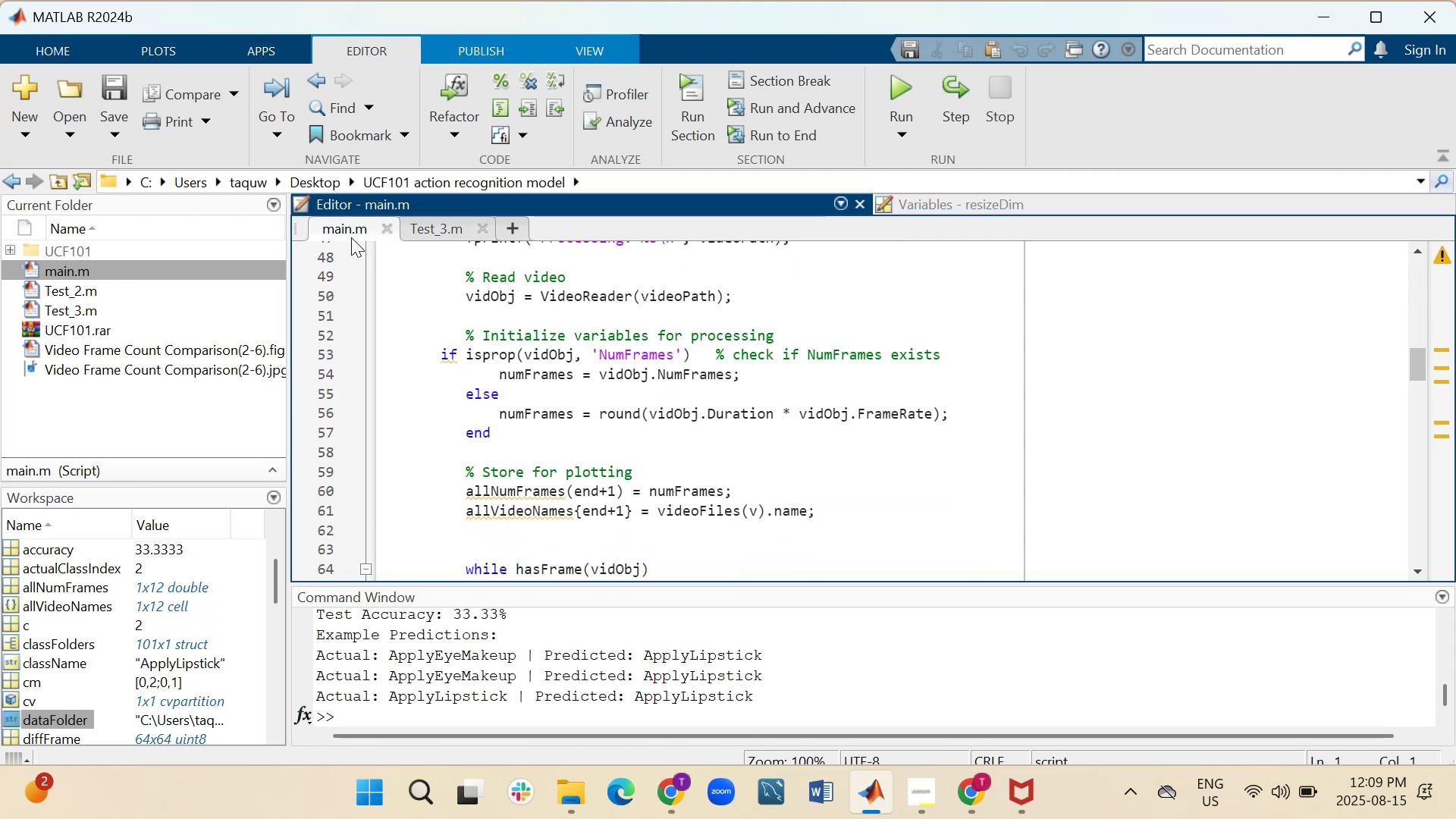 
scroll: coordinate [489, 406], scroll_direction: down, amount: 1.0
 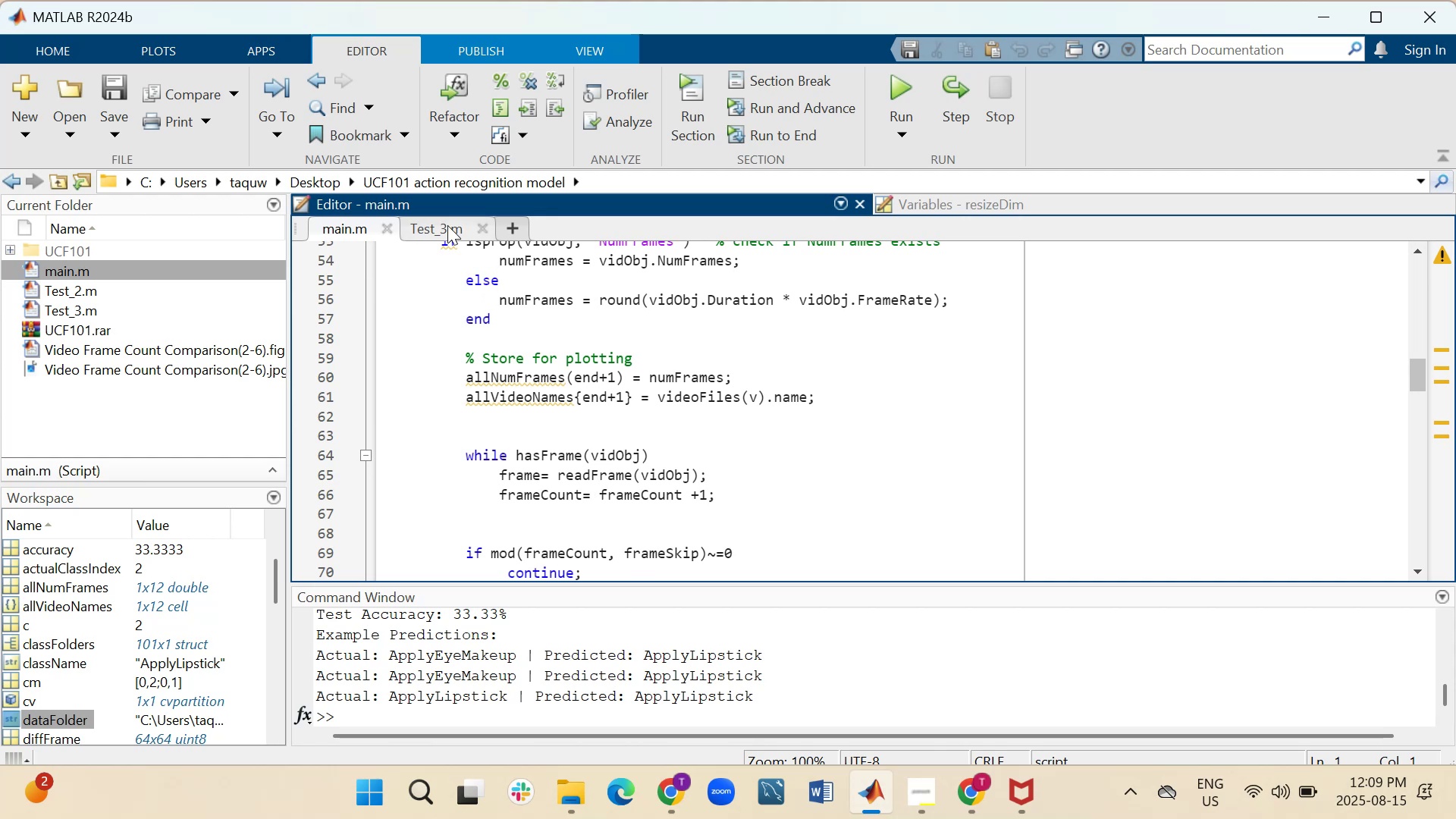 
wait(5.63)
 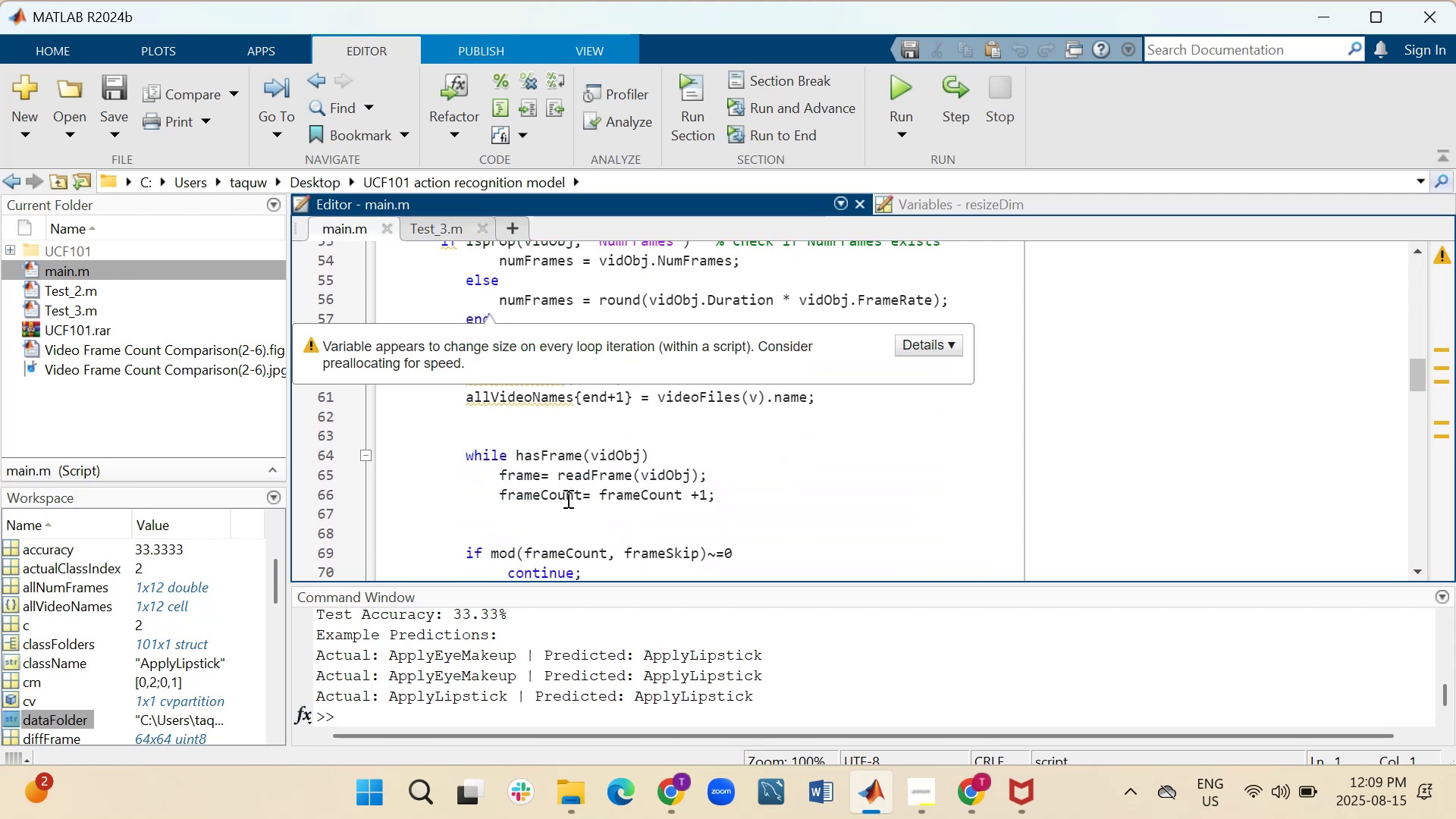 
left_click([423, 221])
 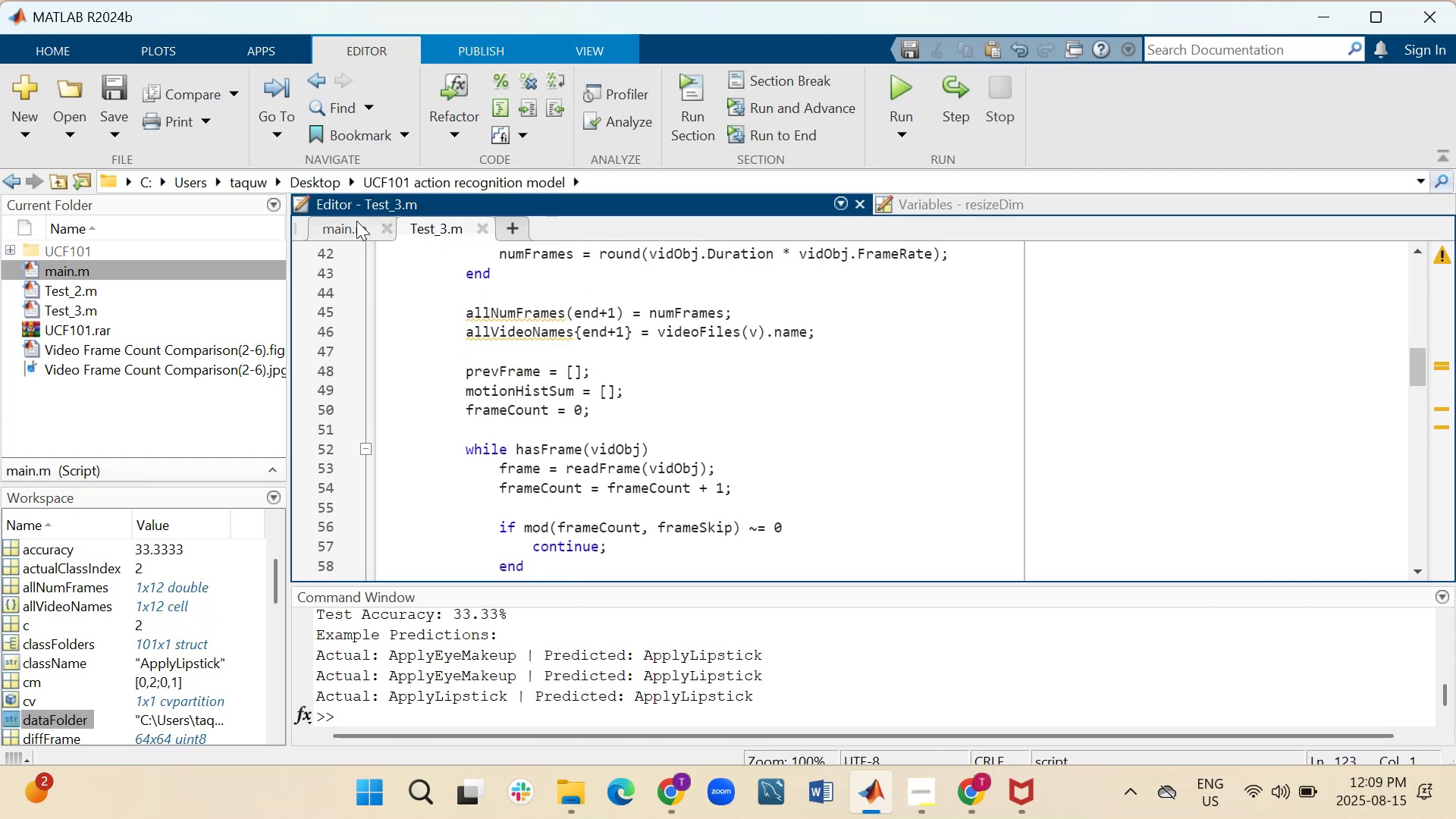 
left_click([342, 221])
 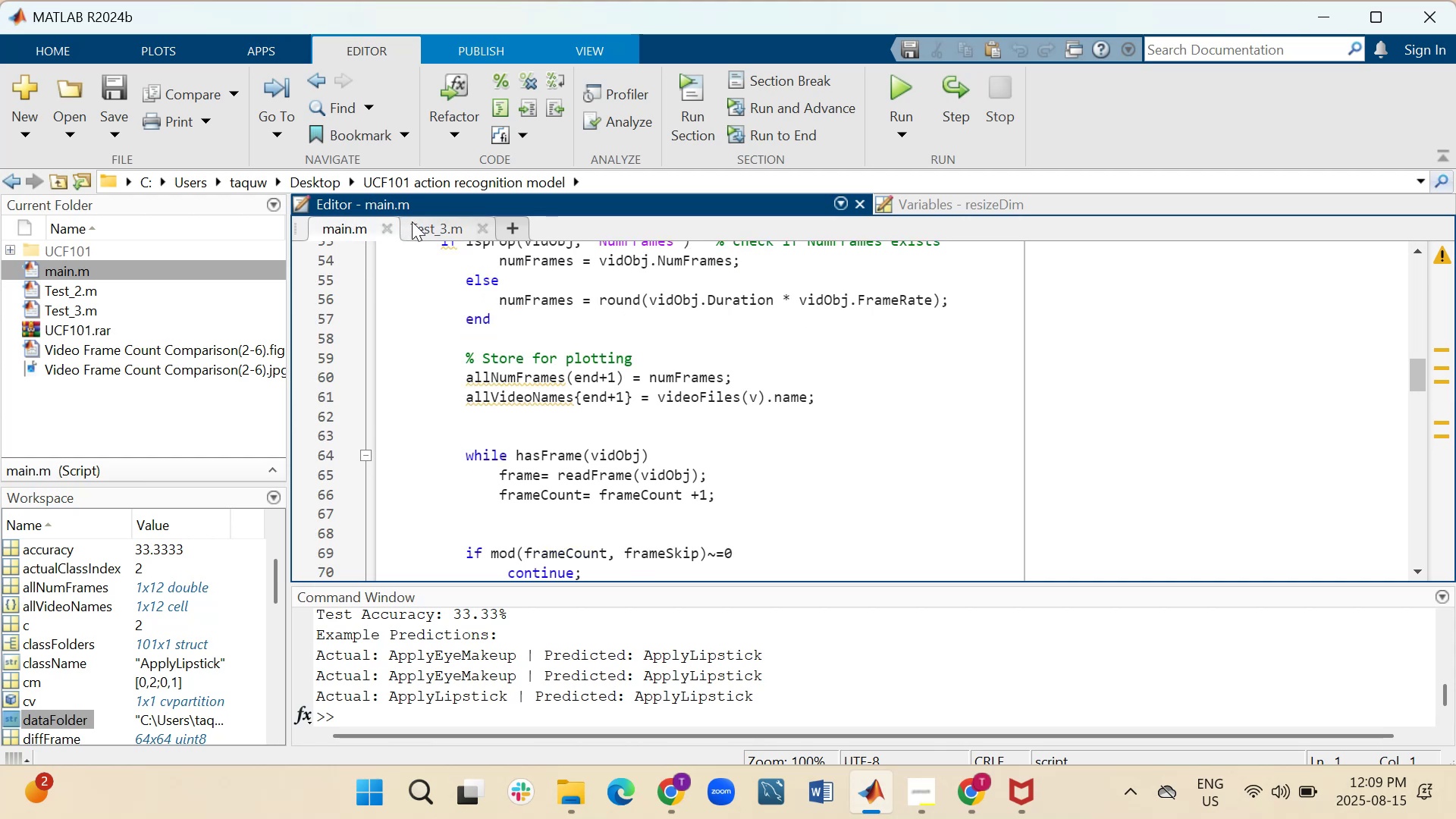 
left_click([421, 221])
 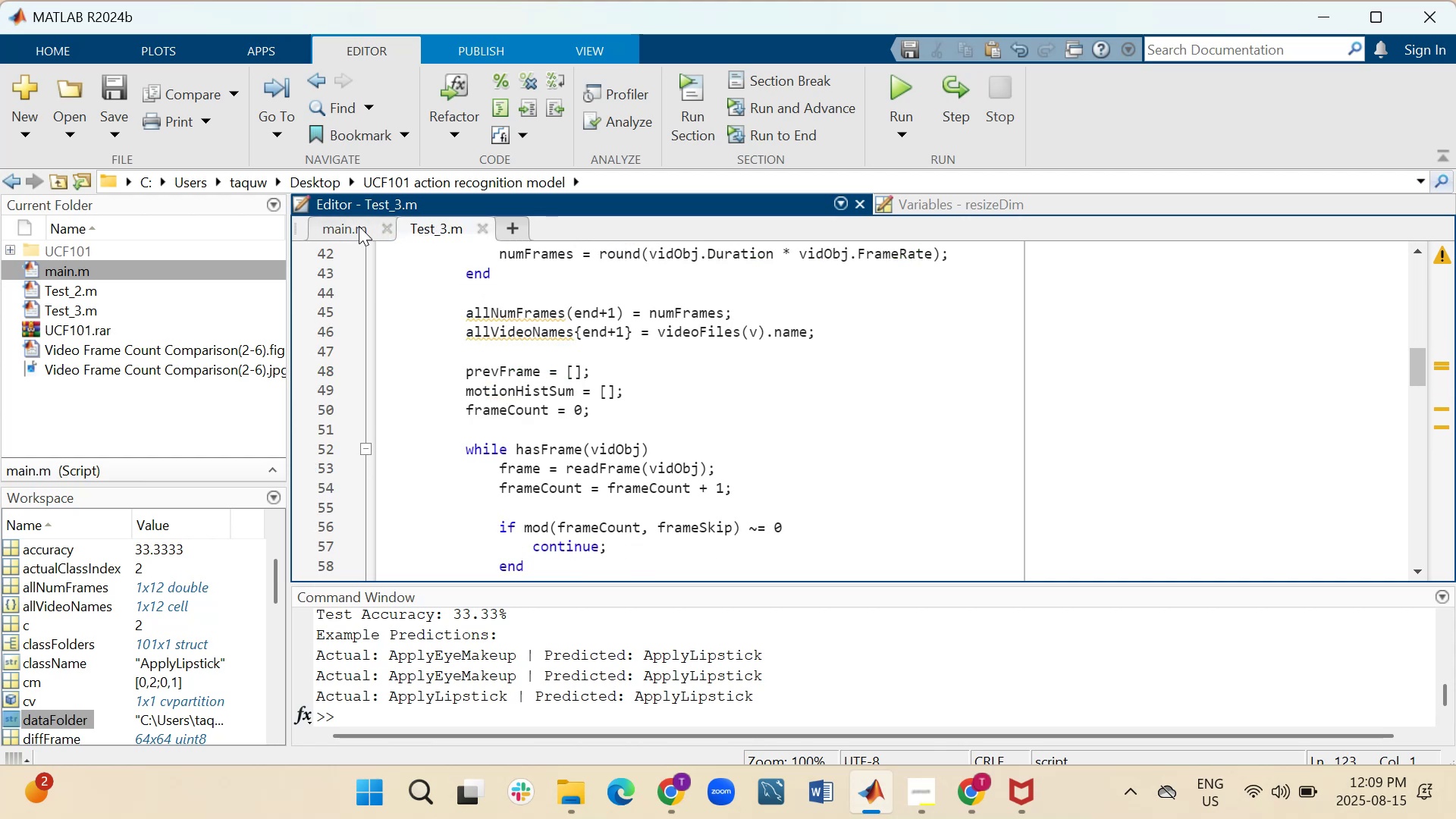 
left_click([359, 226])
 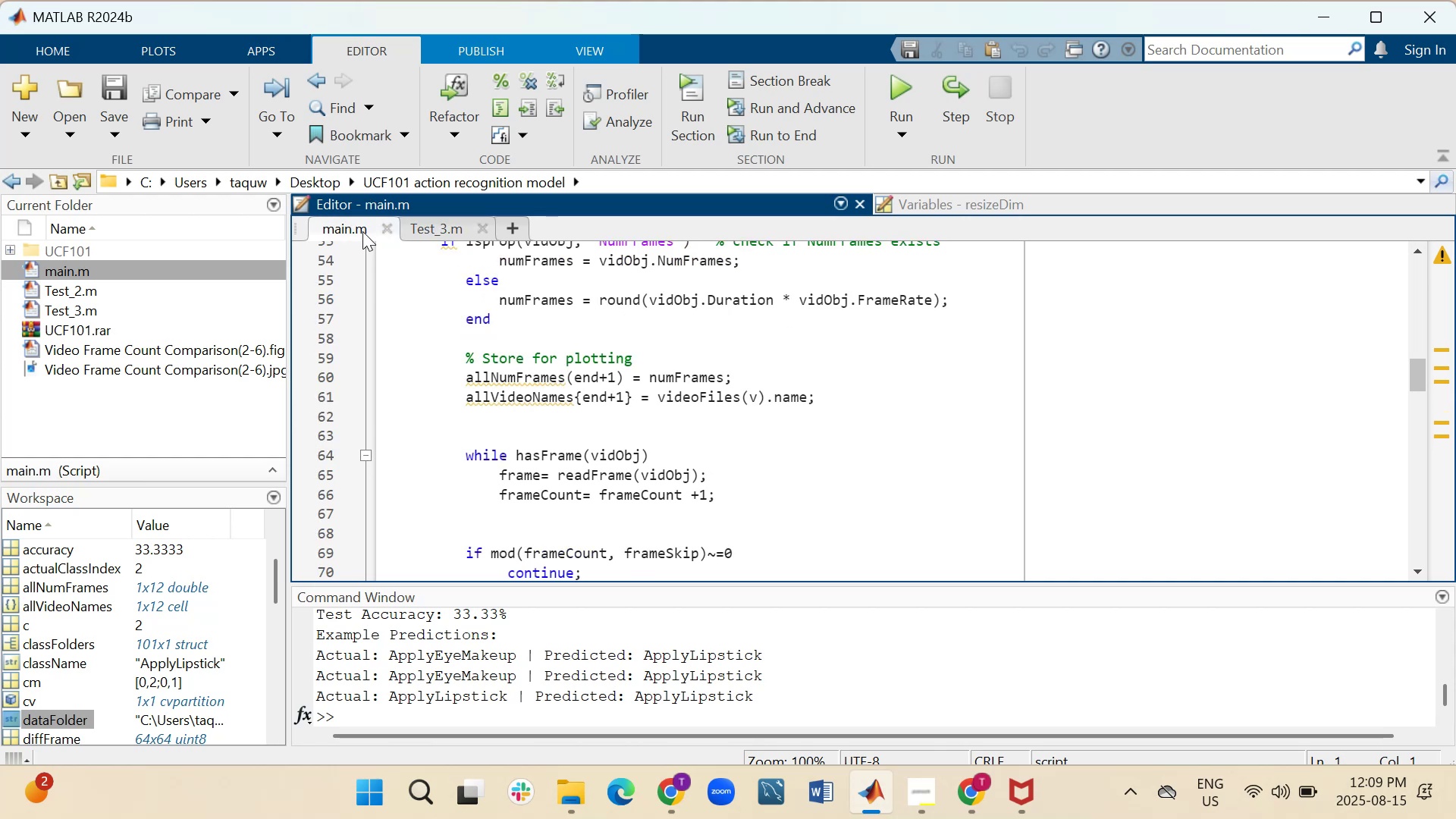 
scroll: coordinate [519, 423], scroll_direction: down, amount: 3.0
 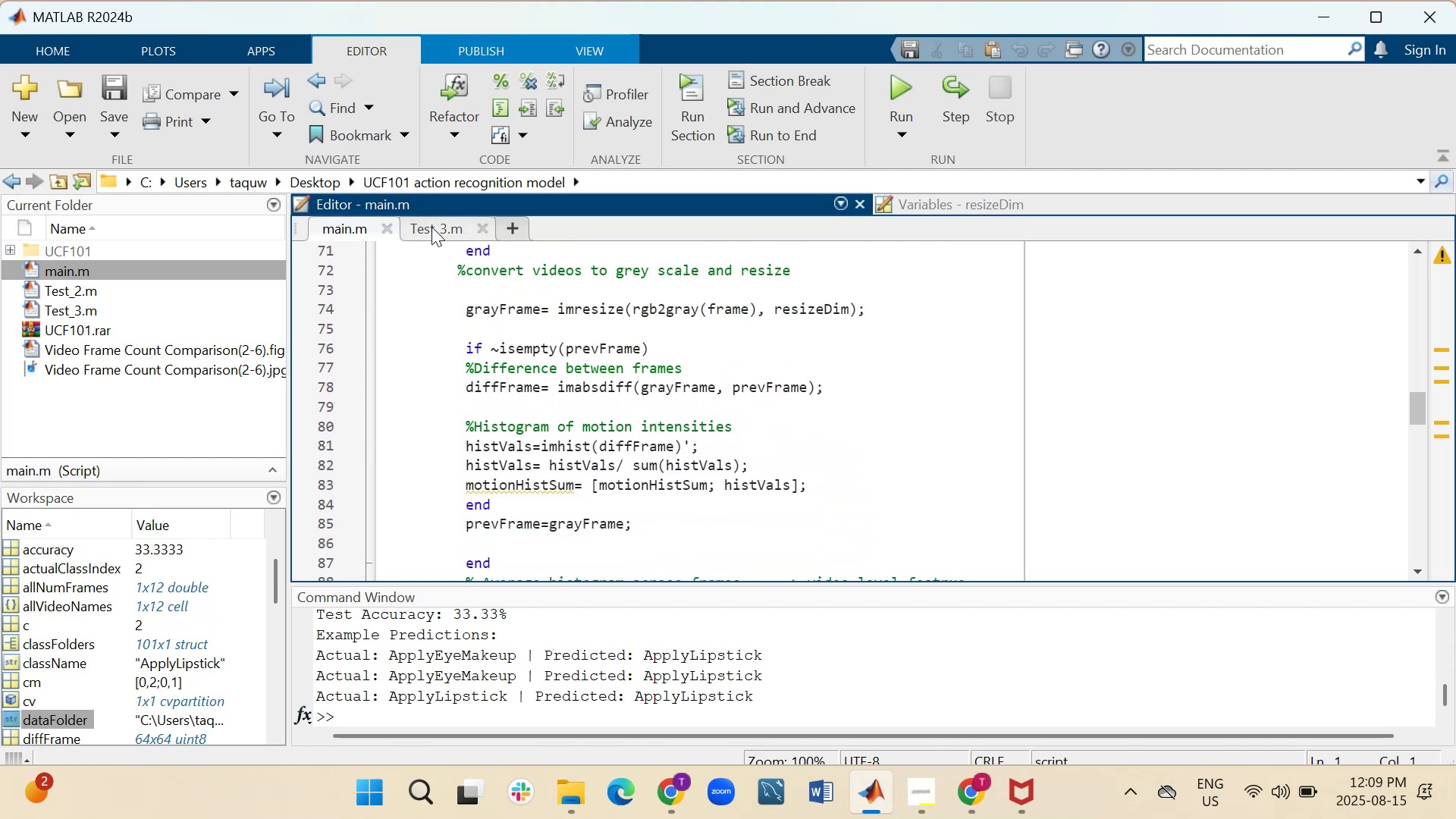 
left_click([431, 227])
 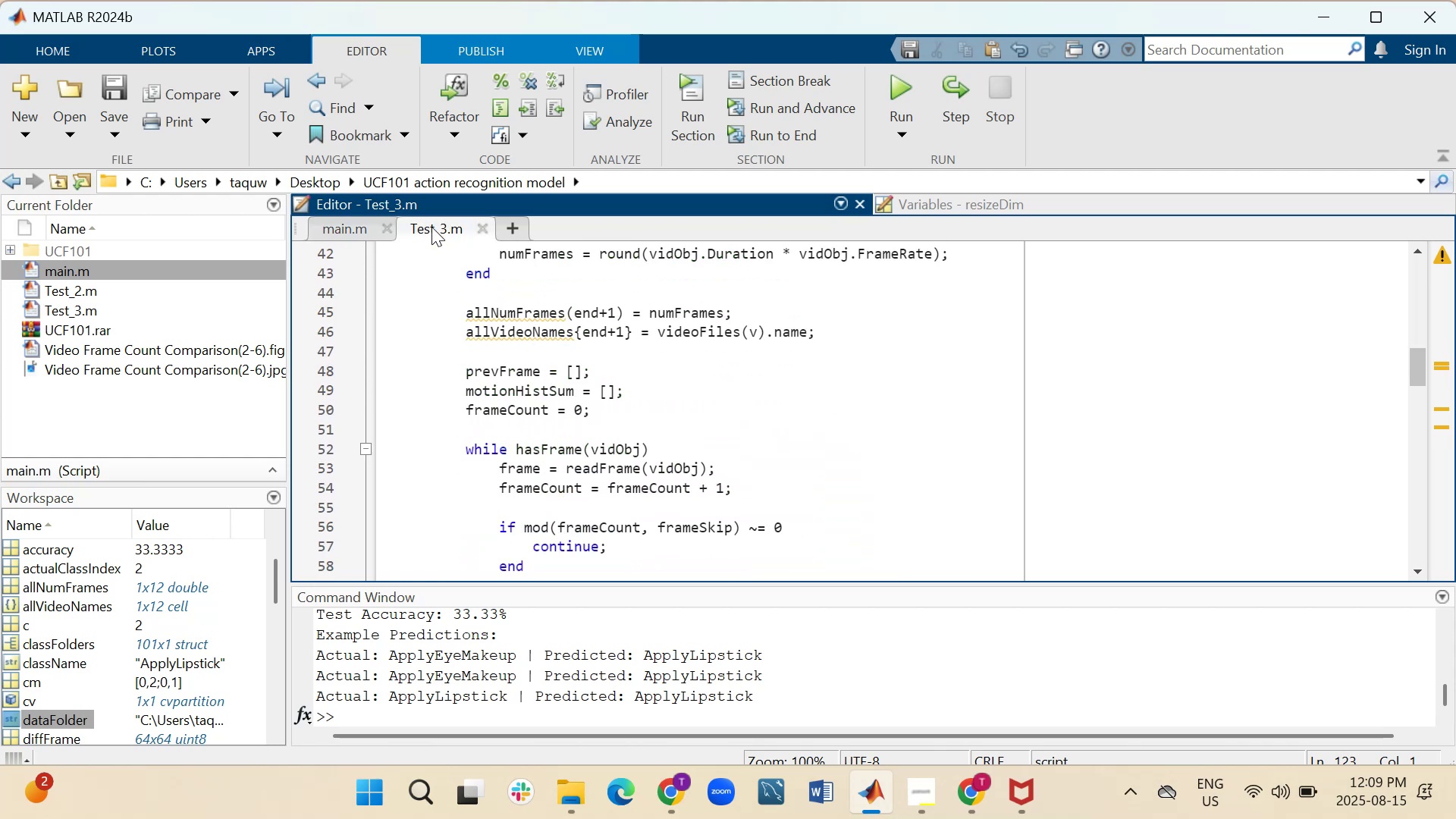 
scroll: coordinate [463, 378], scroll_direction: down, amount: 2.0
 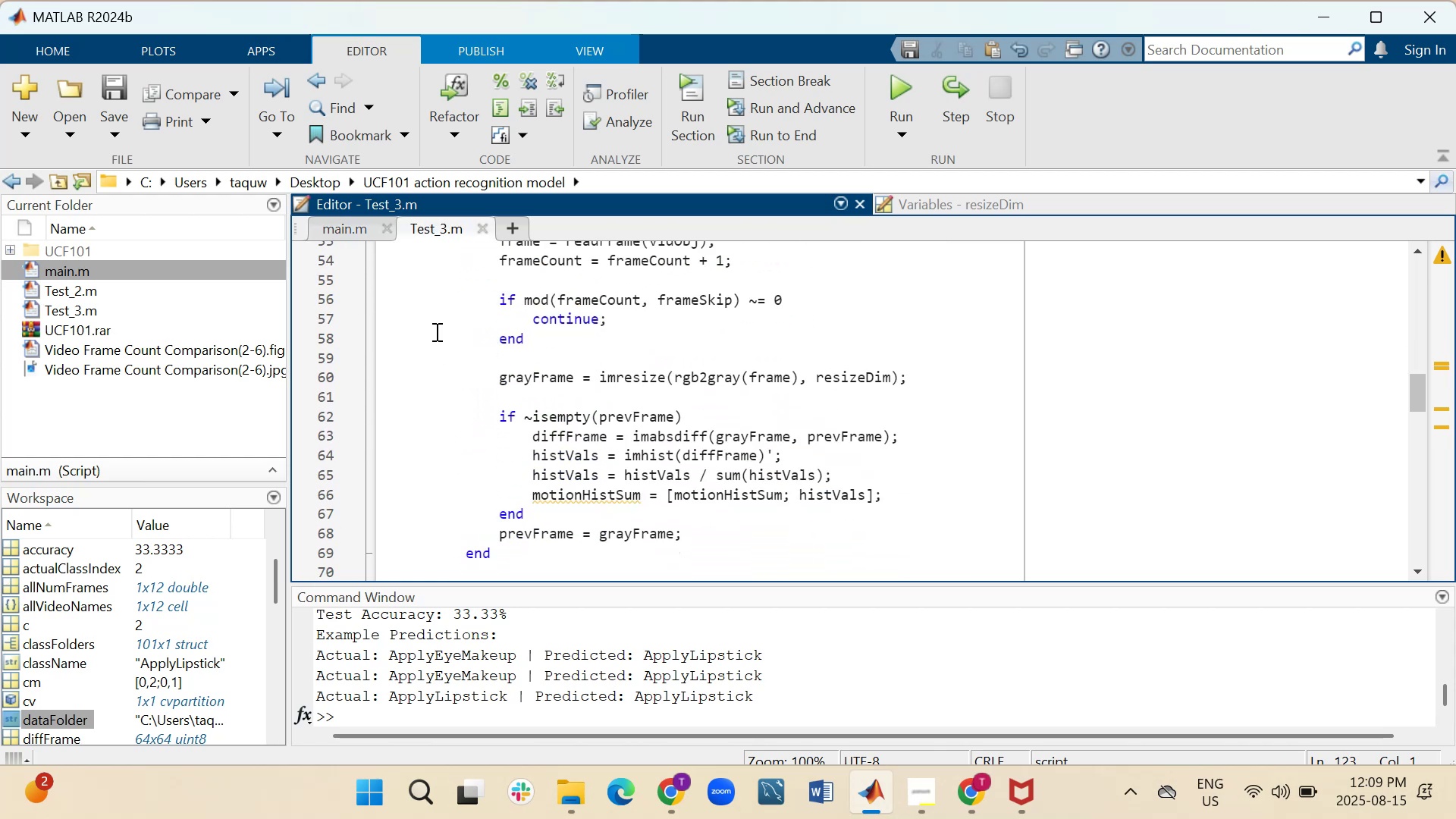 
left_click([363, 226])
 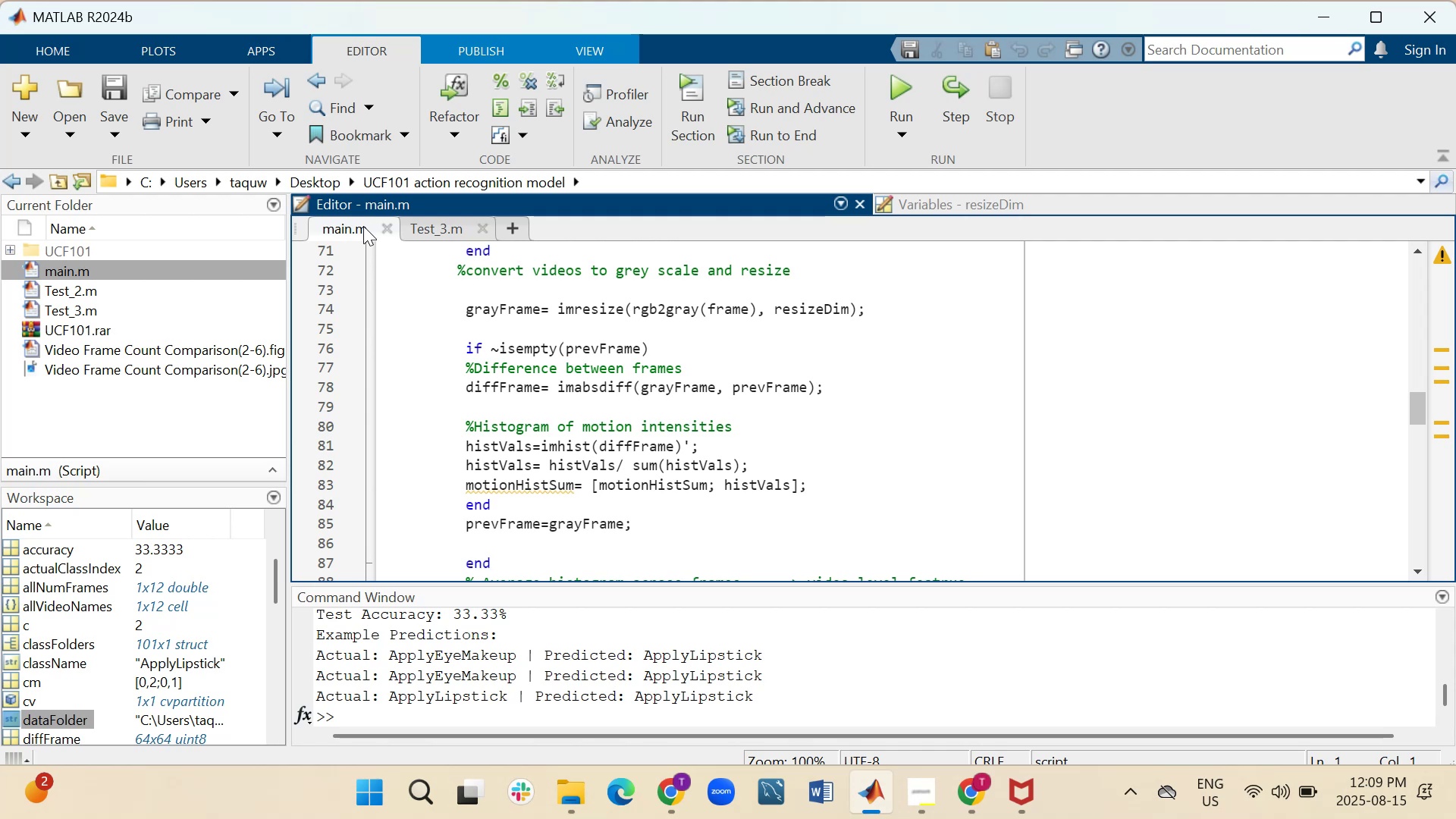 
wait(5.53)
 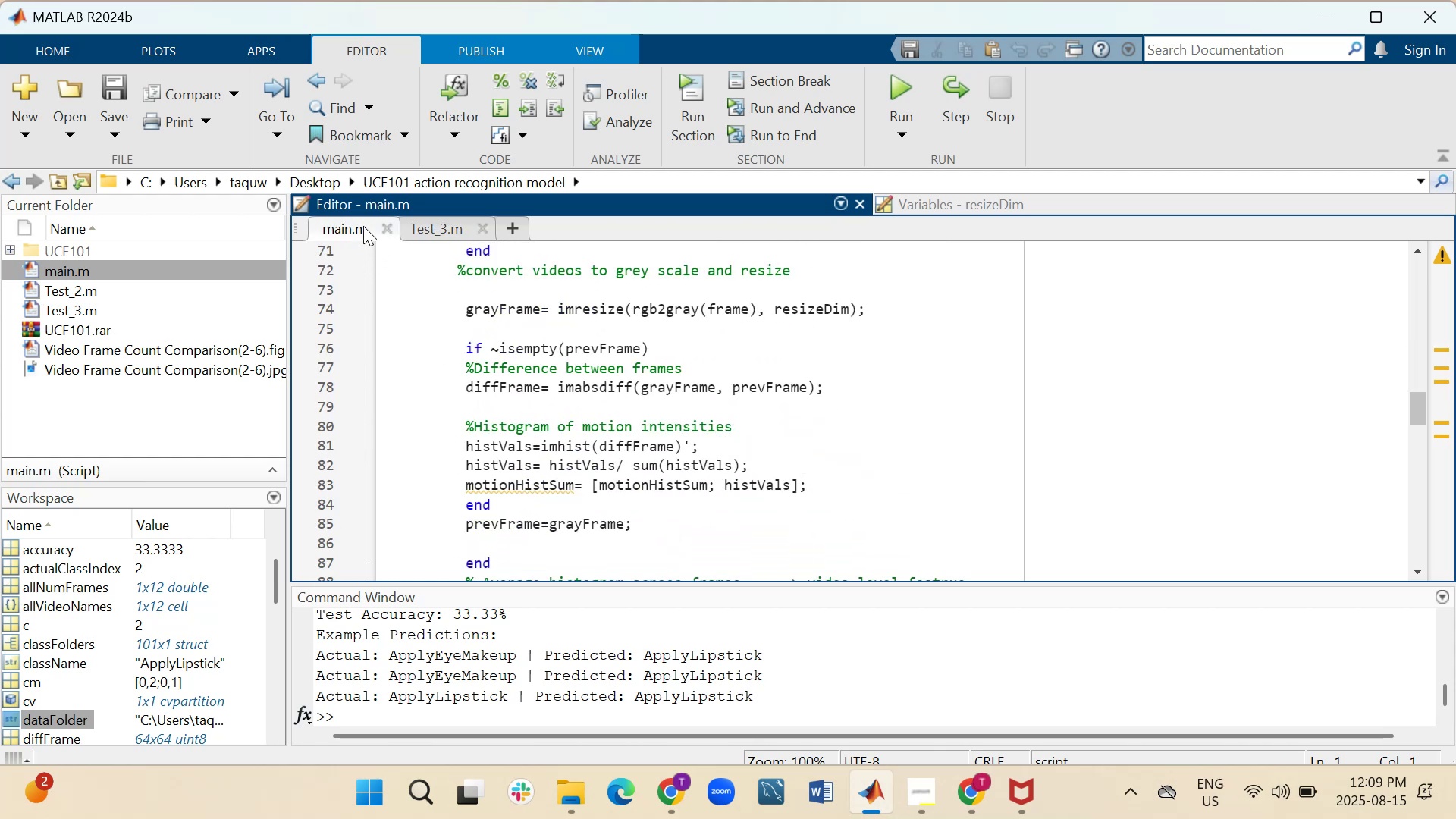 
left_click([454, 236])
 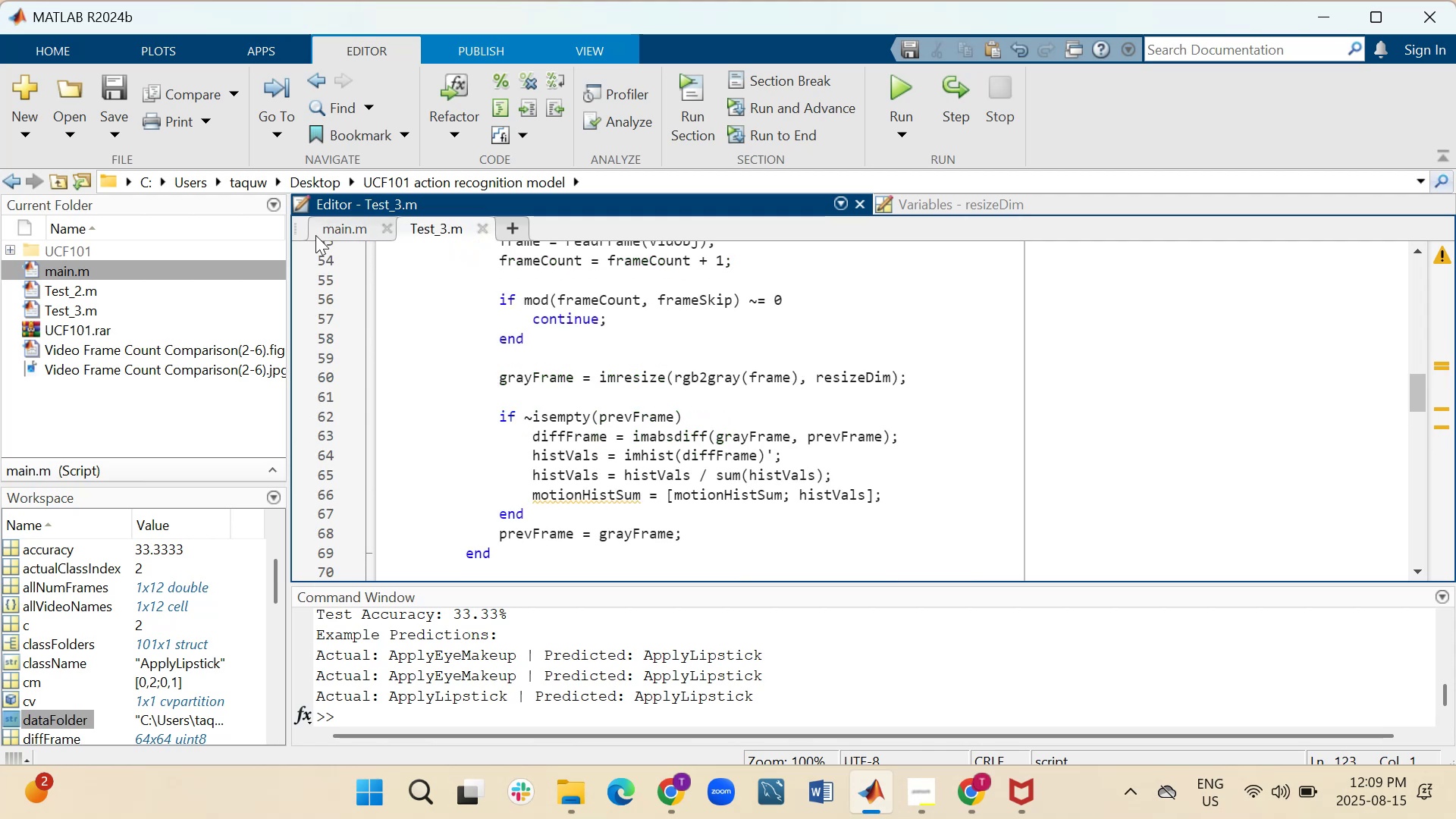 
left_click([315, 235])
 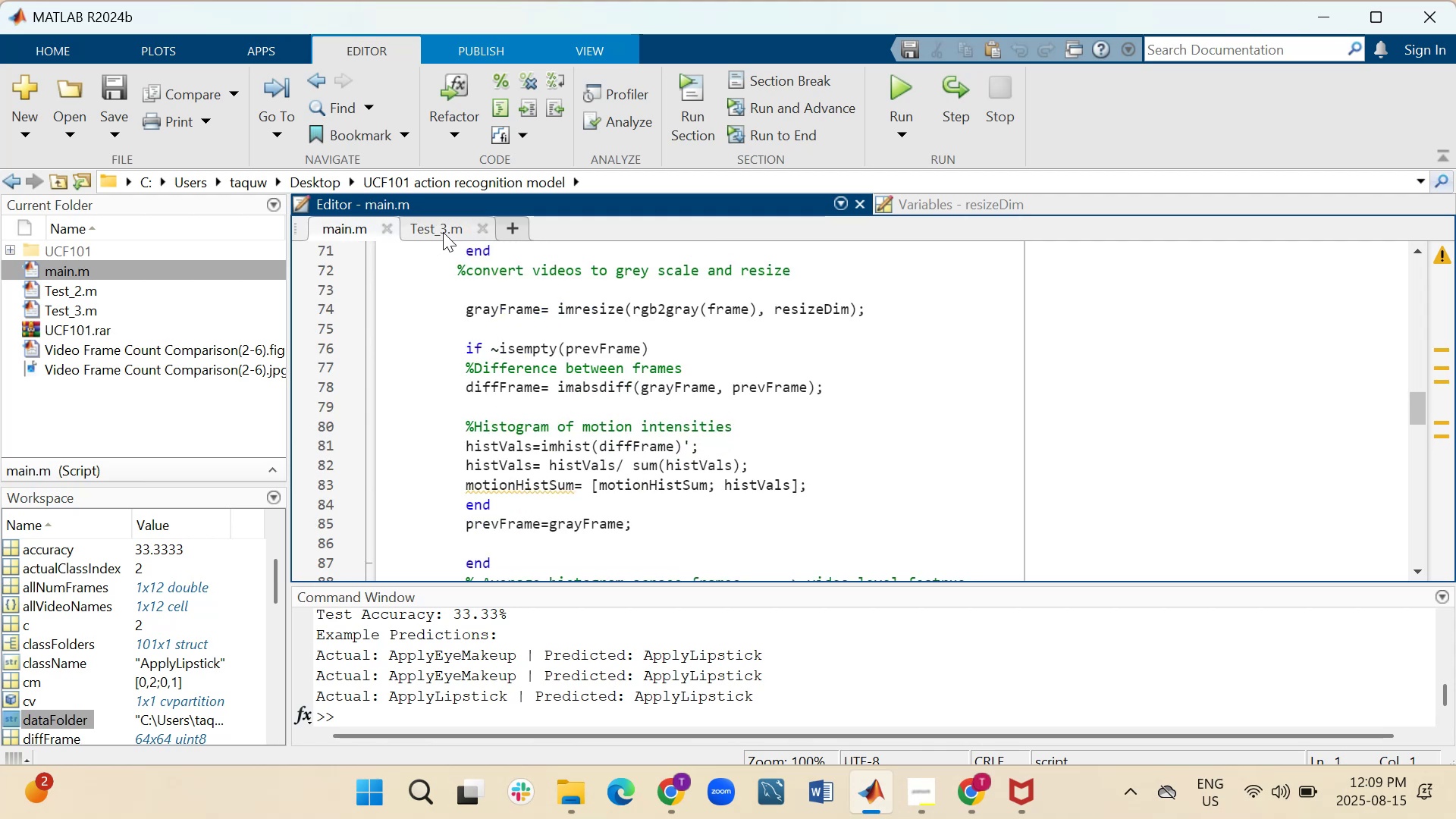 
wait(6.43)
 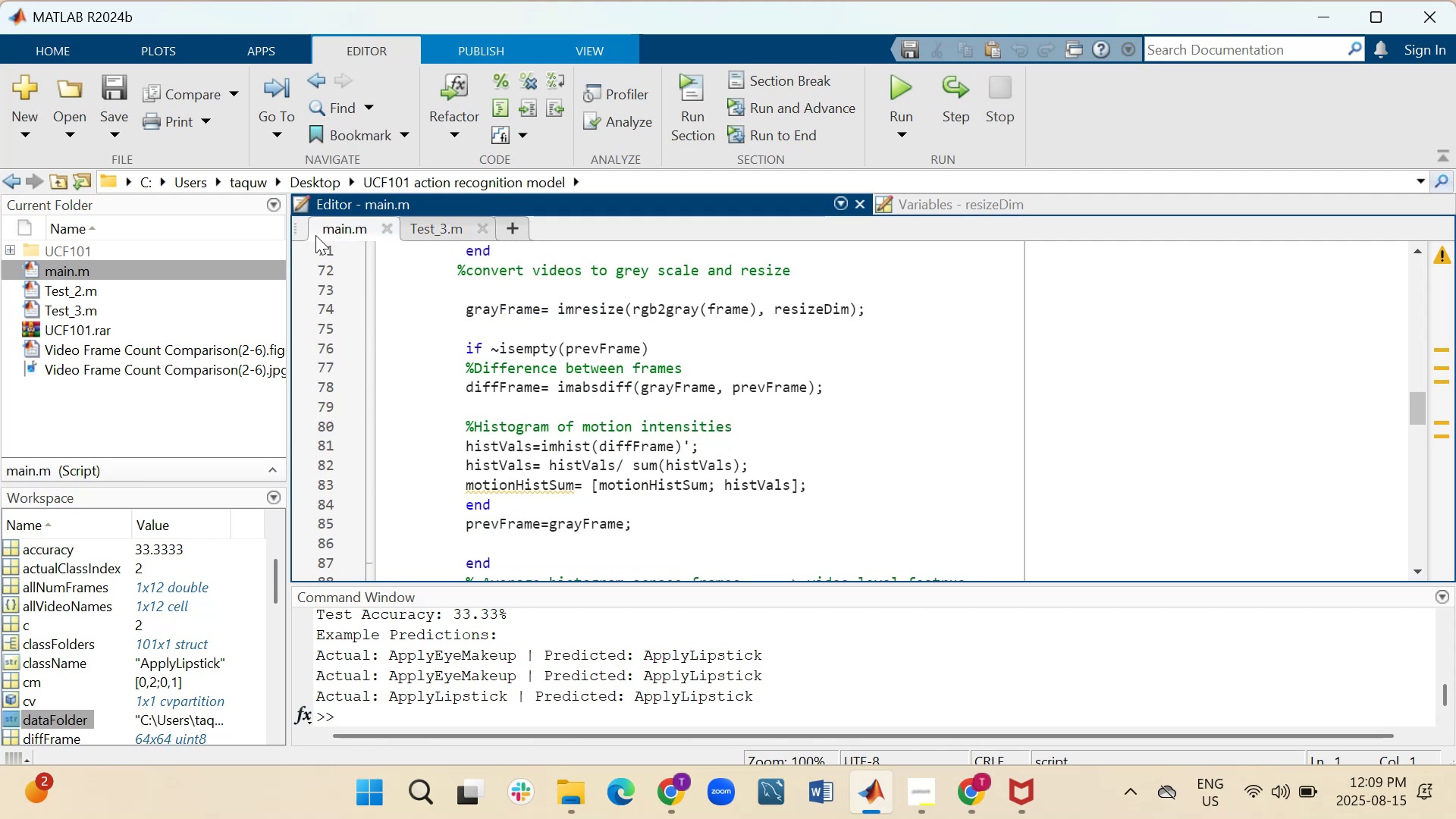 
left_click([438, 231])
 